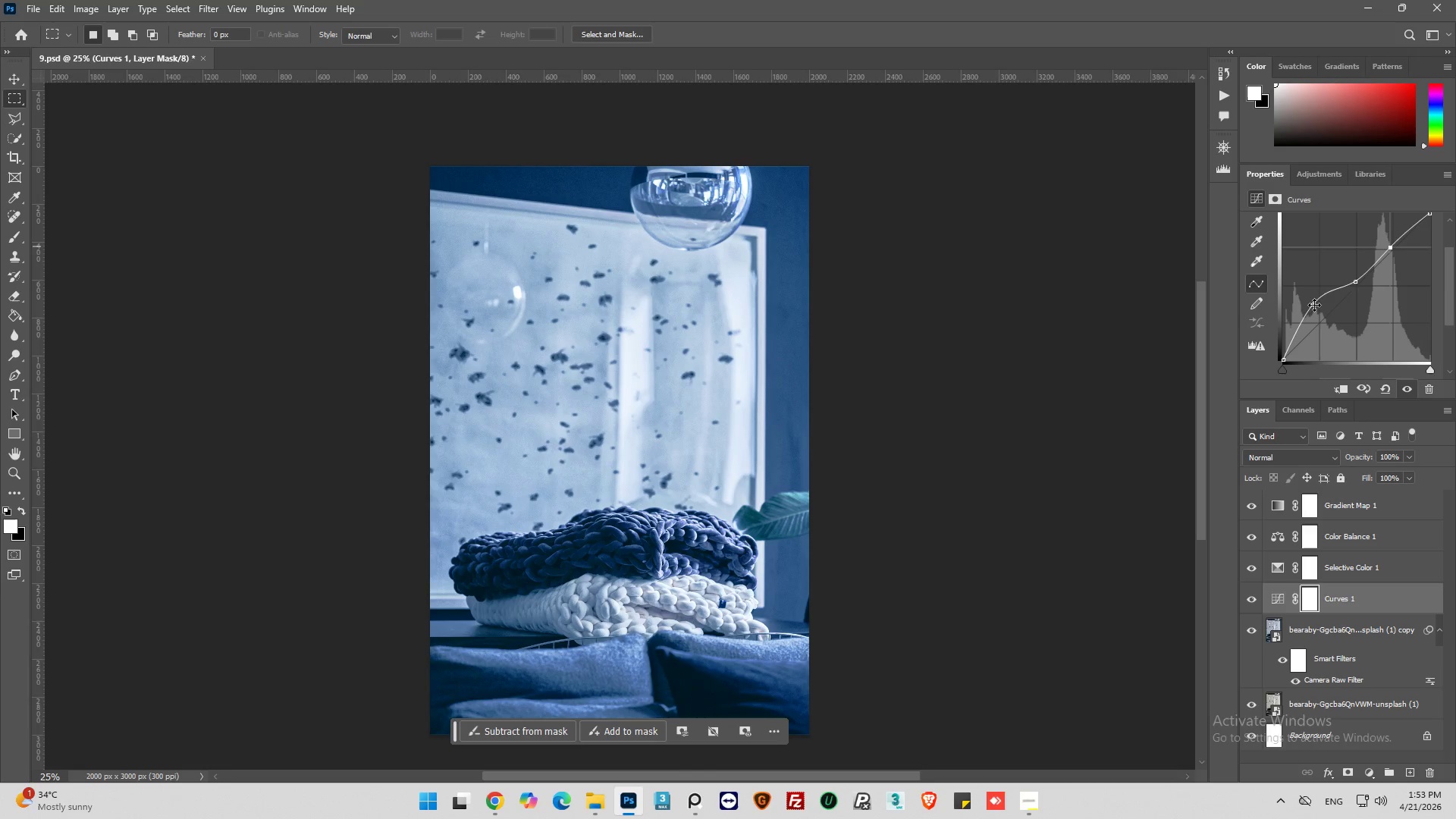 
left_click_drag(start_coordinate=[1313, 305], to_coordinate=[1311, 300])
 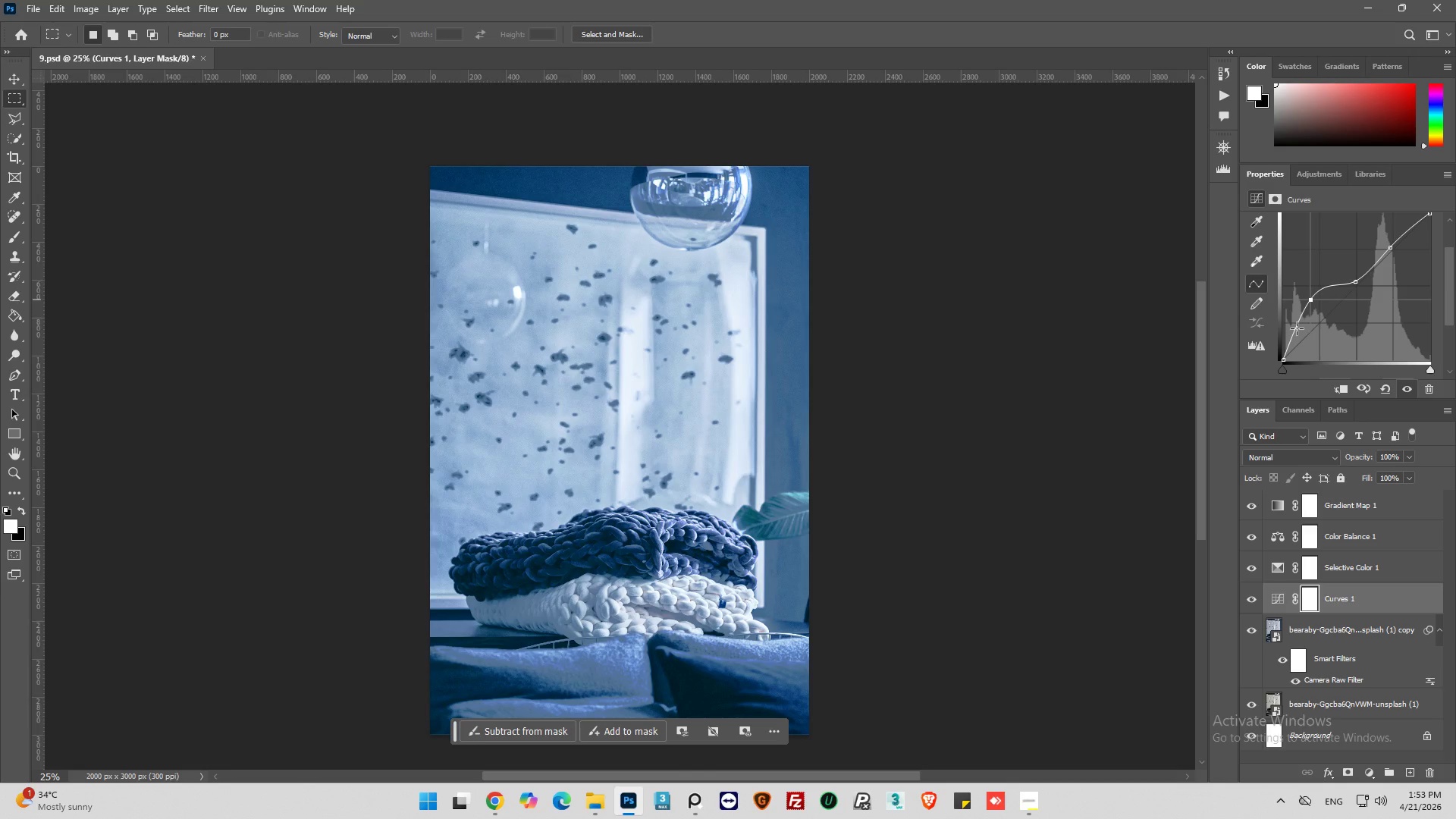 
left_click([1297, 328])
 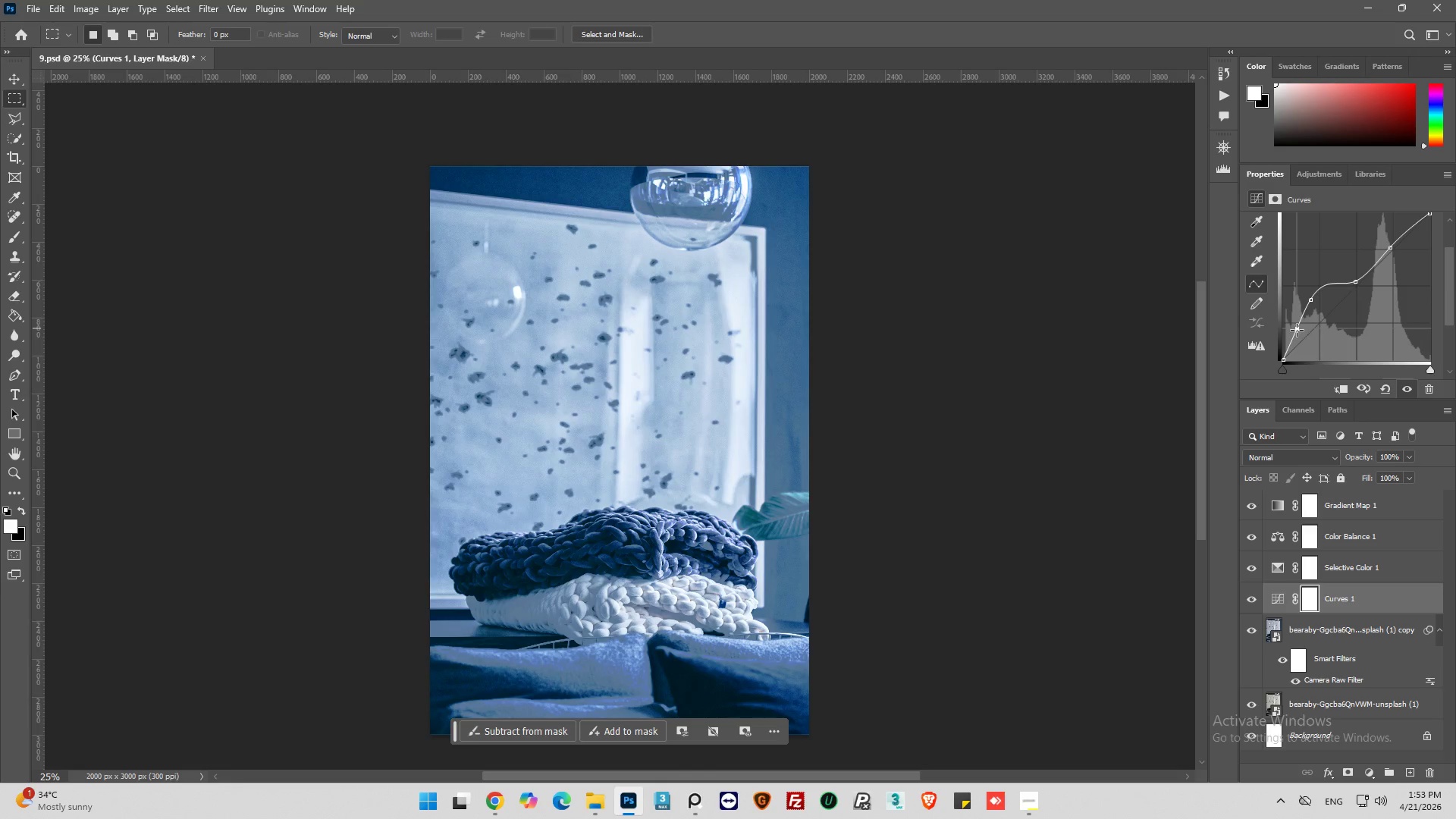 
left_click_drag(start_coordinate=[1297, 330], to_coordinate=[1296, 322])
 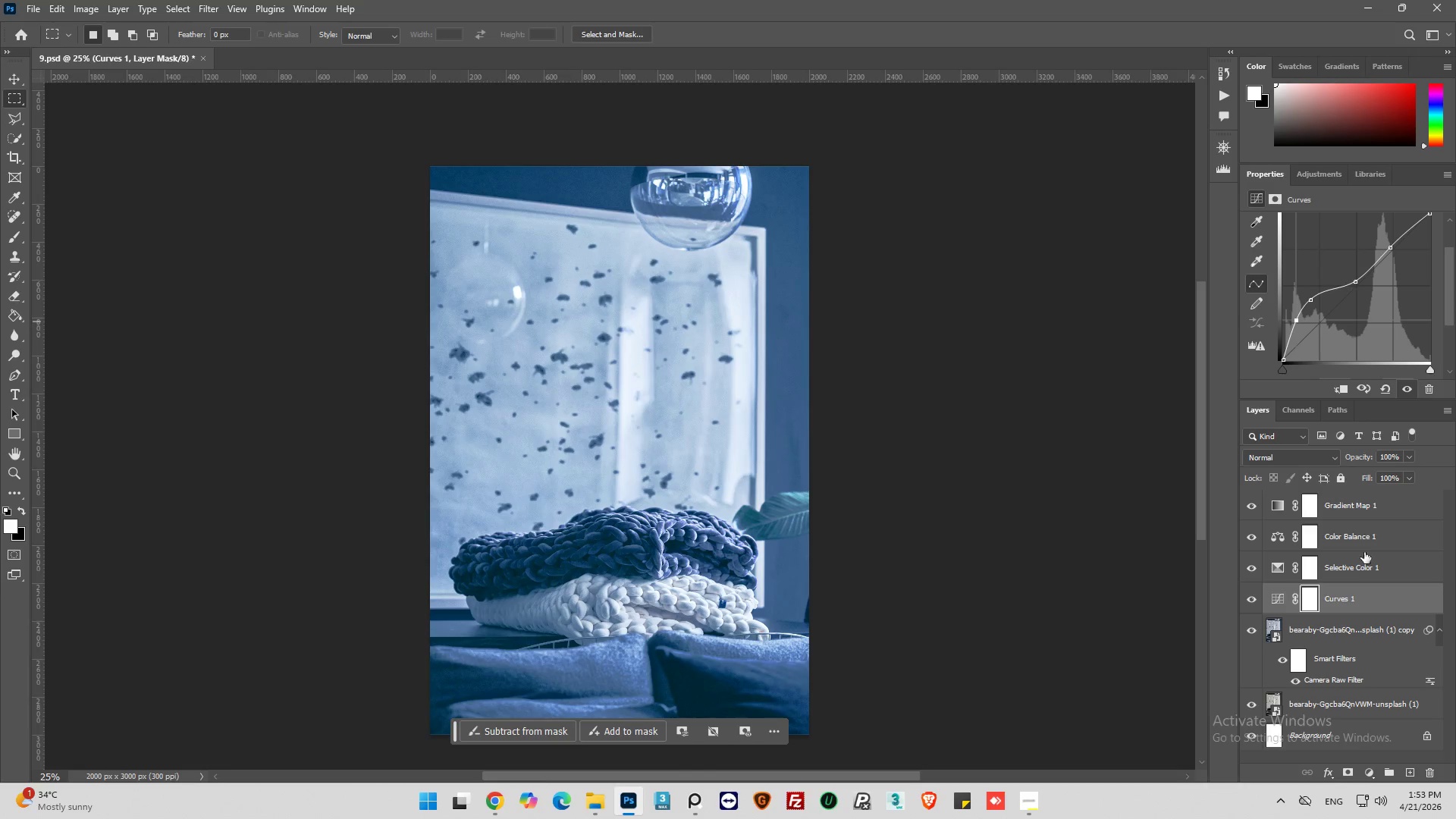 
scroll: coordinate [1309, 573], scroll_direction: up, amount: 1.0
 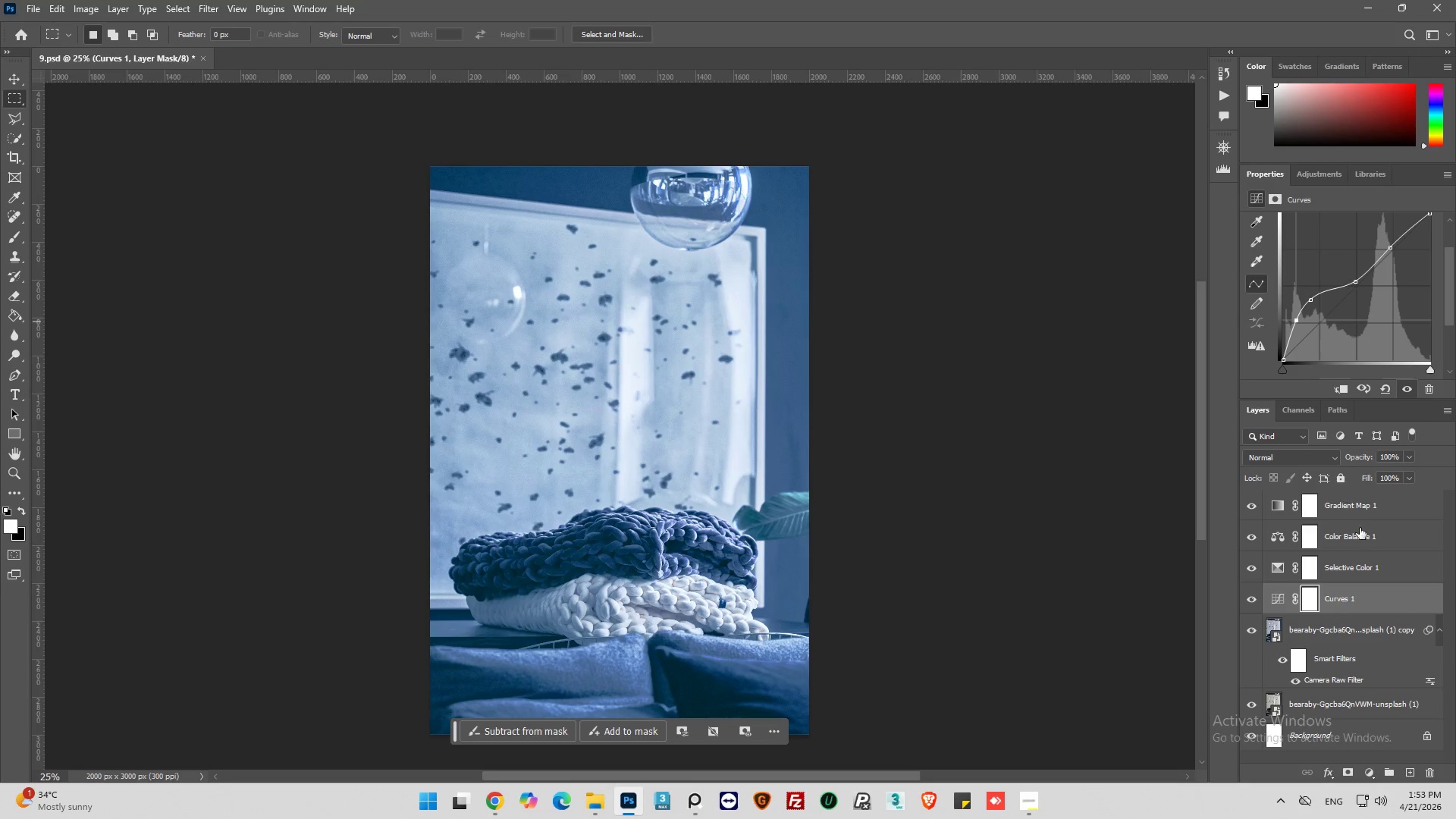 
wait(13.77)
 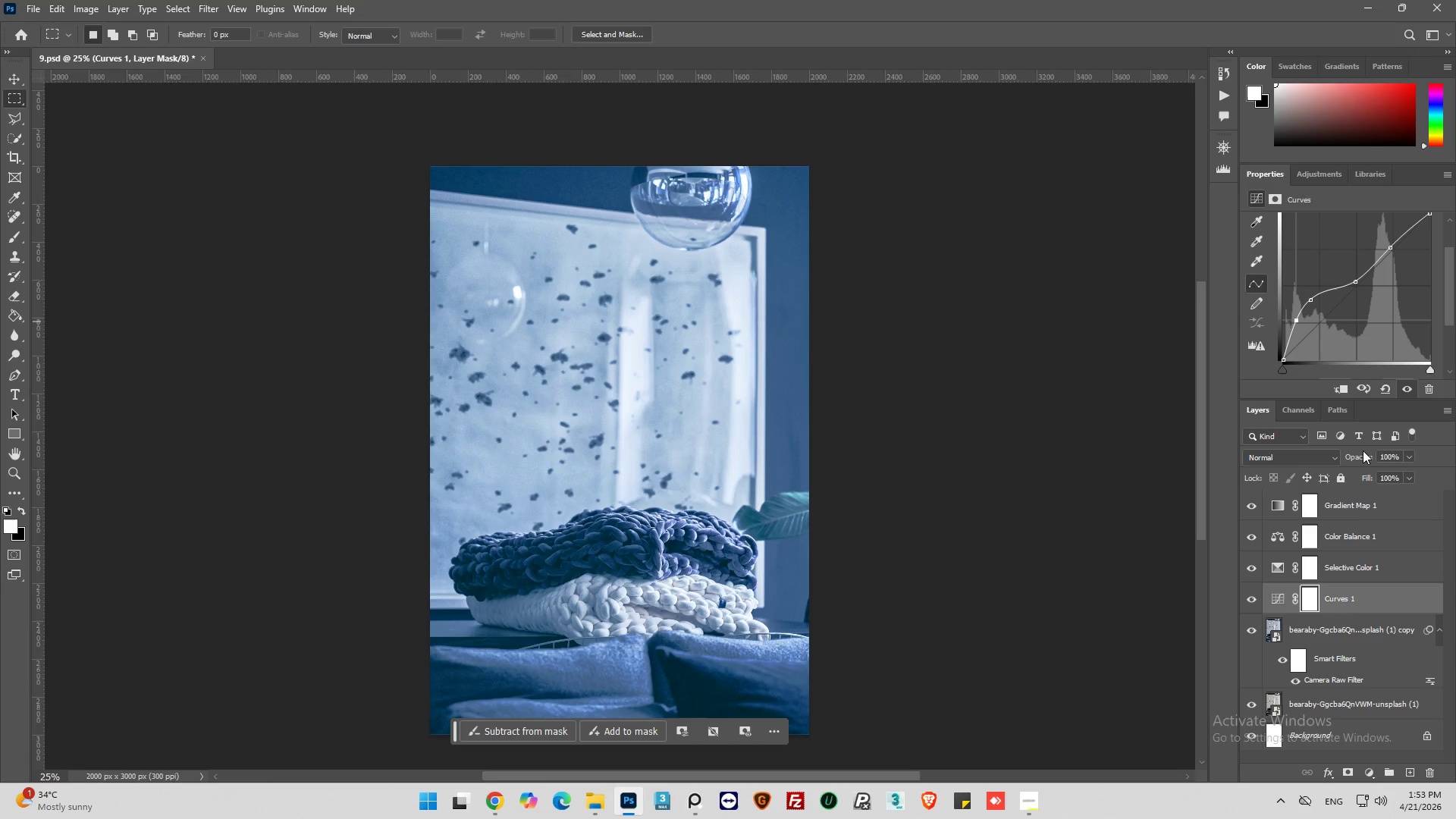 
key(Control+Z)
 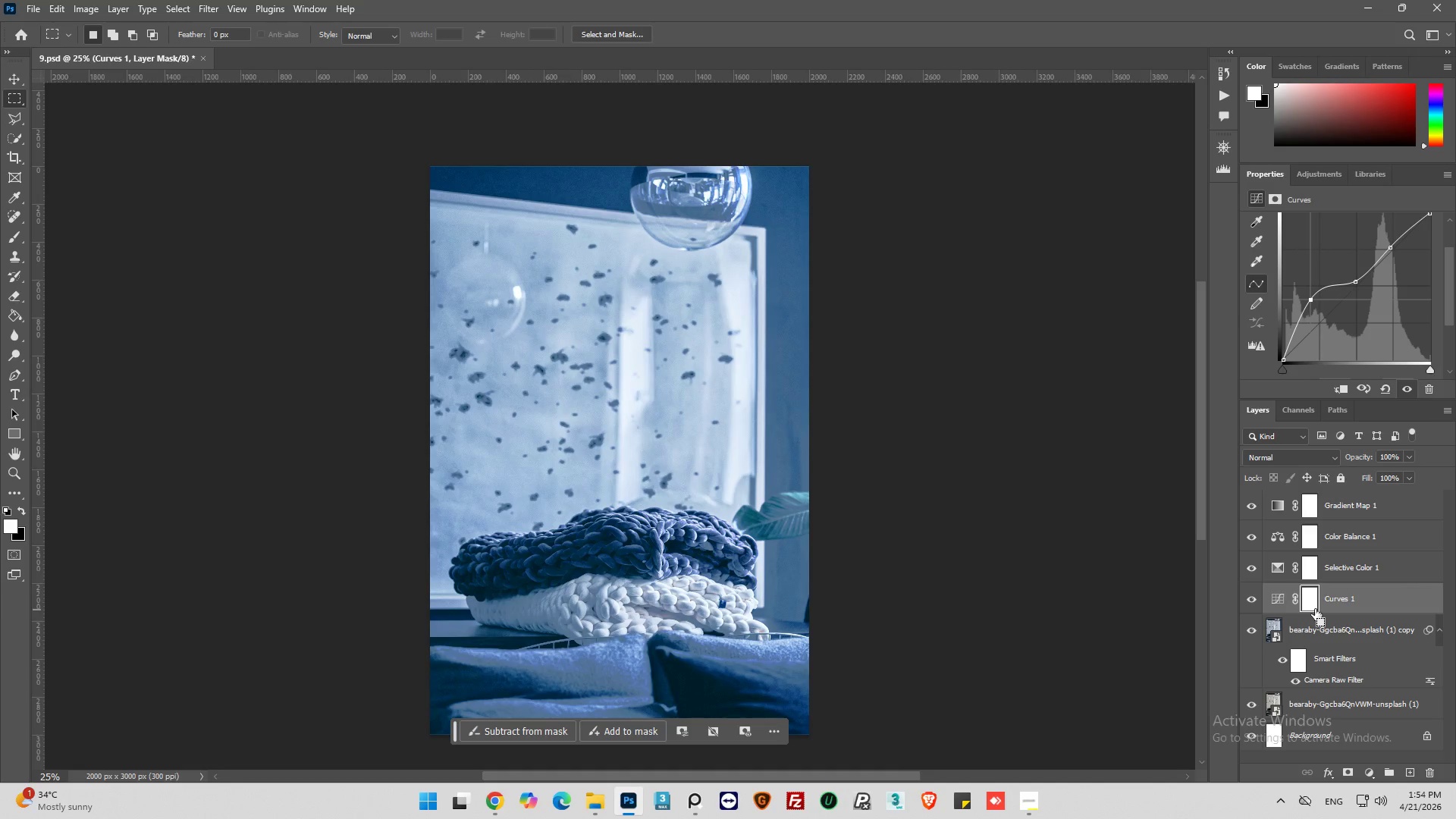 
key(Control+Z)
 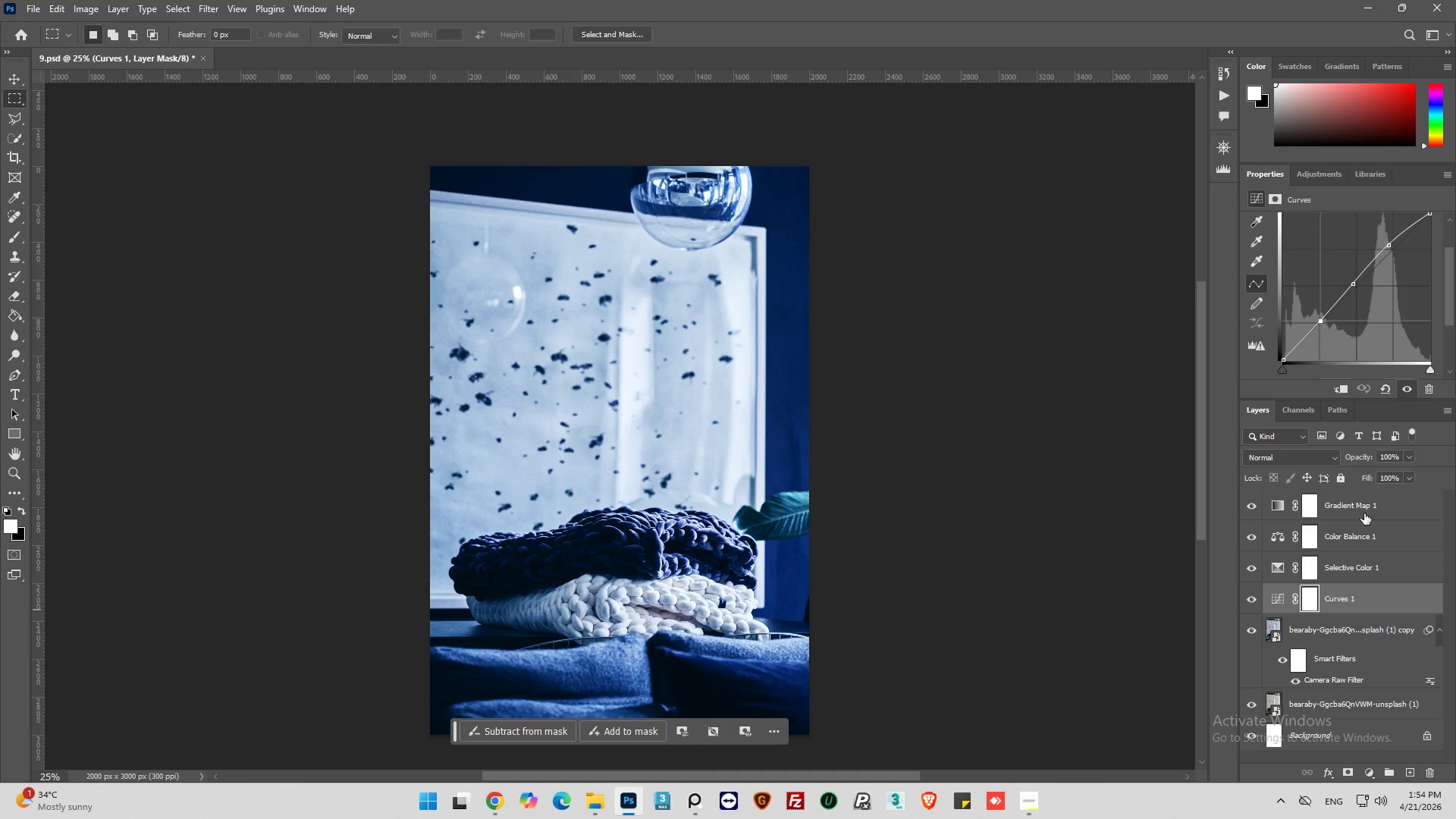 
wait(5.73)
 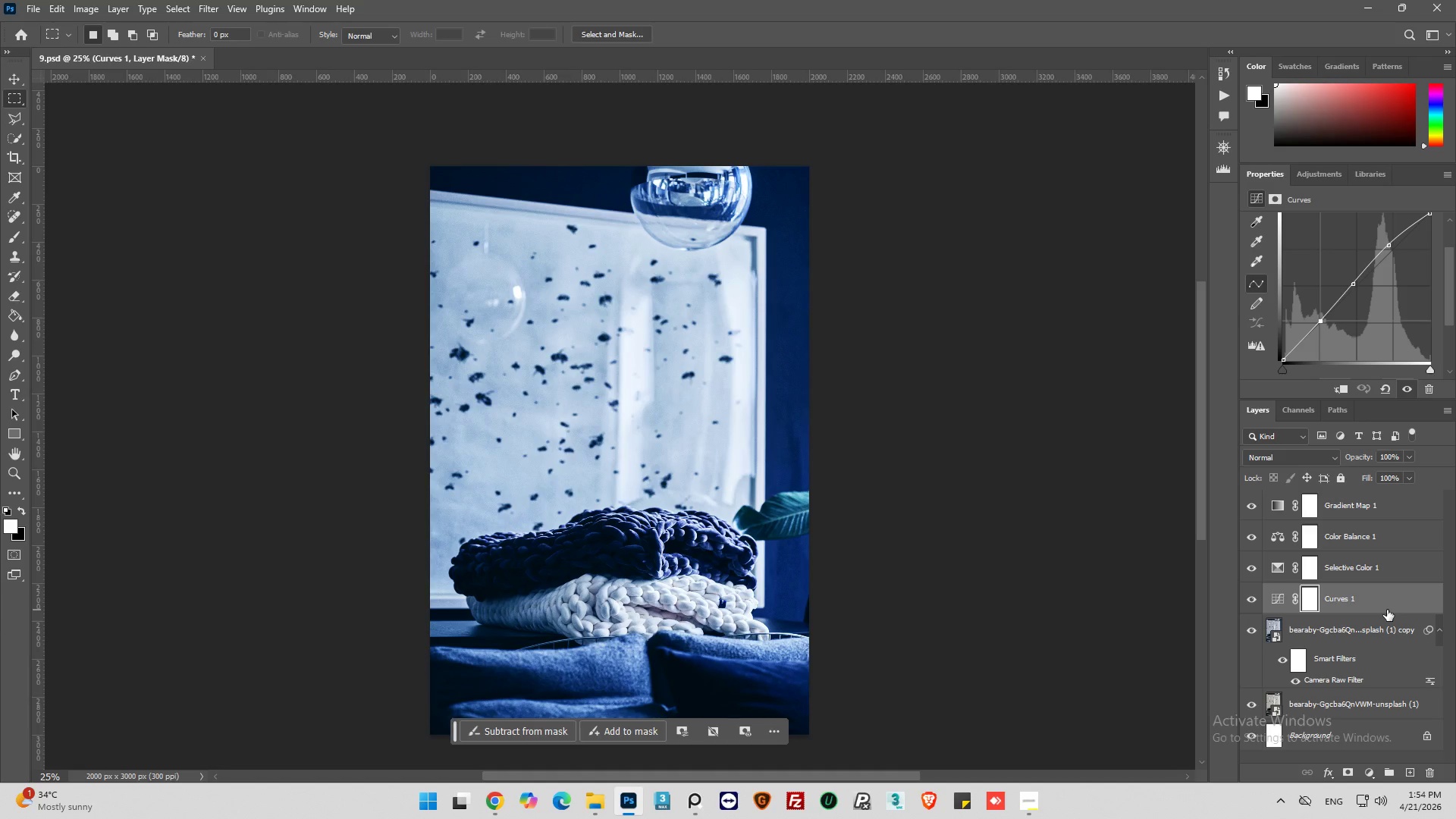 
left_click([1271, 506])
 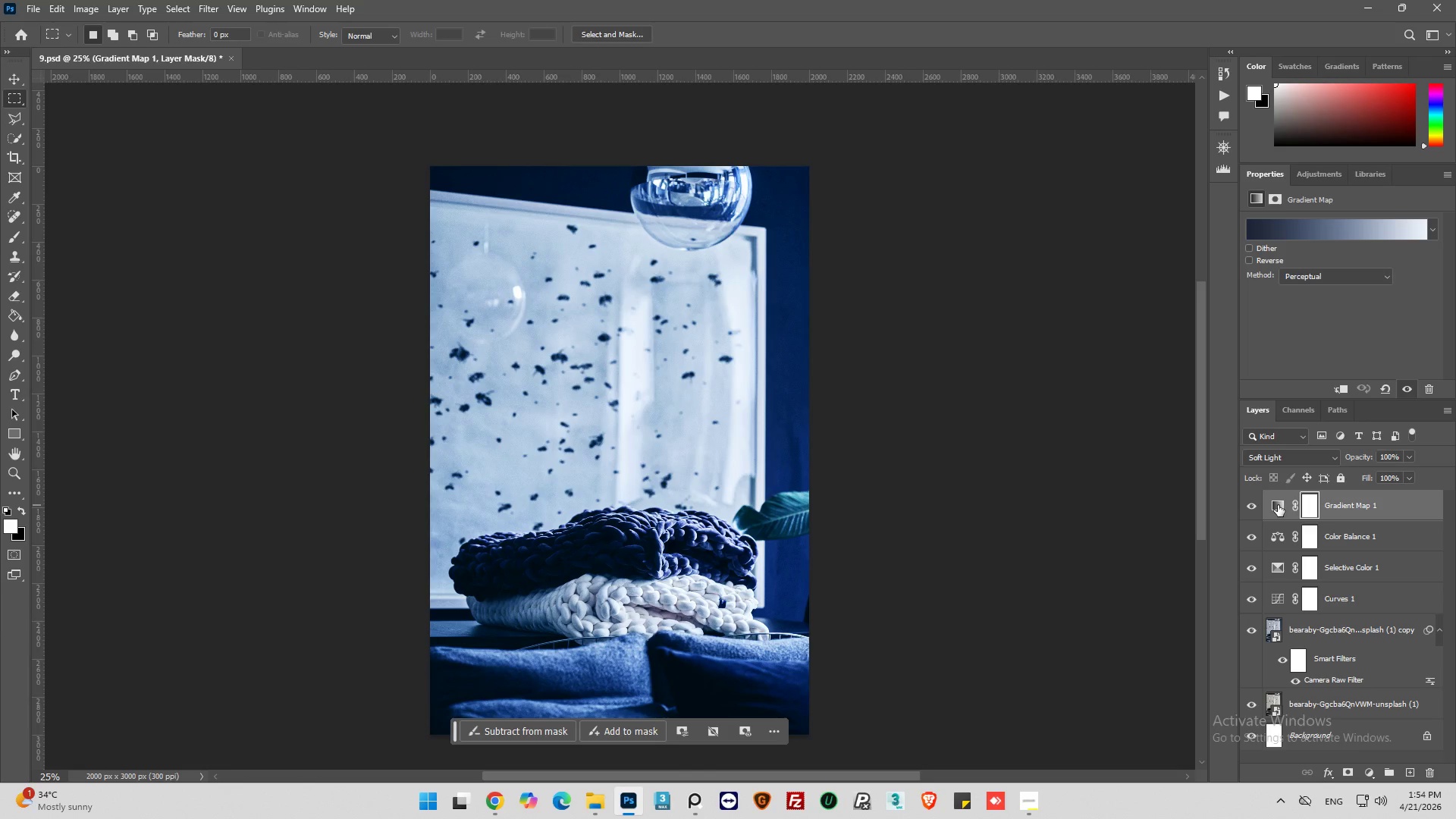 
left_click([1278, 505])
 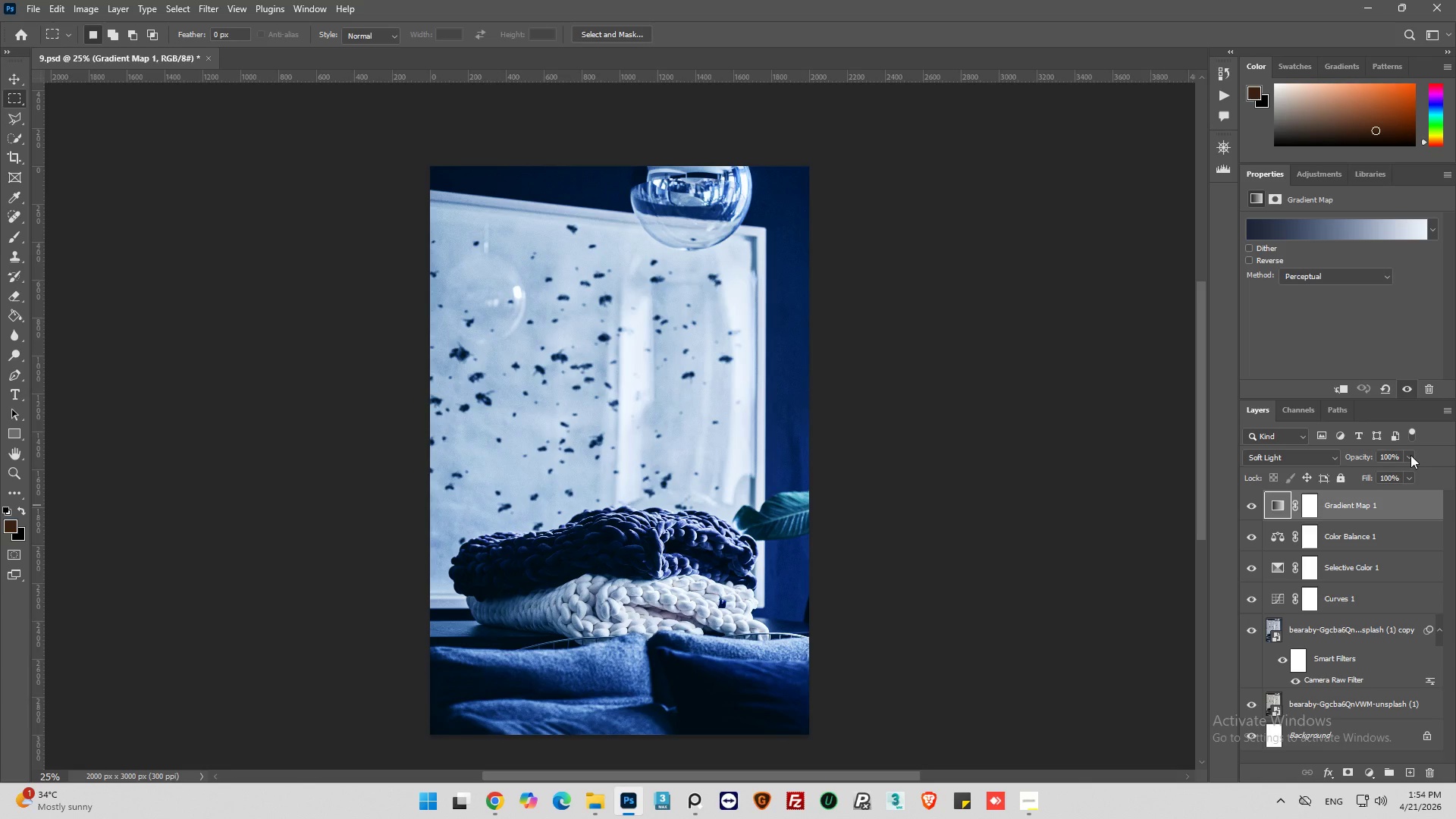 
left_click([1410, 455])
 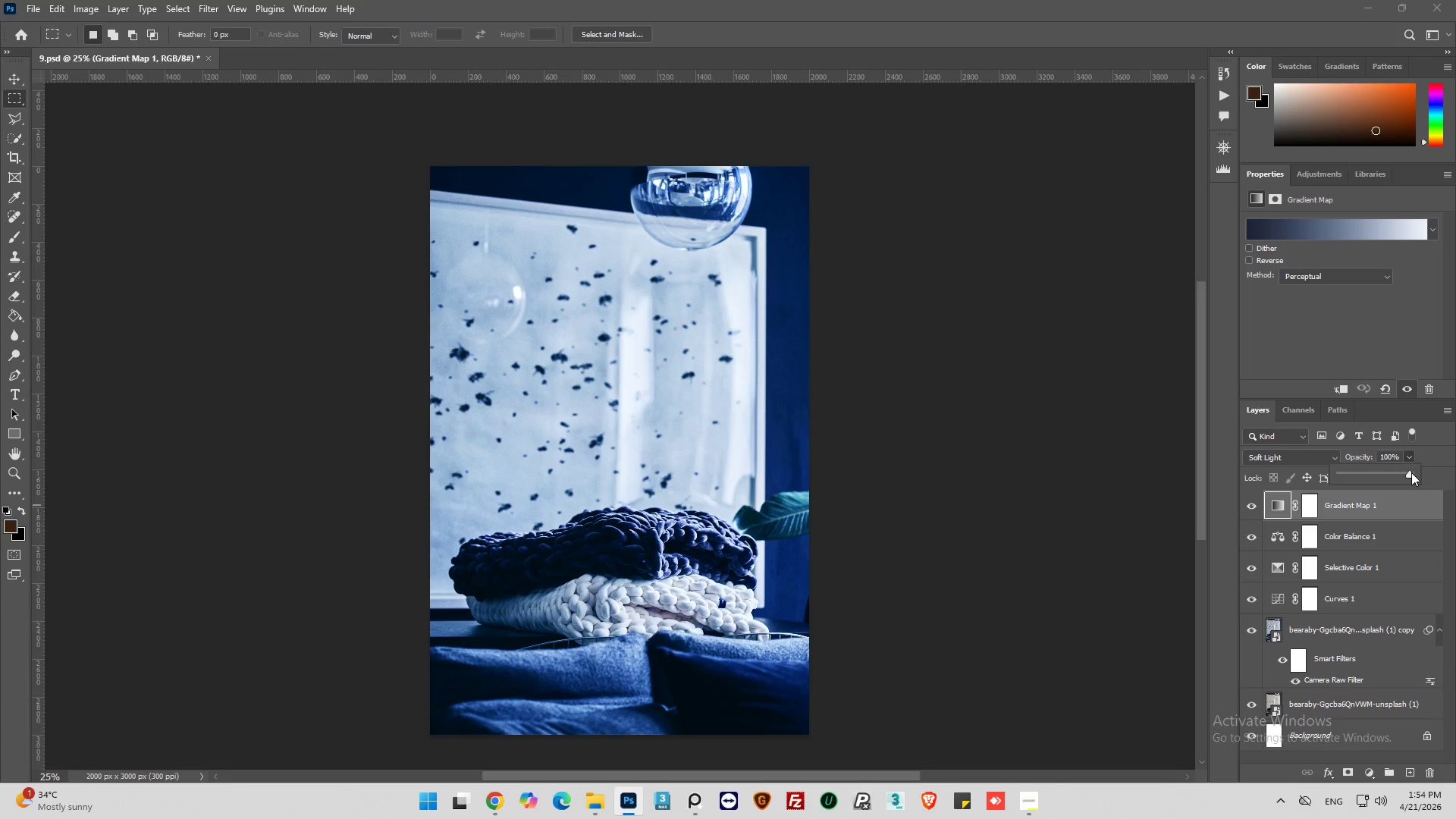 
left_click_drag(start_coordinate=[1410, 472], to_coordinate=[1393, 476])
 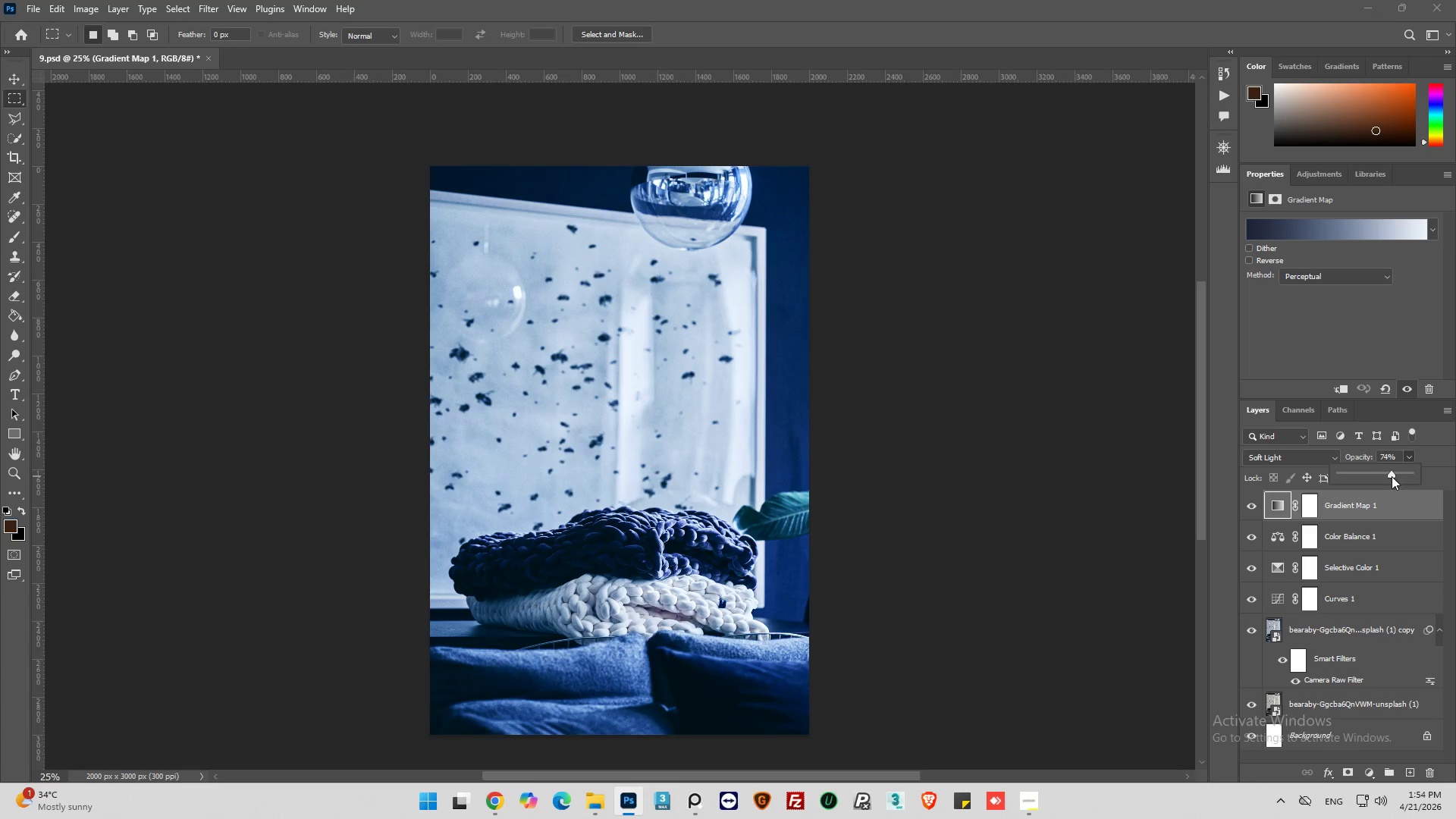 
left_click_drag(start_coordinate=[1392, 476], to_coordinate=[1379, 482])
 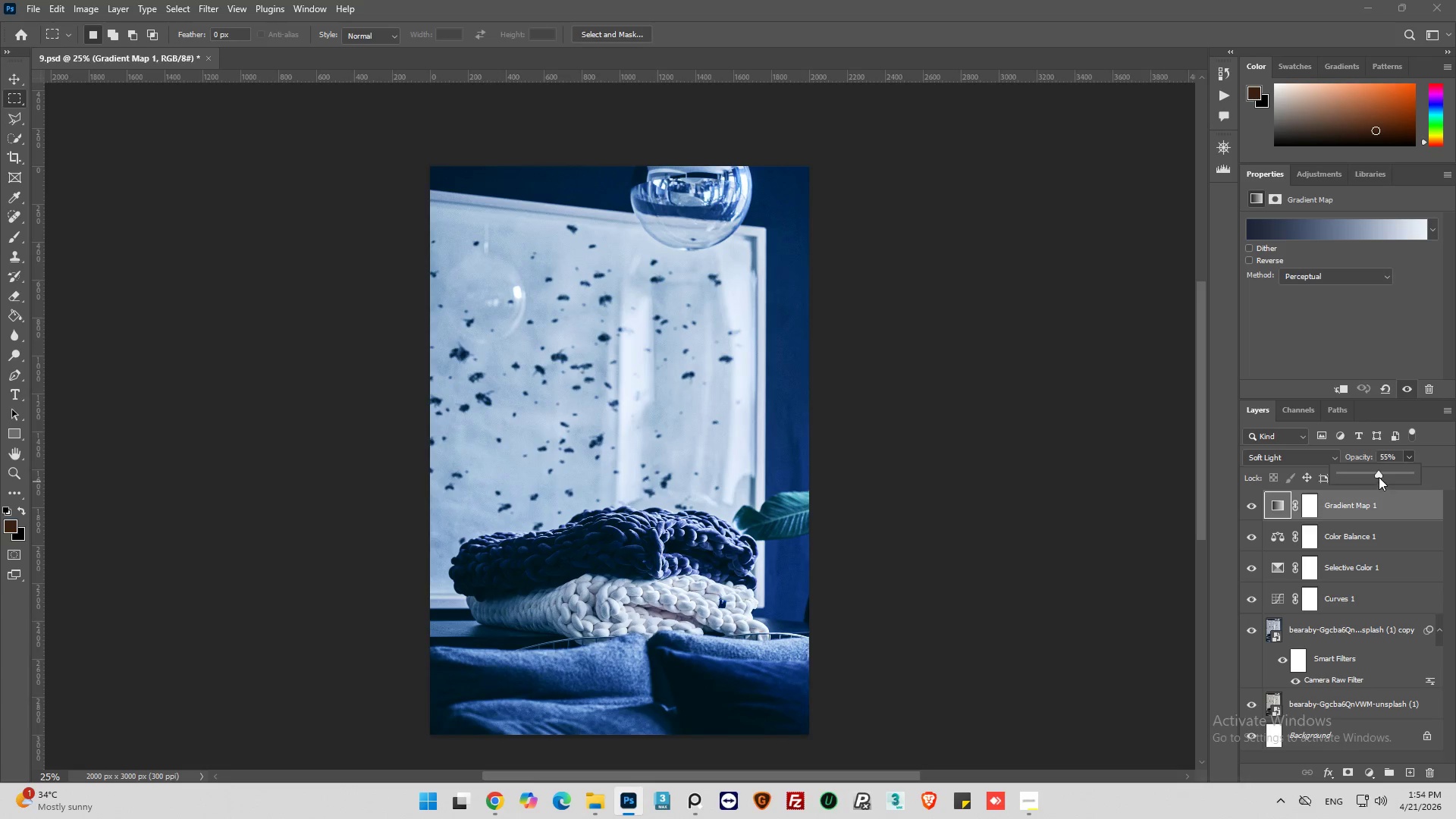 
left_click_drag(start_coordinate=[1379, 475], to_coordinate=[1359, 479])
 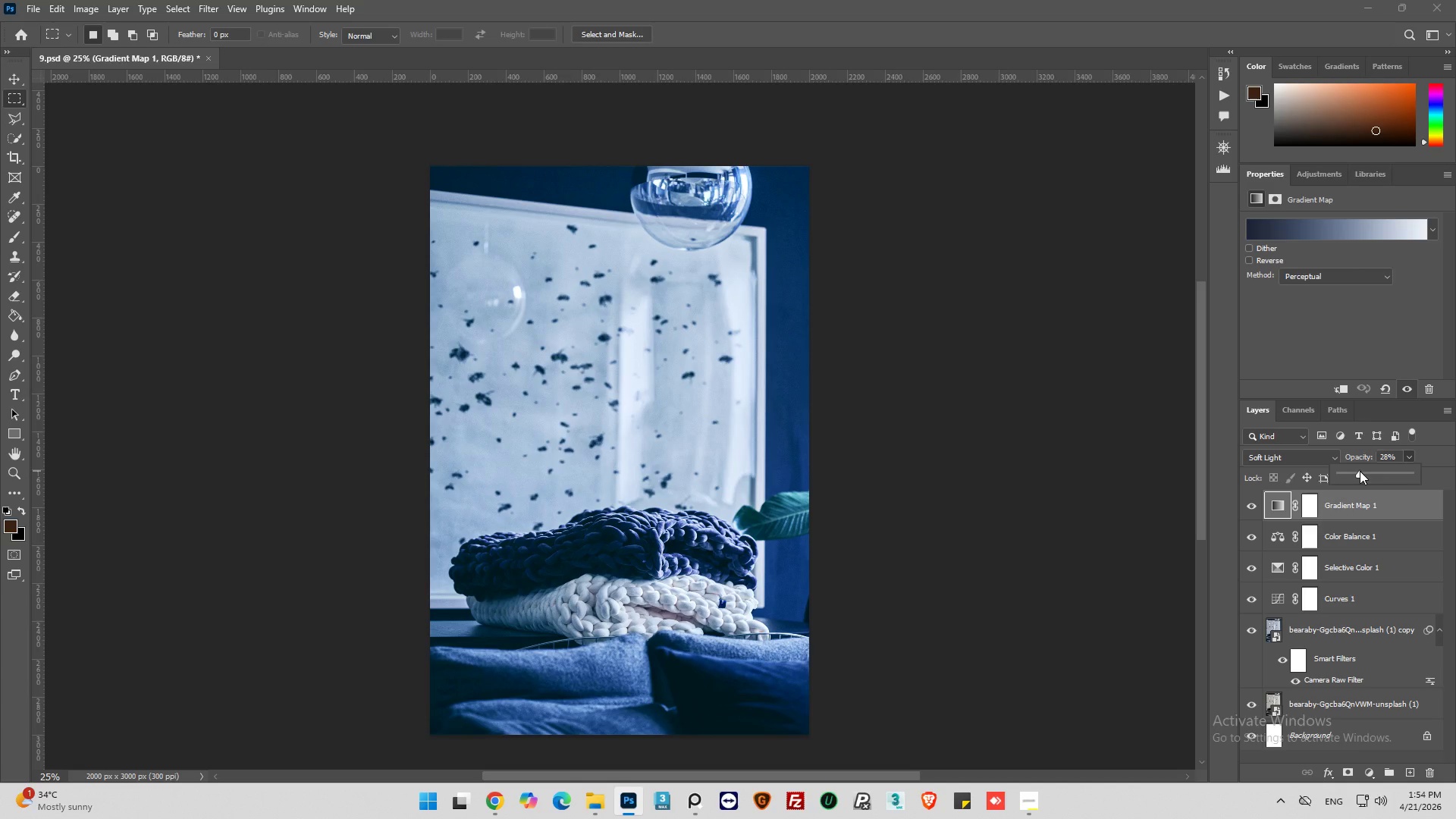 
wait(5.7)
 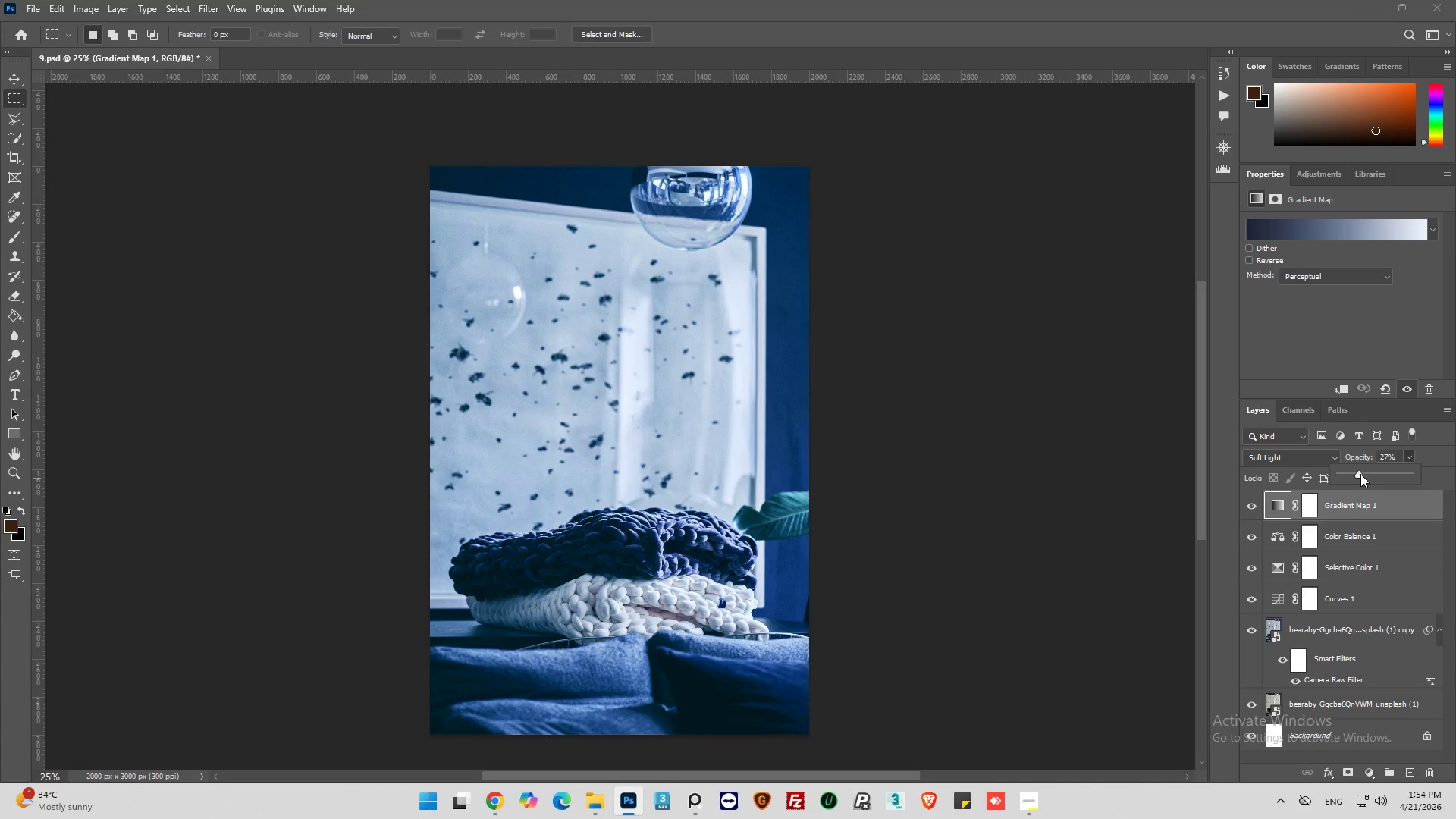 
left_click_drag(start_coordinate=[1360, 471], to_coordinate=[1356, 472])
 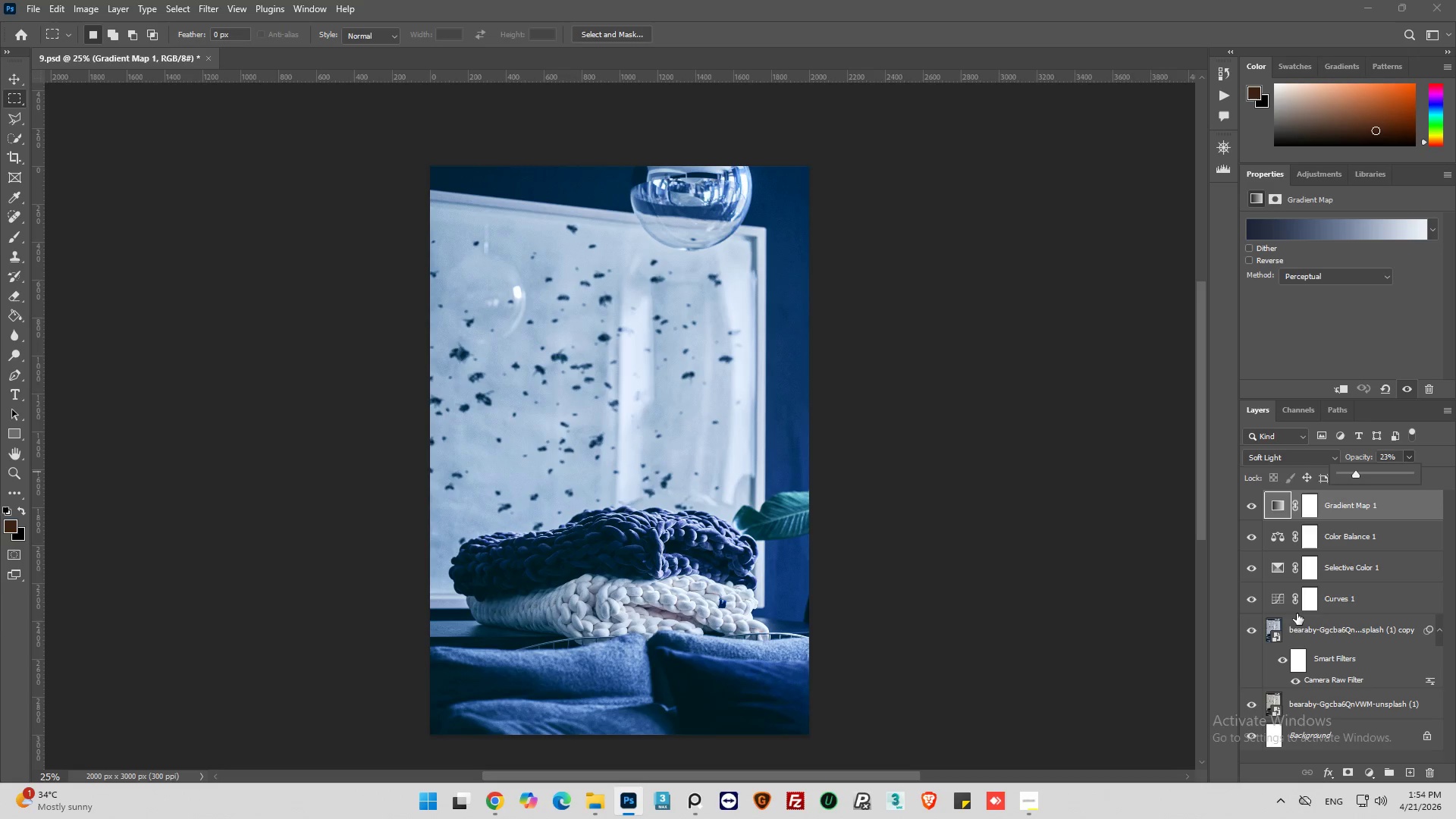 
left_click([1276, 599])
 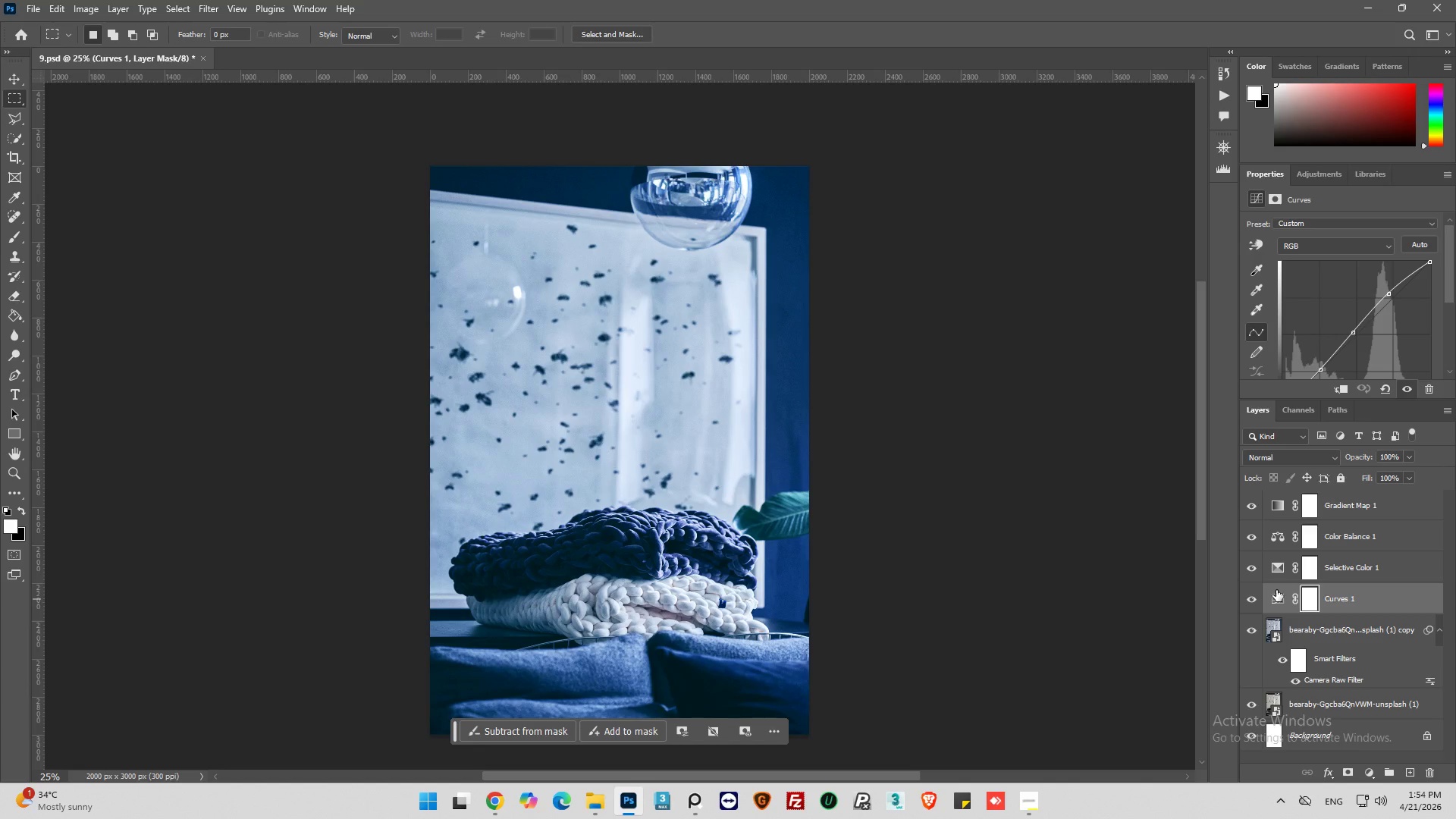 
left_click([1276, 590])
 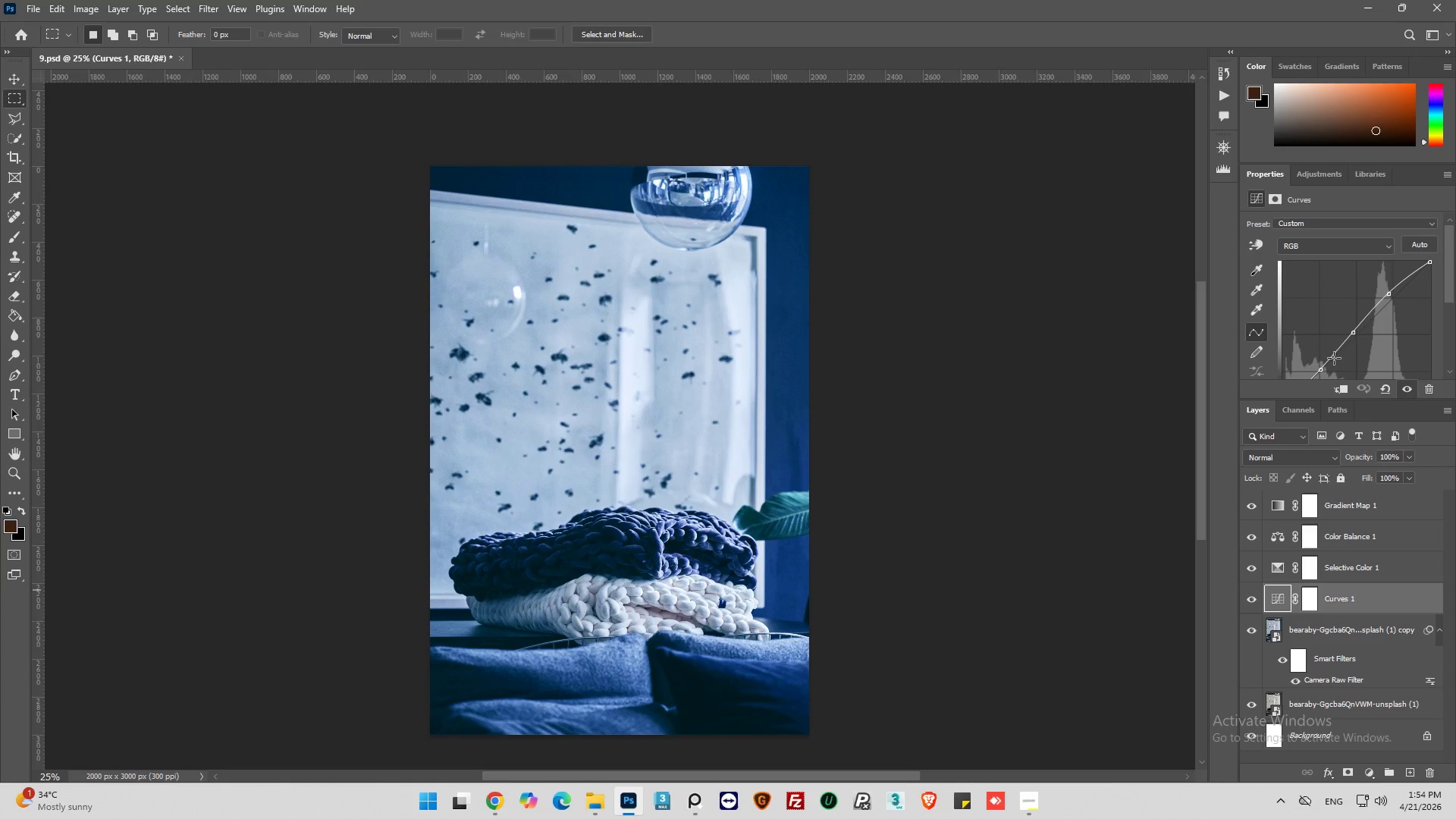 
scroll: coordinate [1359, 350], scroll_direction: down, amount: 2.0
 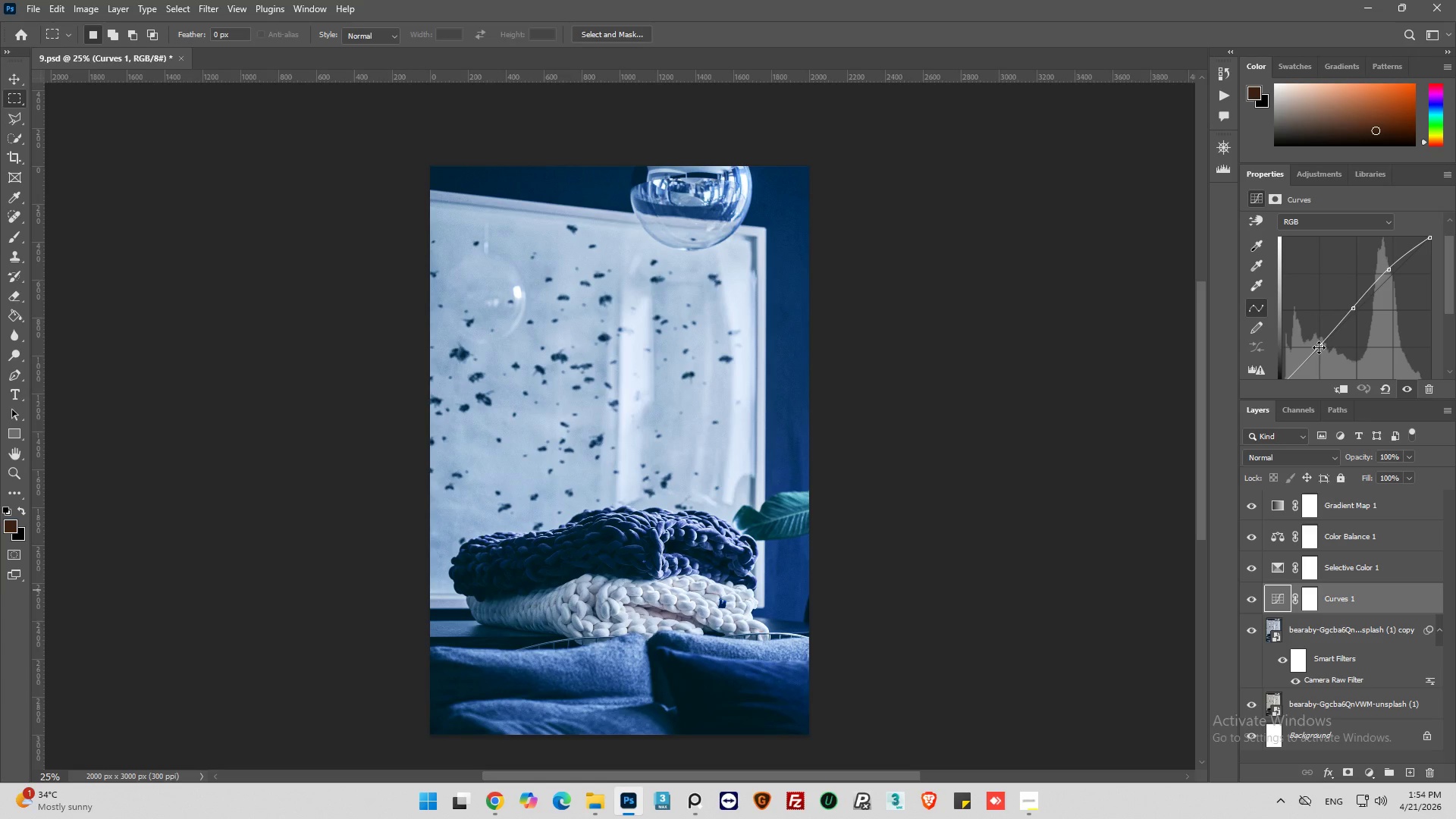 
left_click_drag(start_coordinate=[1320, 347], to_coordinate=[1317, 343])
 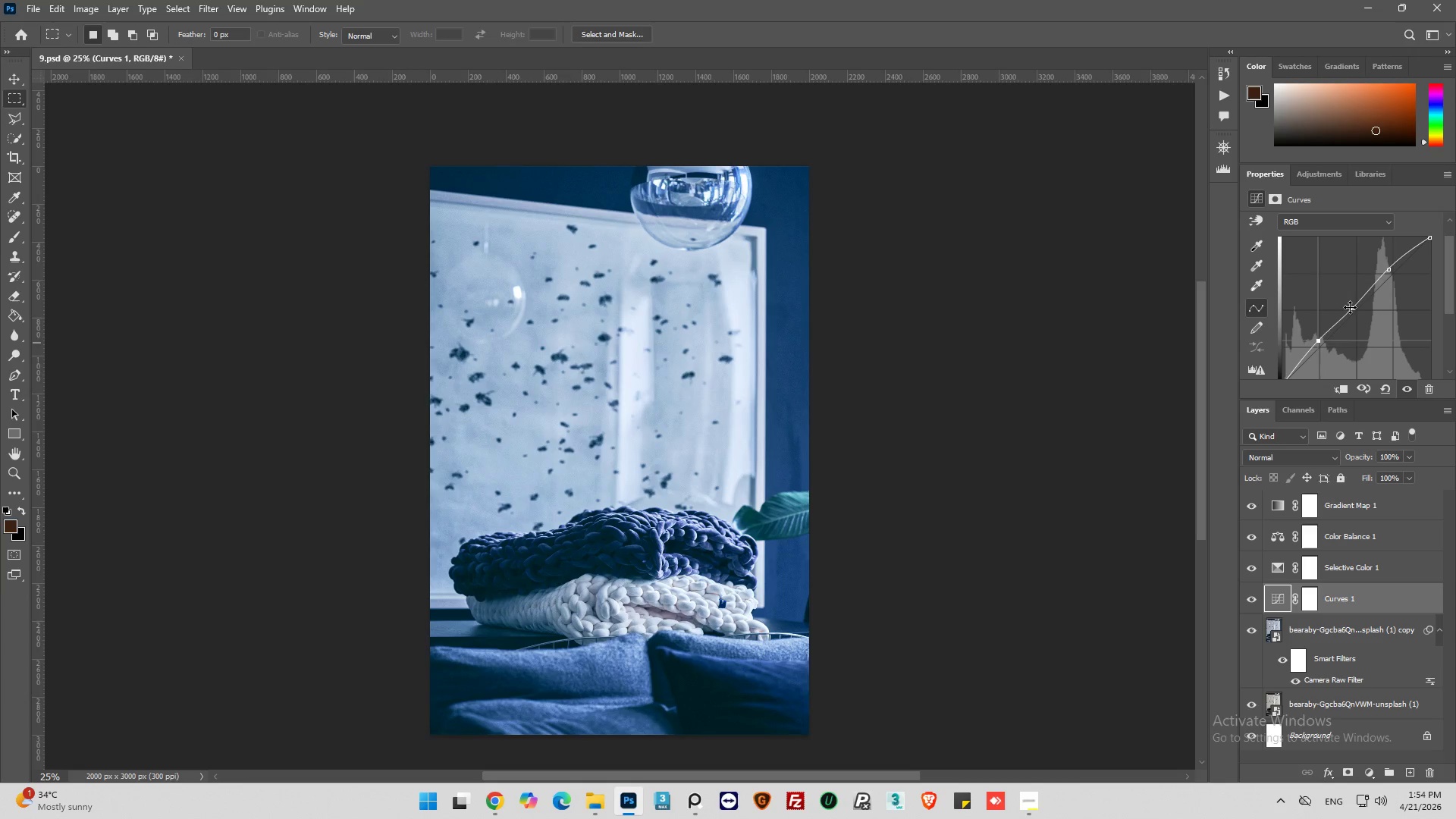 
left_click_drag(start_coordinate=[1350, 307], to_coordinate=[1357, 311])
 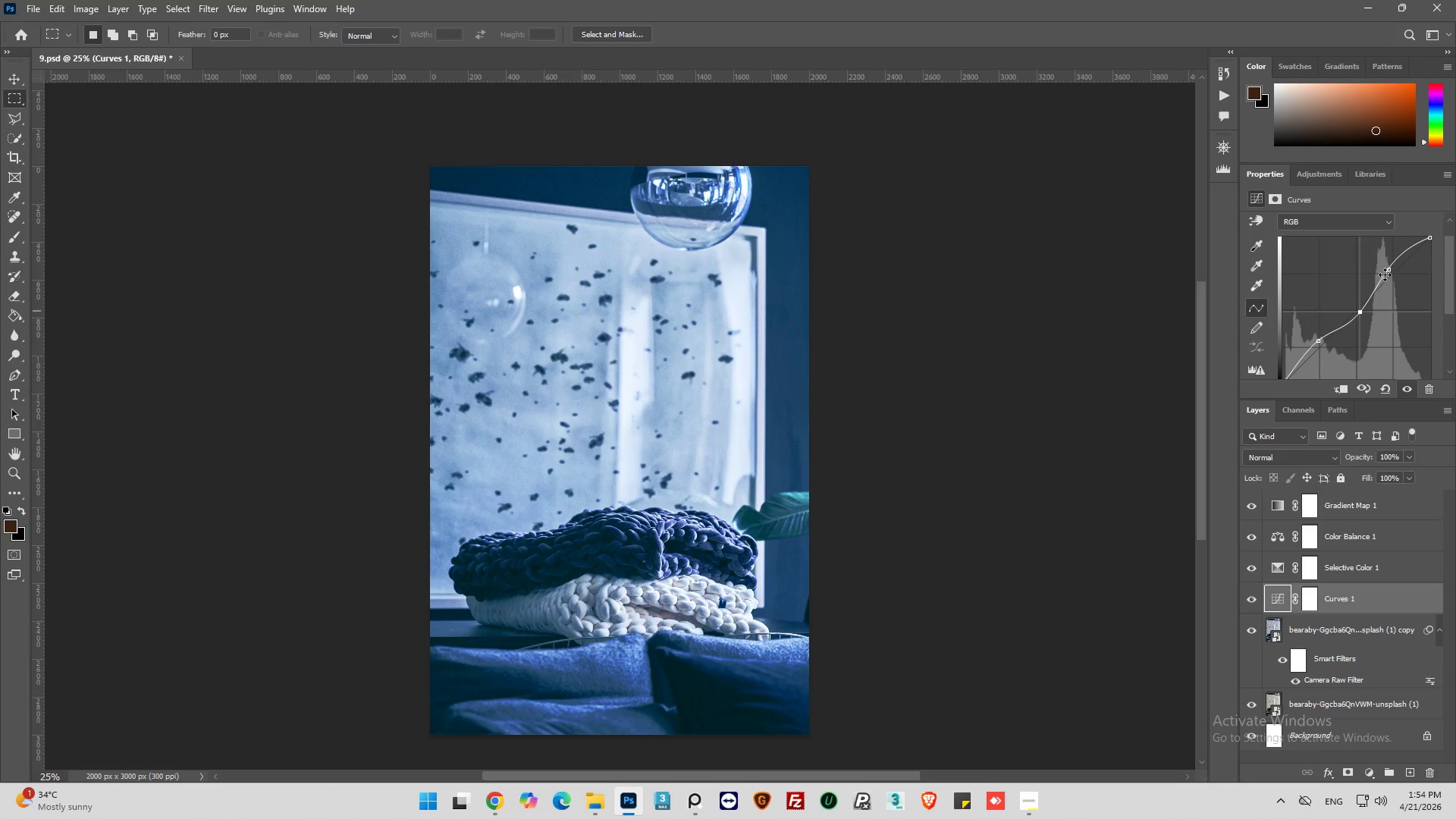 
left_click_drag(start_coordinate=[1387, 268], to_coordinate=[1395, 275])
 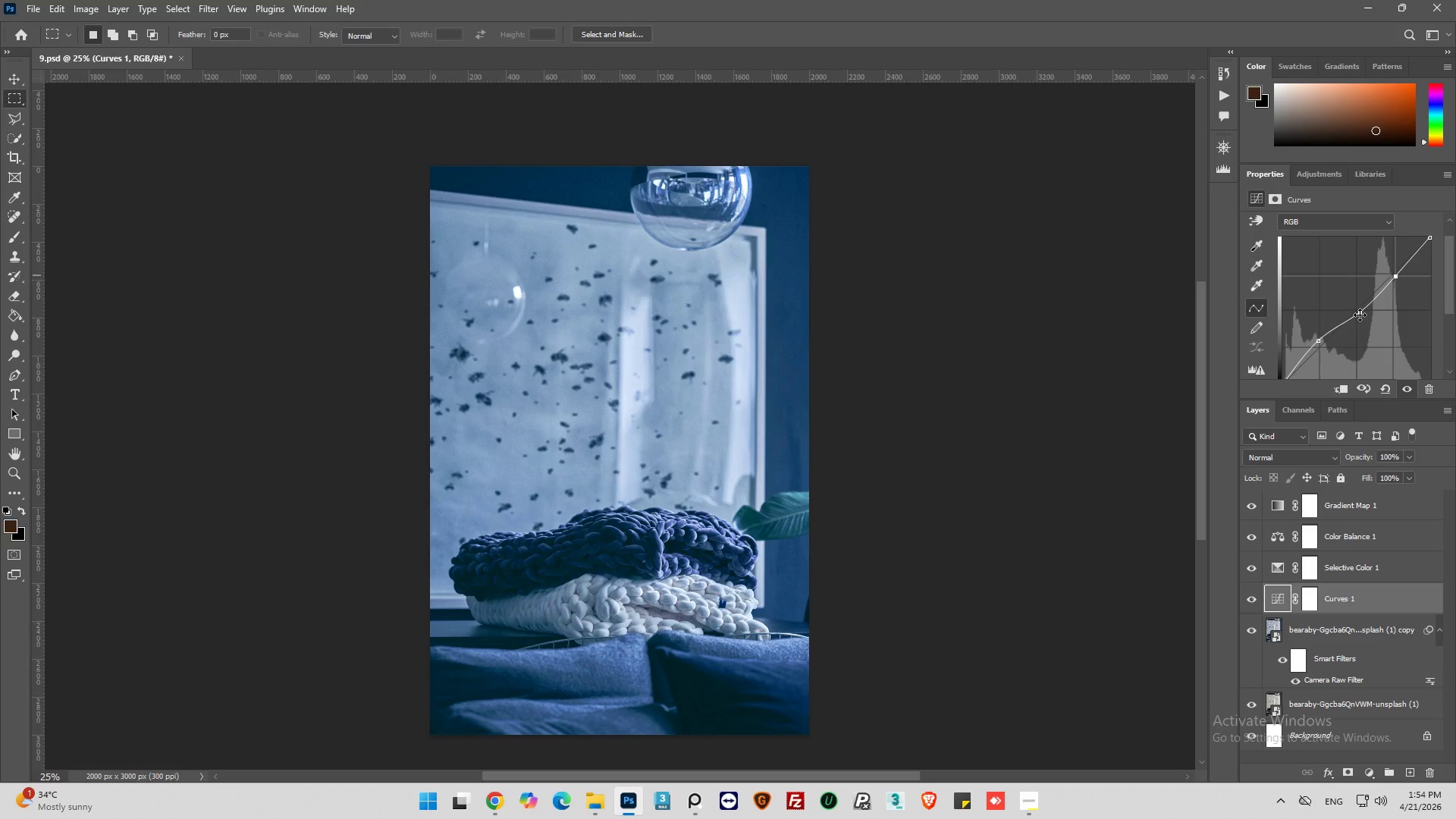 
left_click_drag(start_coordinate=[1360, 315], to_coordinate=[1358, 306])
 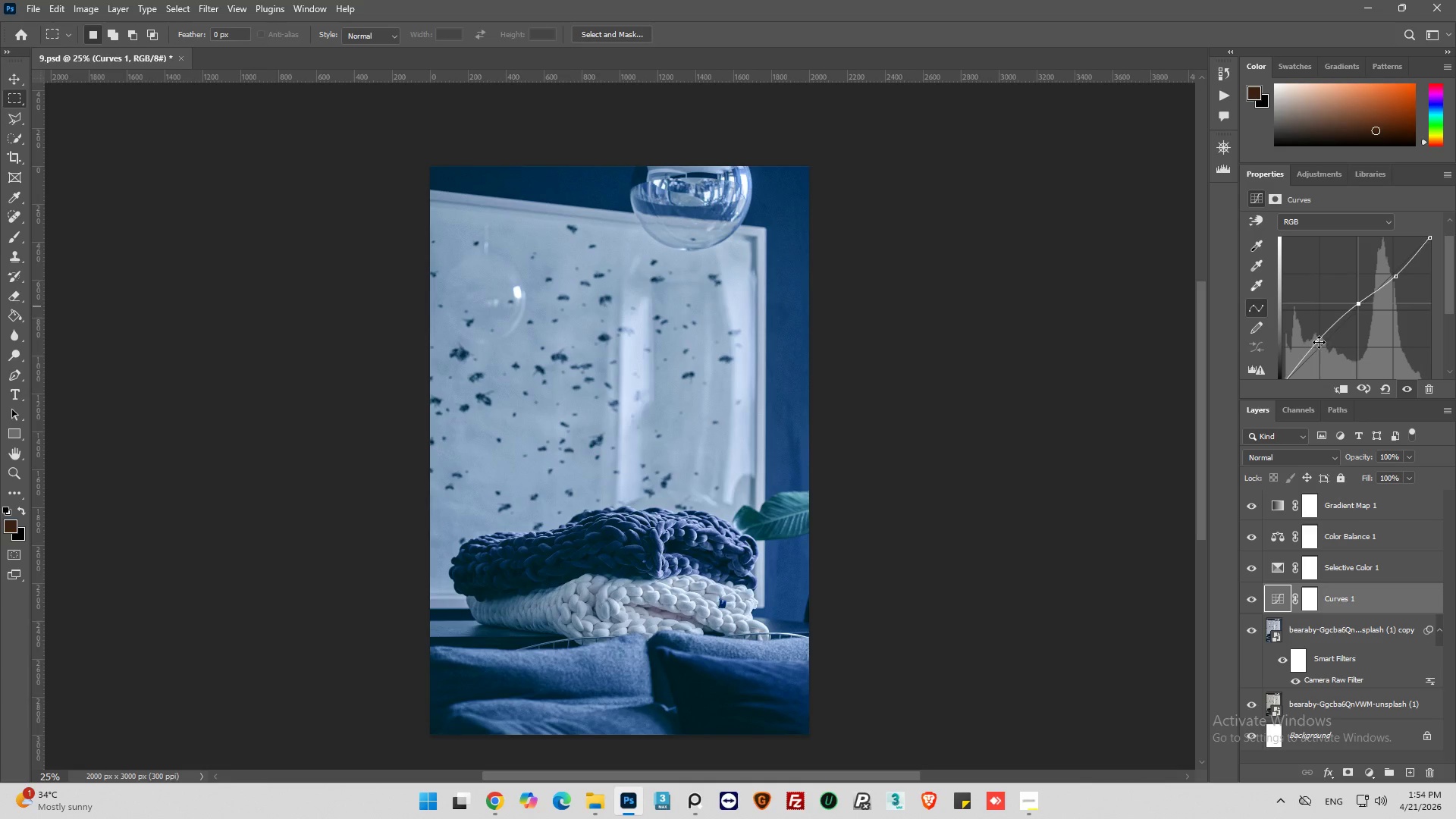 
left_click_drag(start_coordinate=[1319, 341], to_coordinate=[1318, 336])
 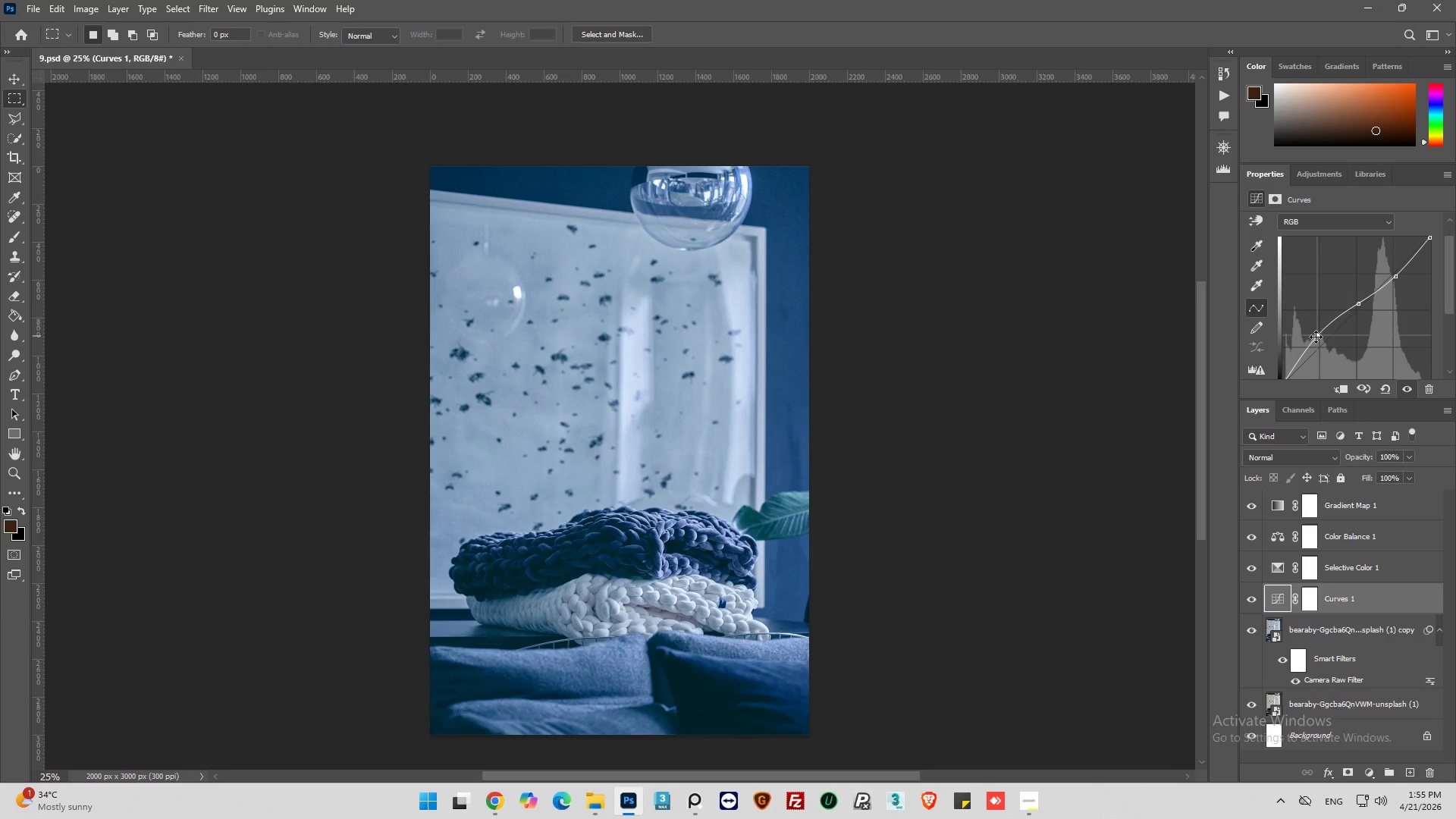 
key(F1)
 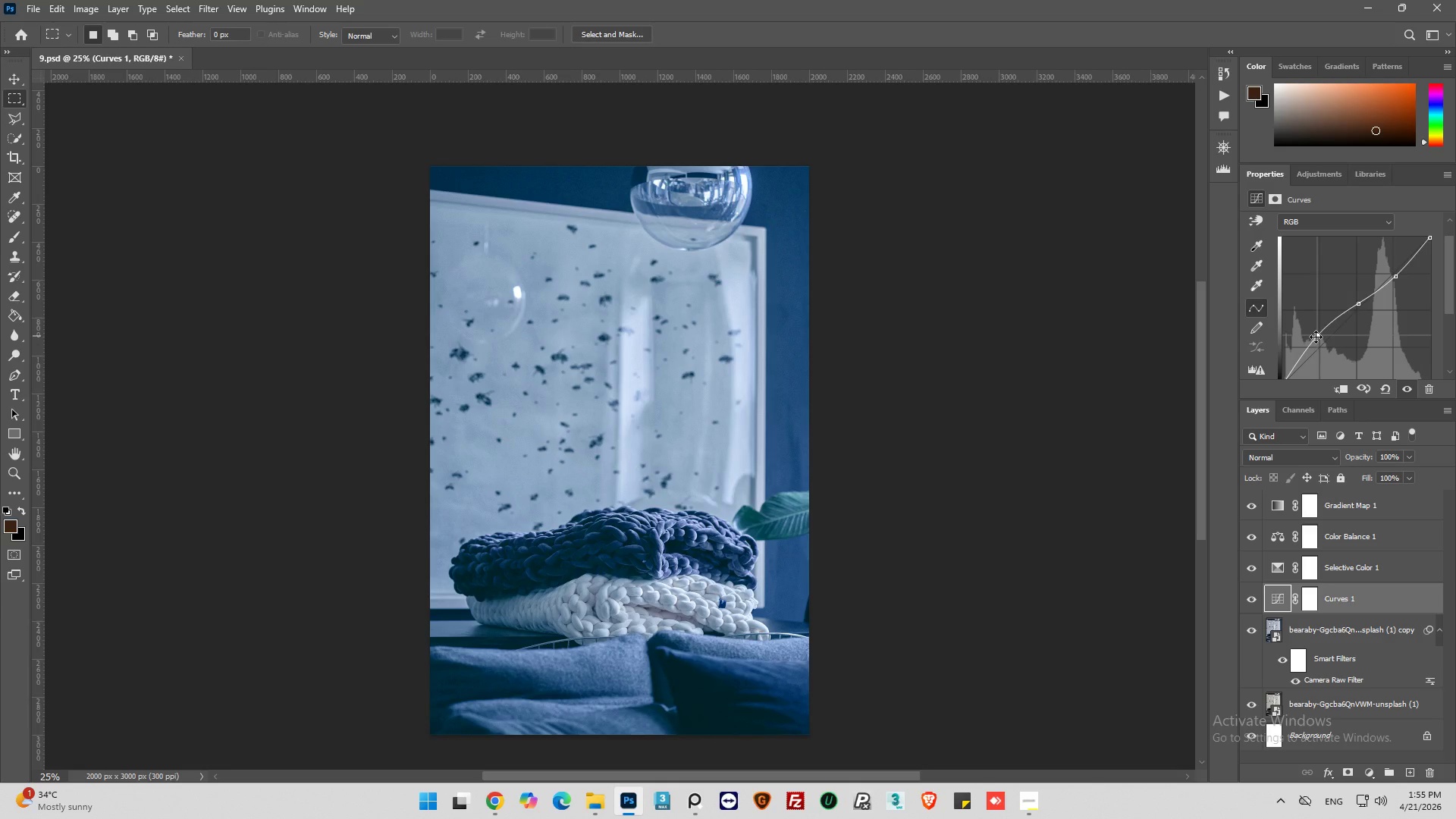 
key(F2)
 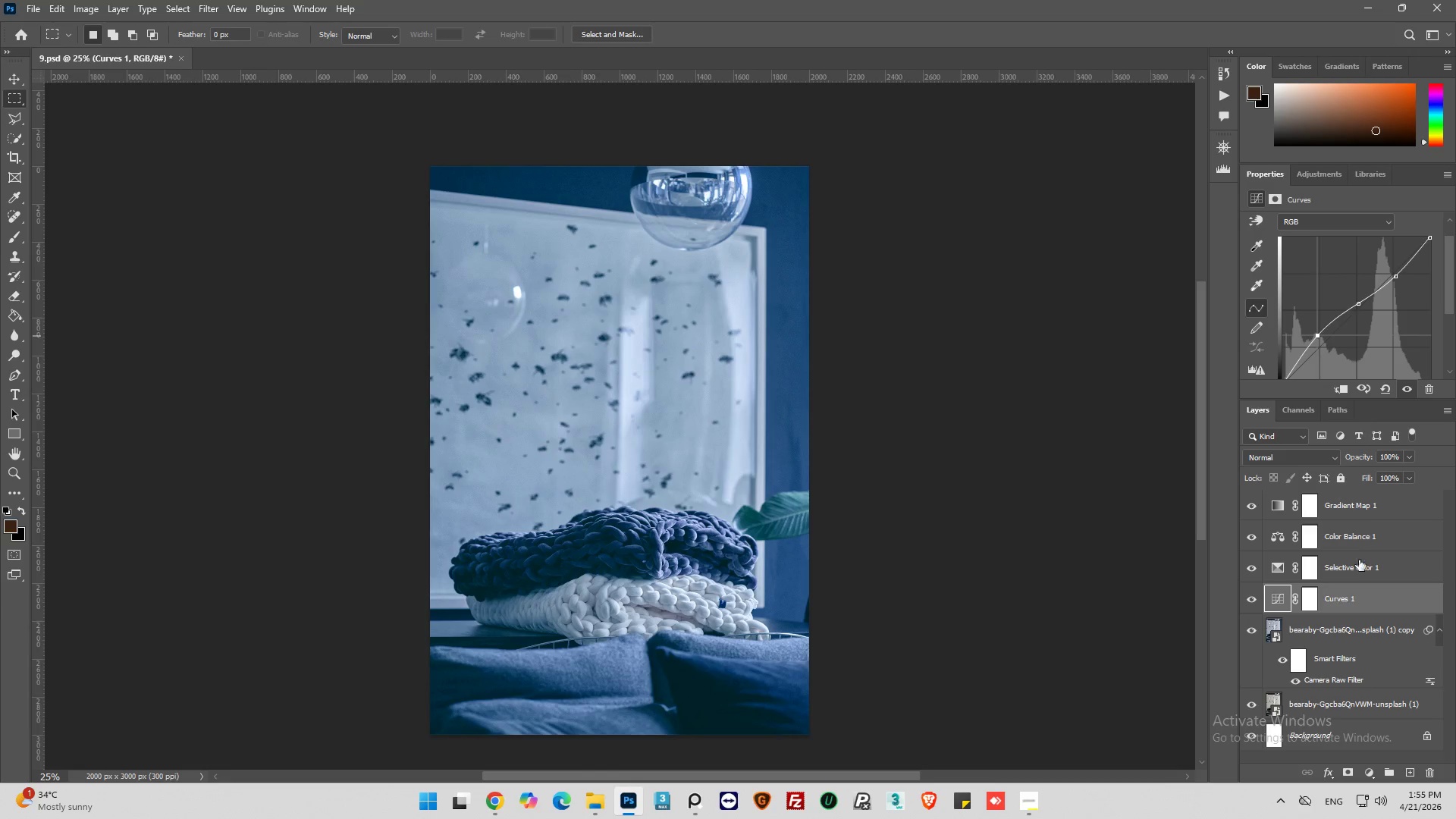 
wait(6.17)
 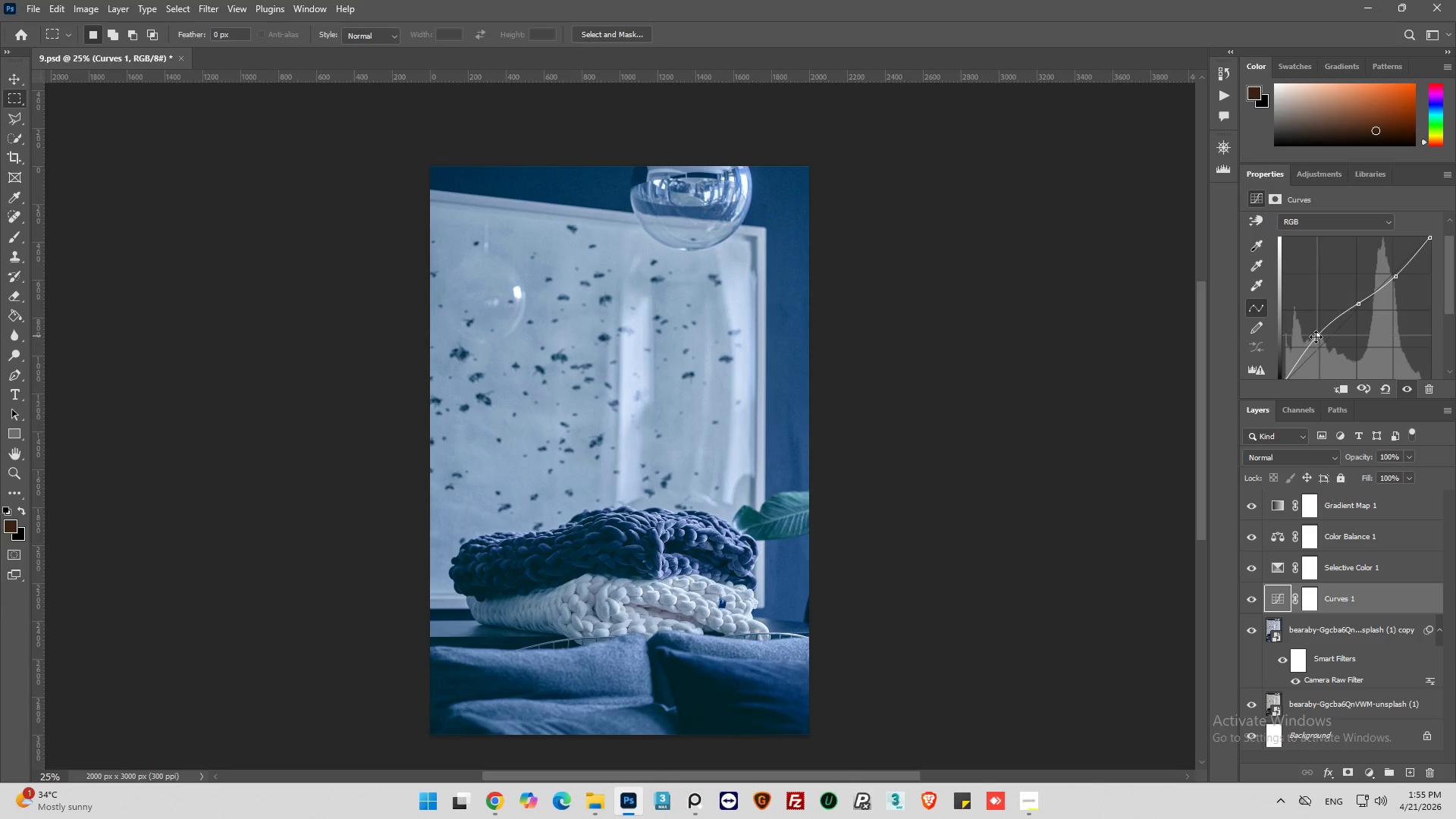 
left_click([1274, 512])
 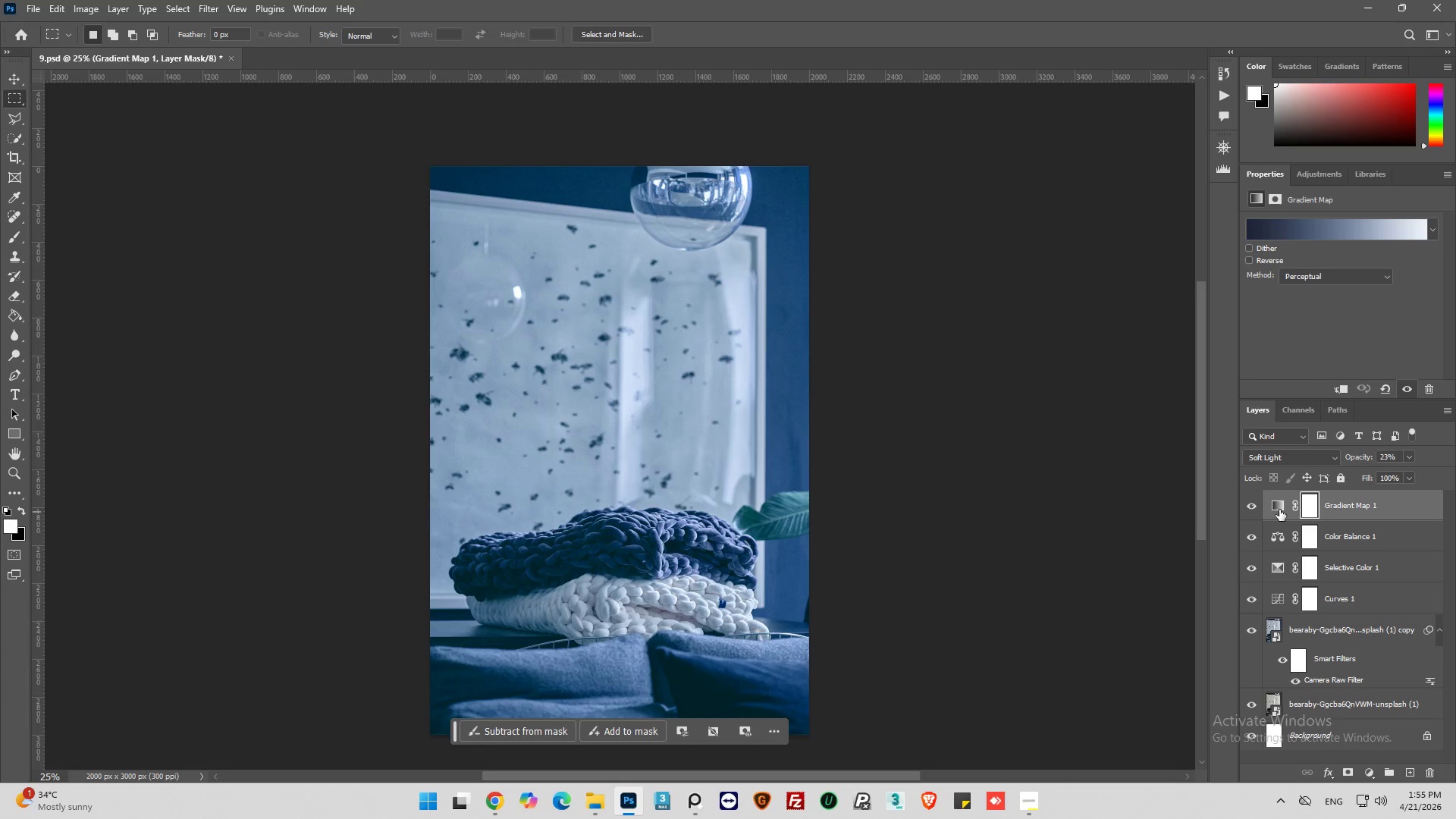 
left_click([1279, 510])
 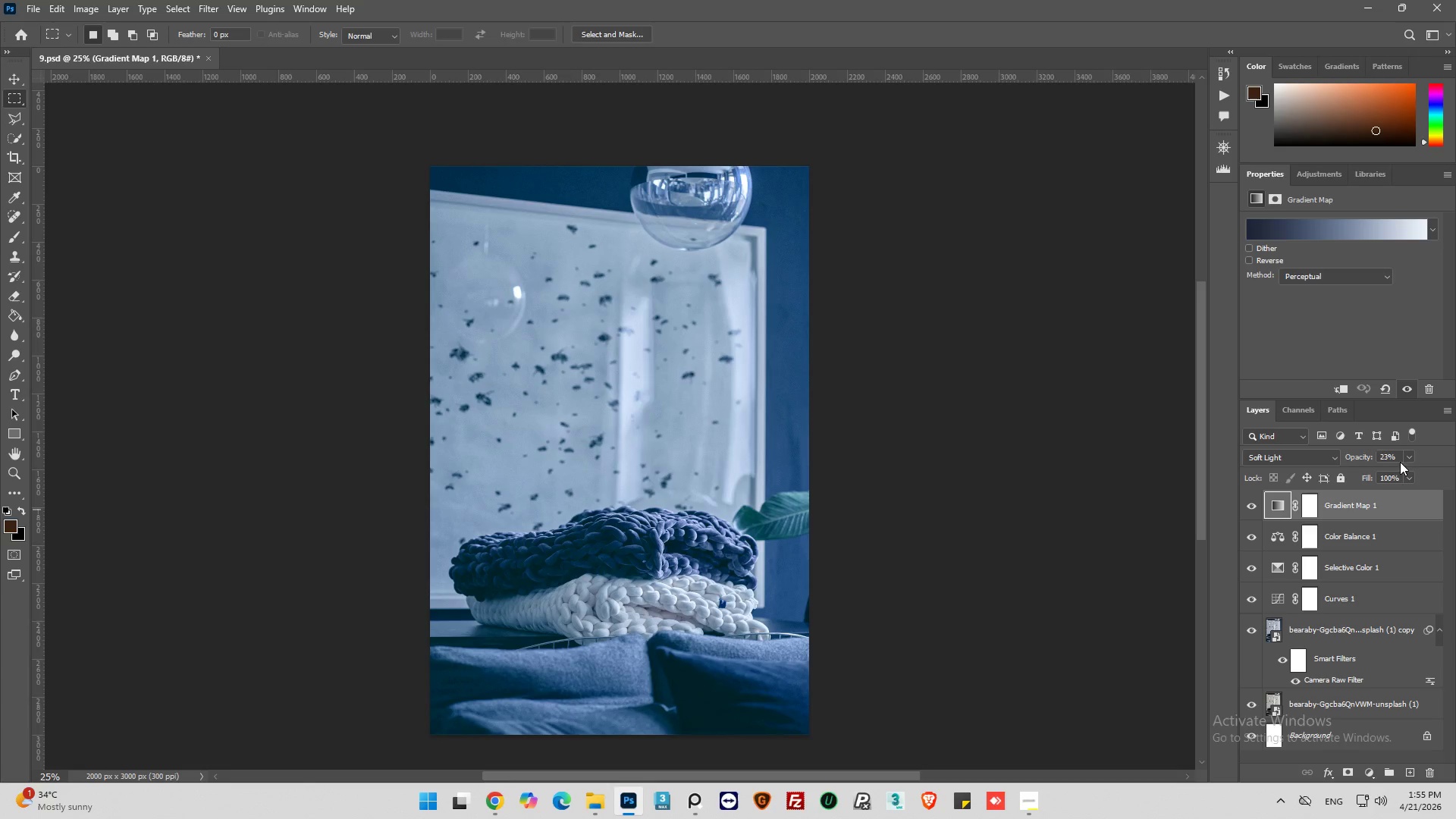 
left_click([1410, 456])
 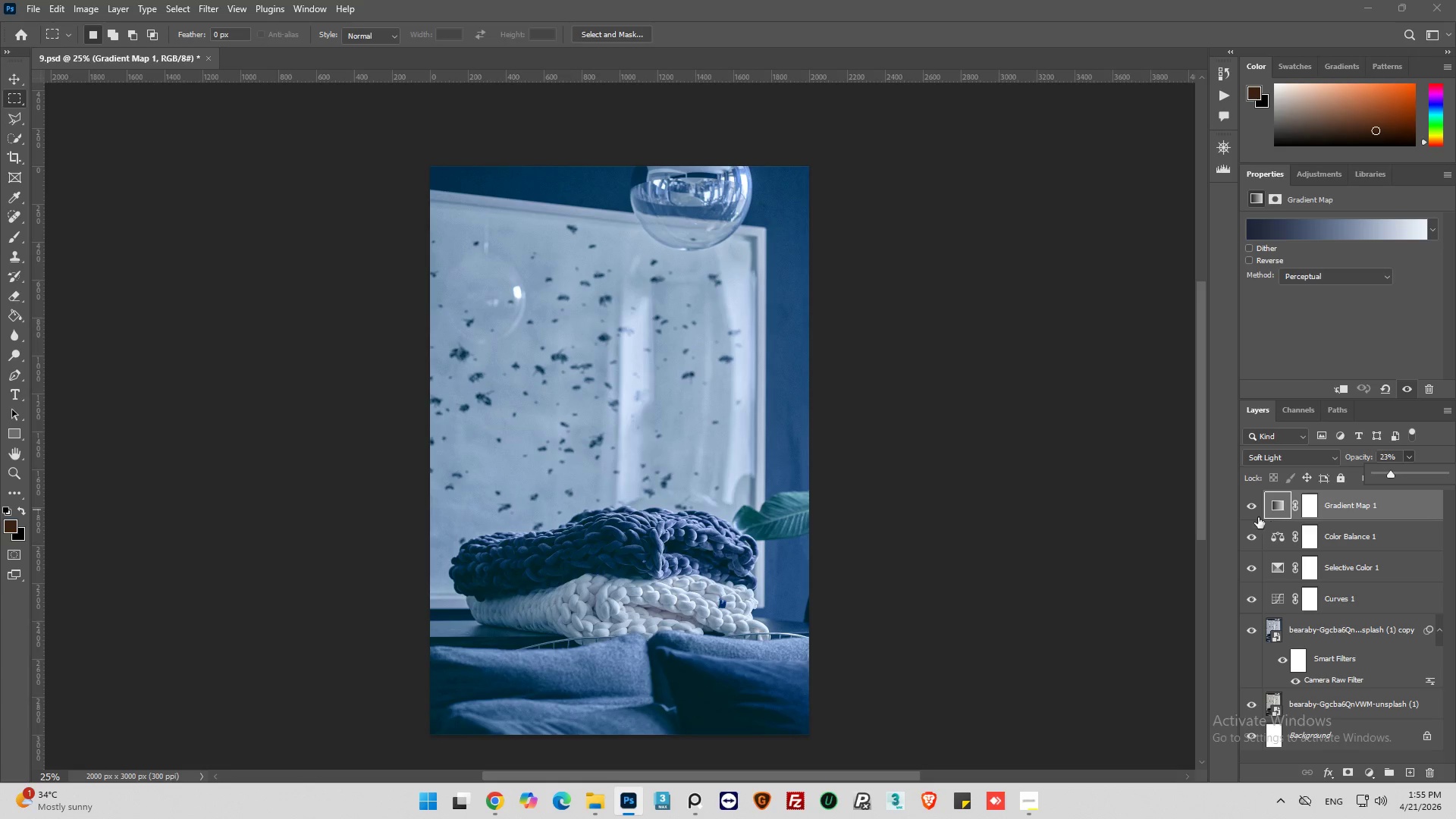 
left_click([1254, 510])
 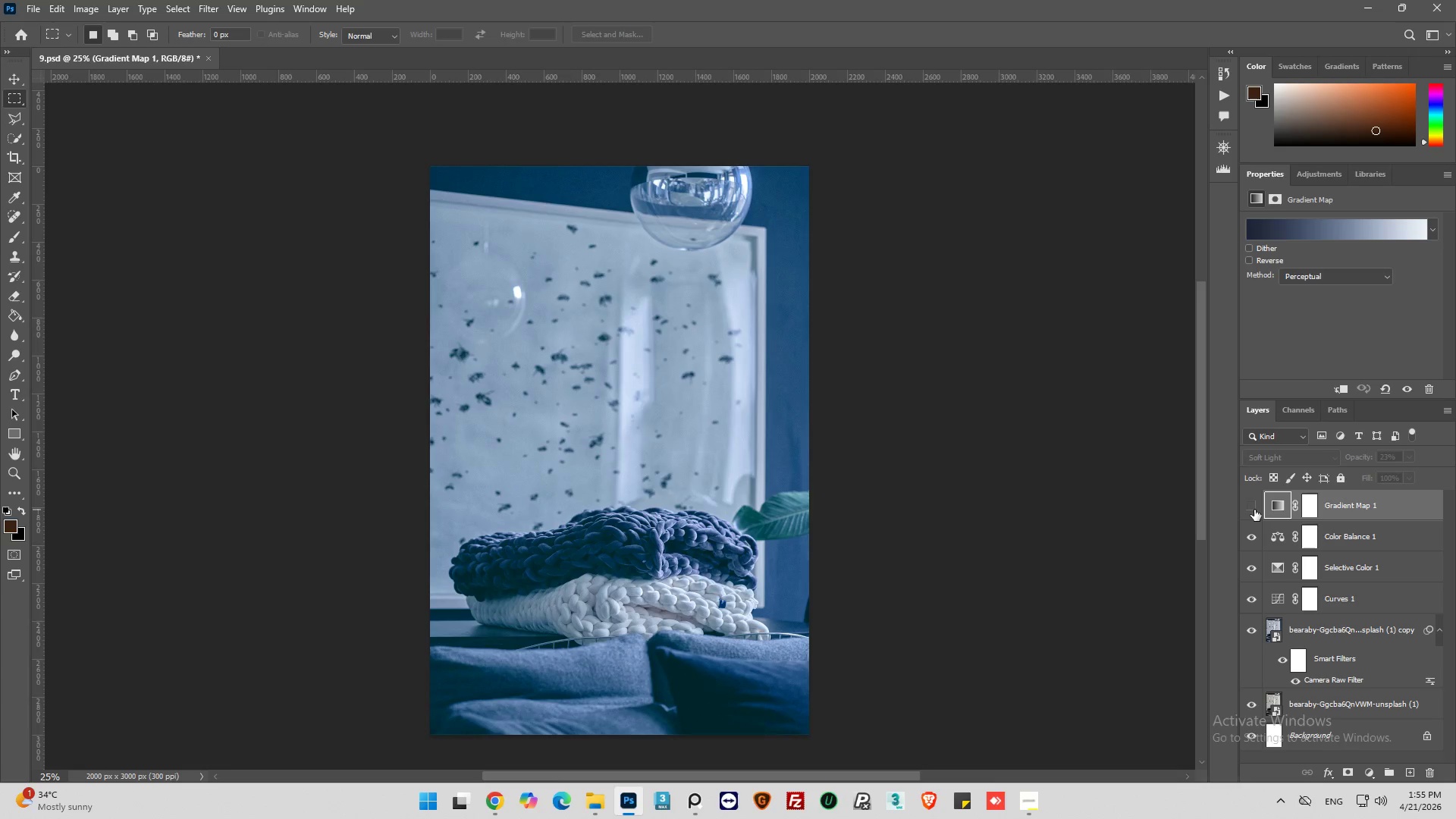 
left_click([1254, 510])
 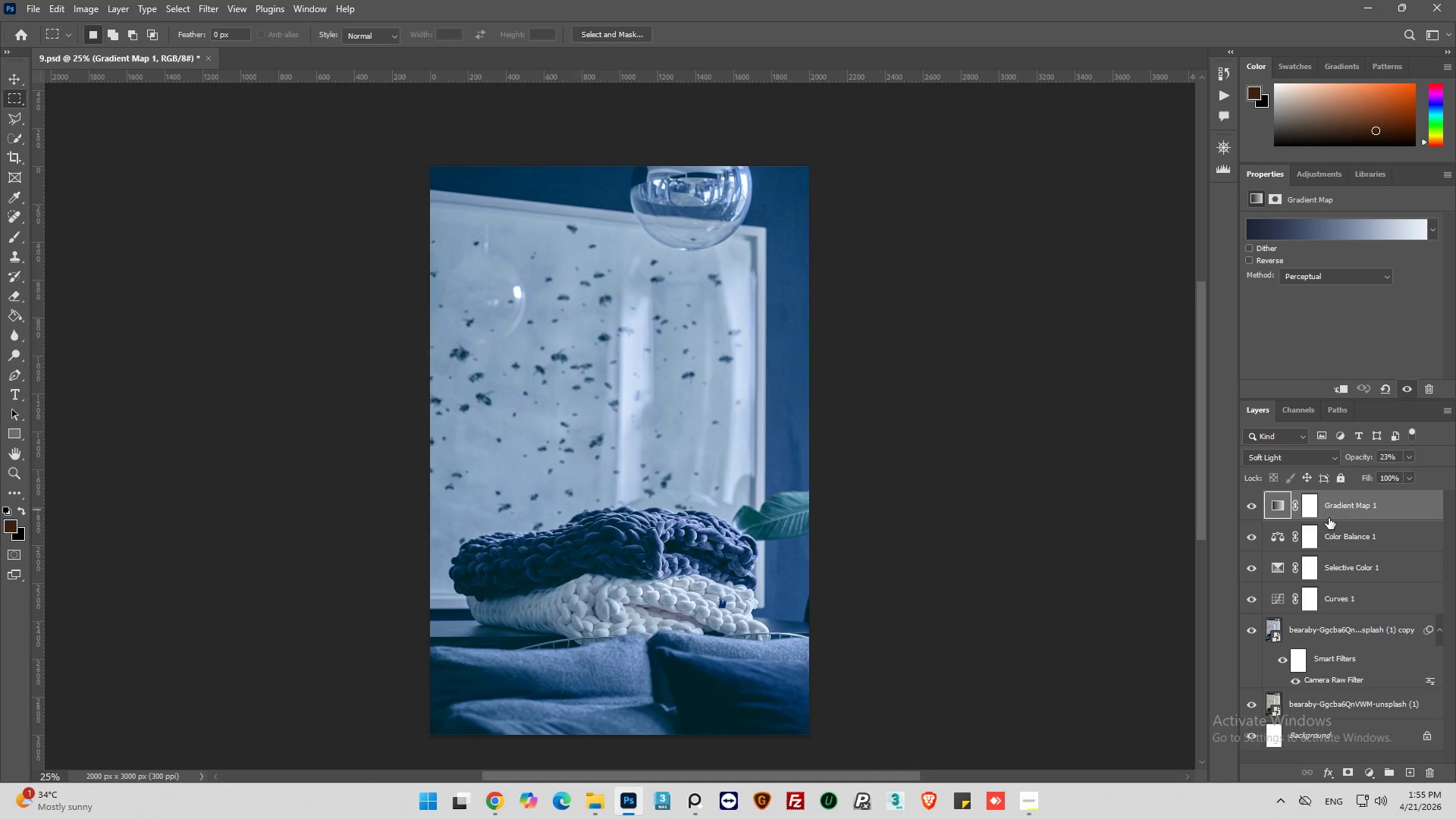 
left_click([1408, 456])
 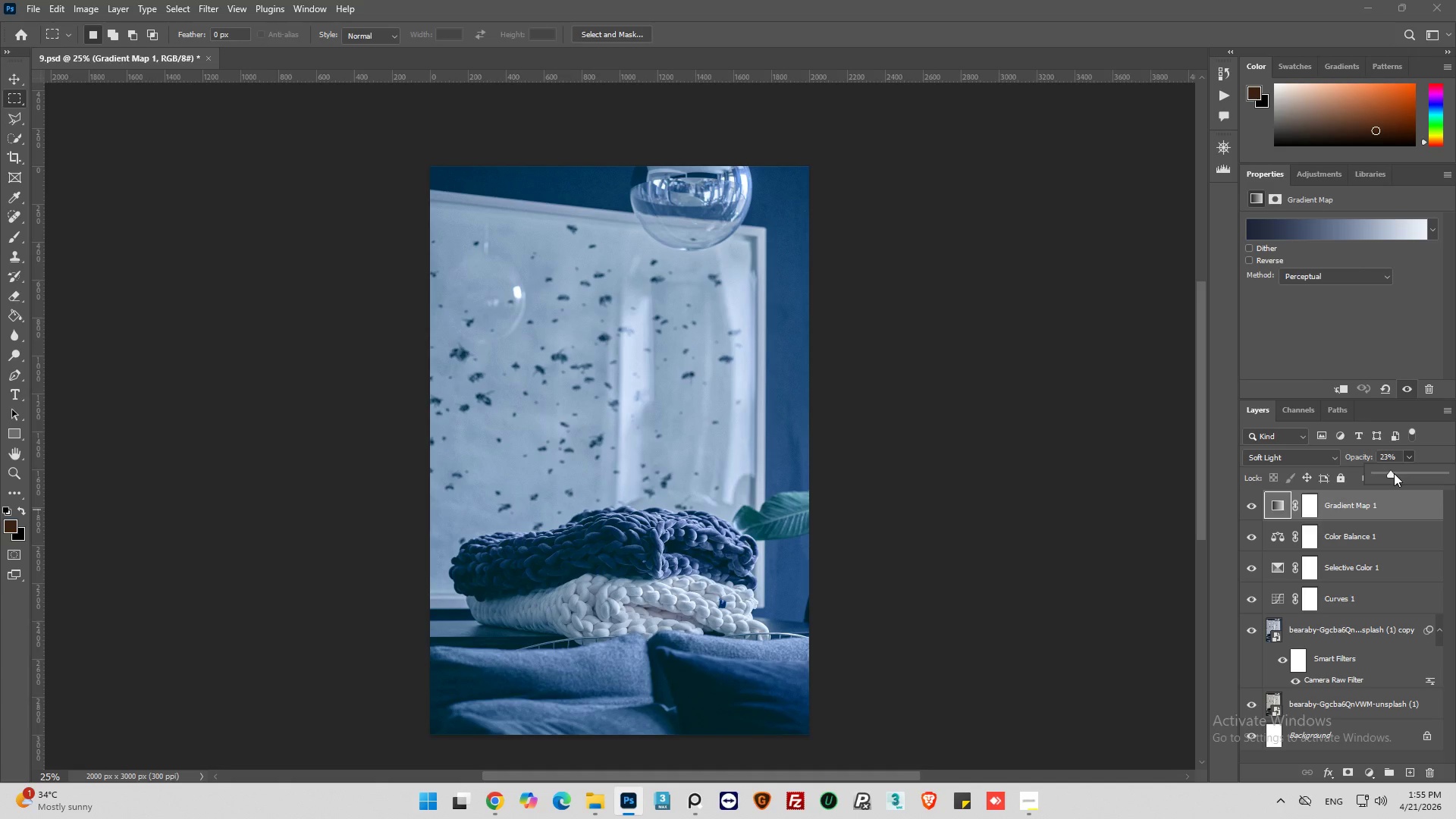 
left_click_drag(start_coordinate=[1394, 473], to_coordinate=[1398, 472])
 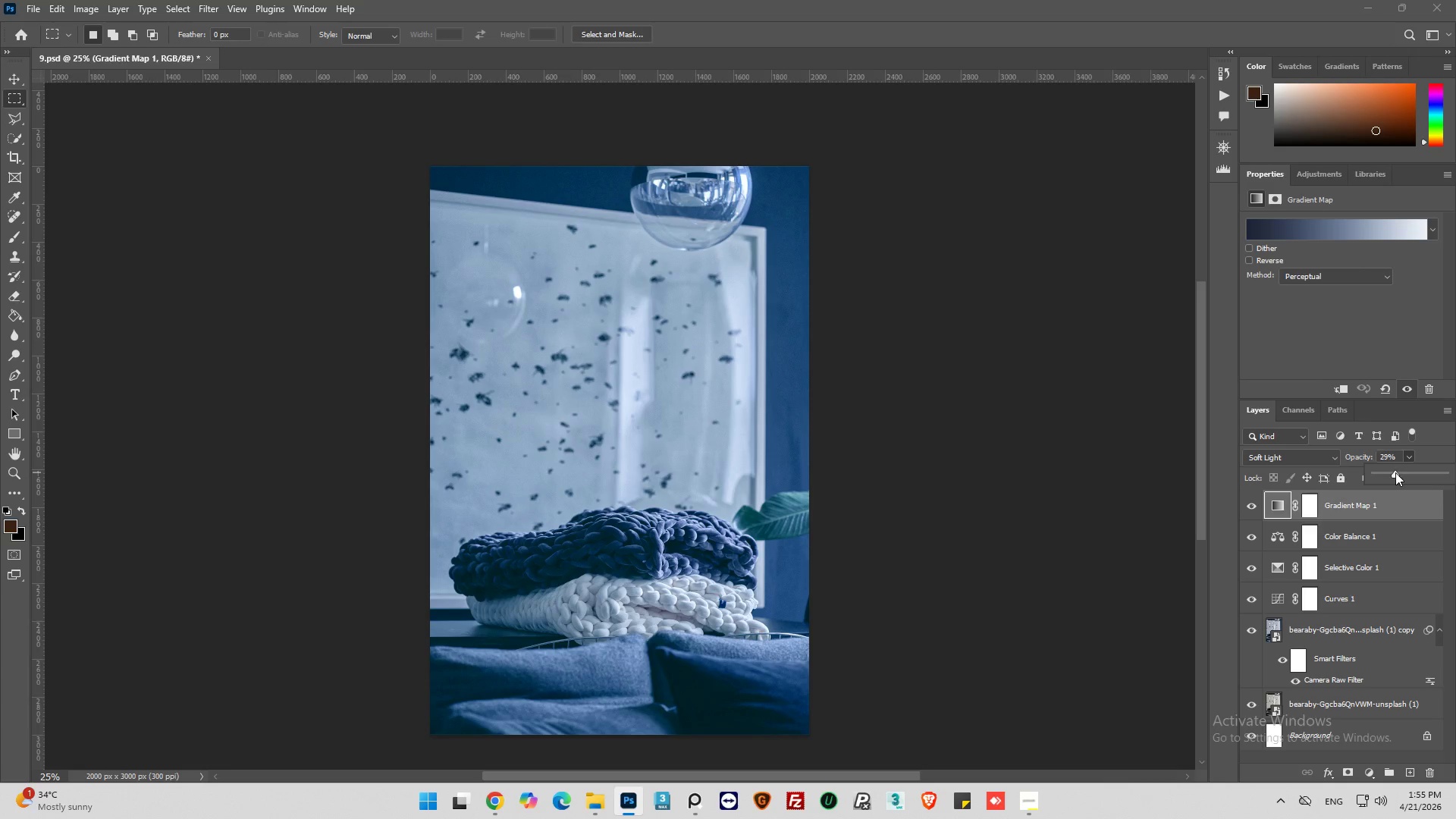 
left_click_drag(start_coordinate=[1395, 472], to_coordinate=[1399, 472])
 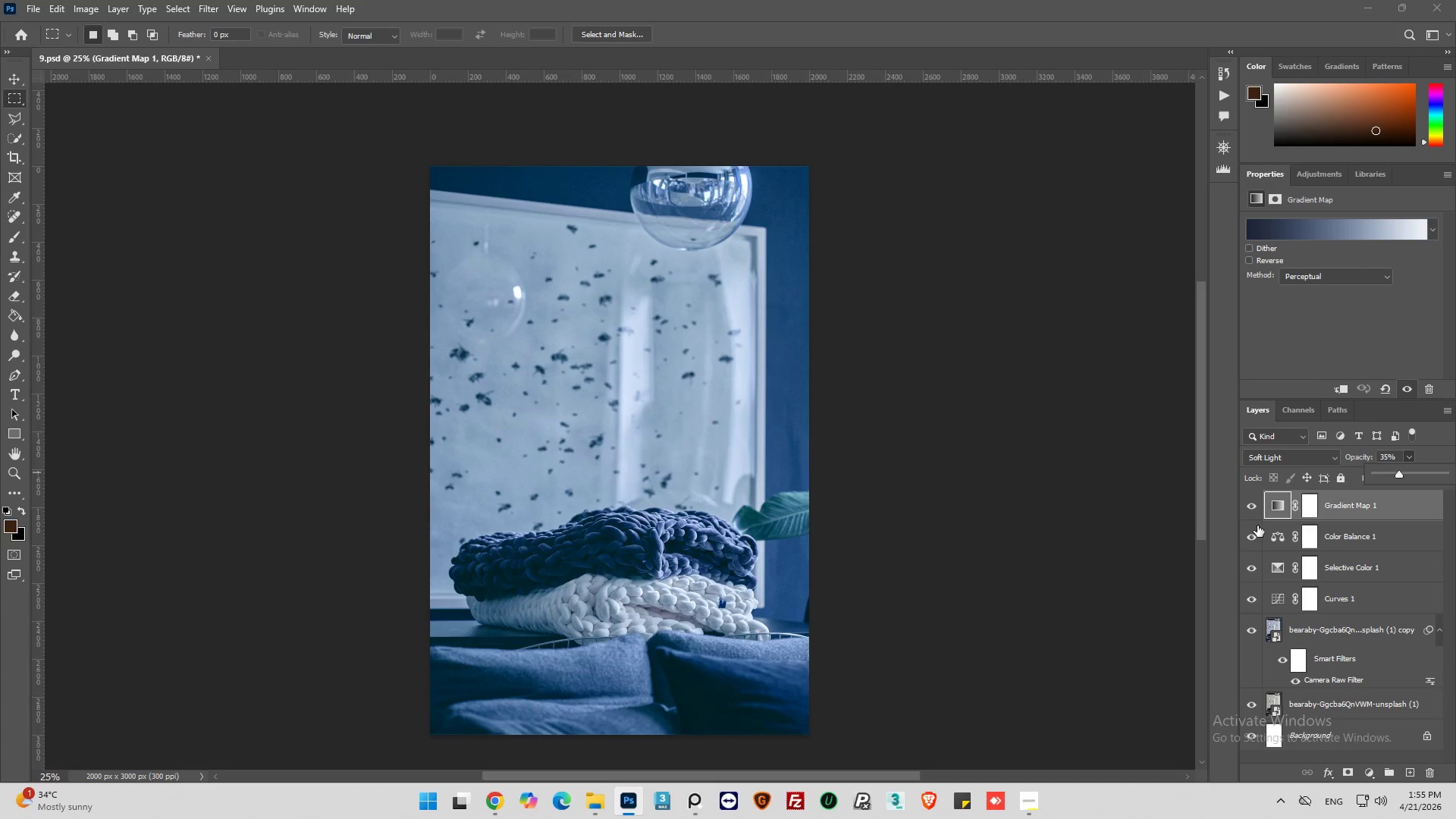 
left_click([1248, 510])
 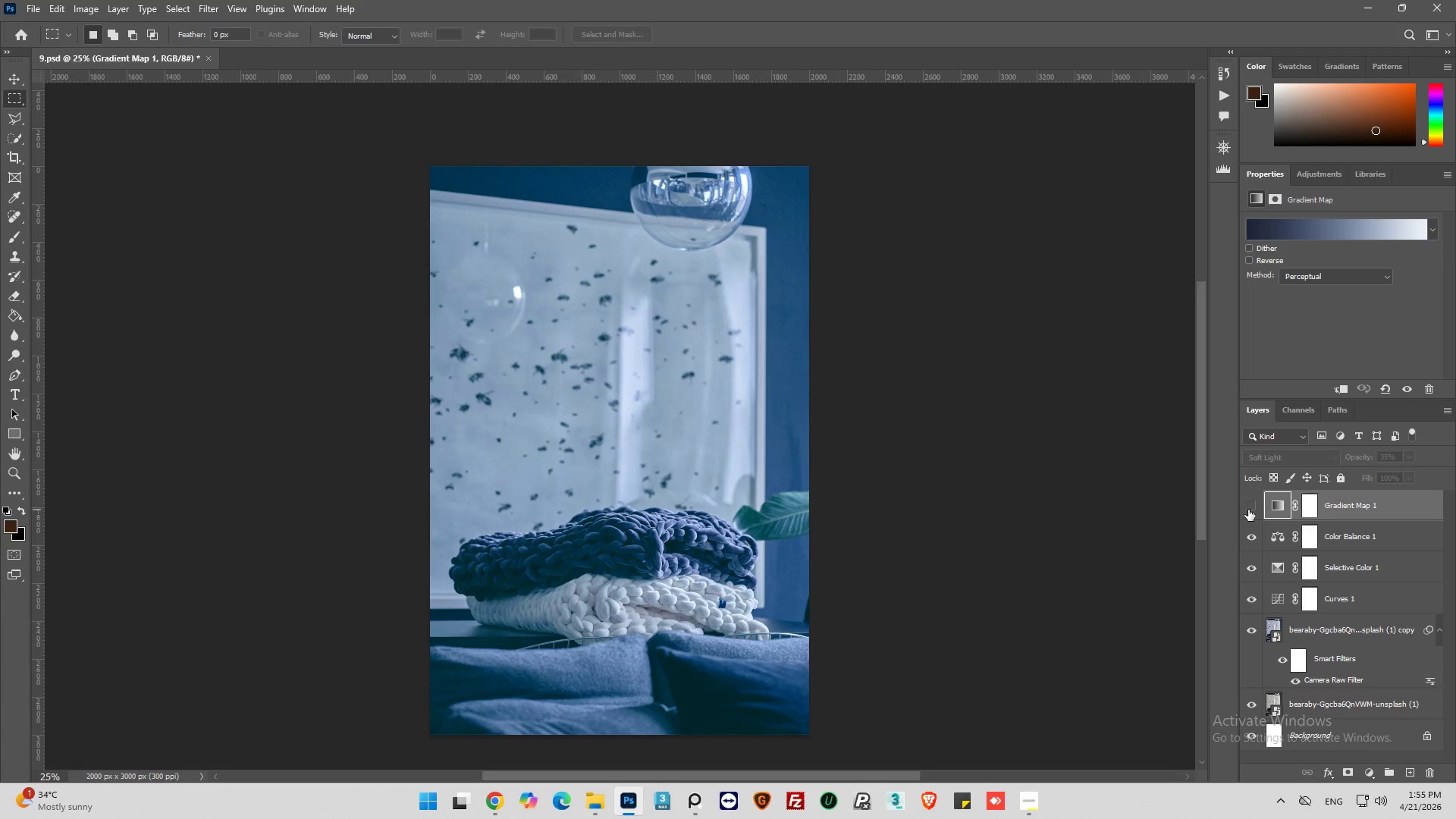 
left_click([1248, 510])
 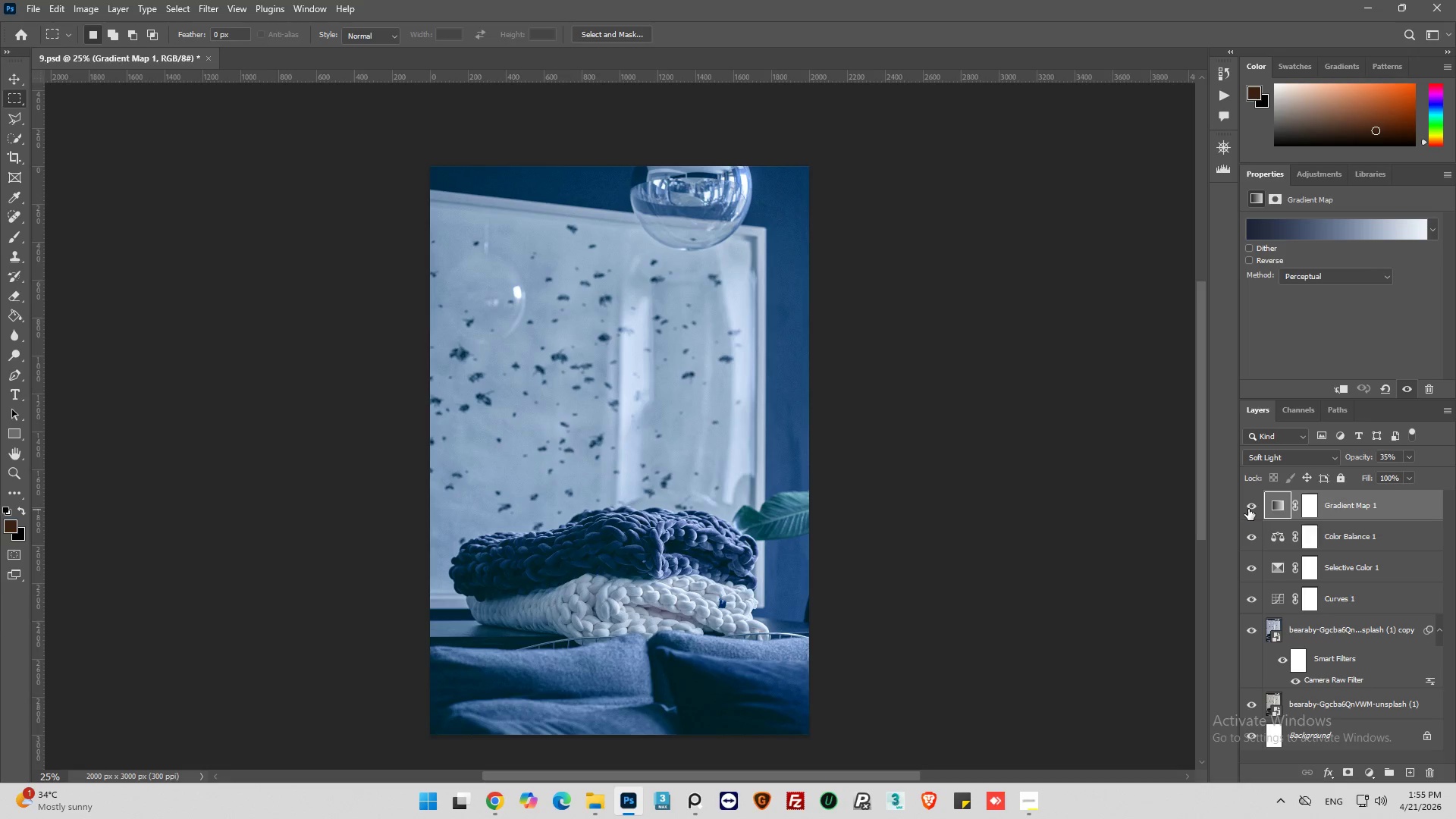 
wait(11.55)
 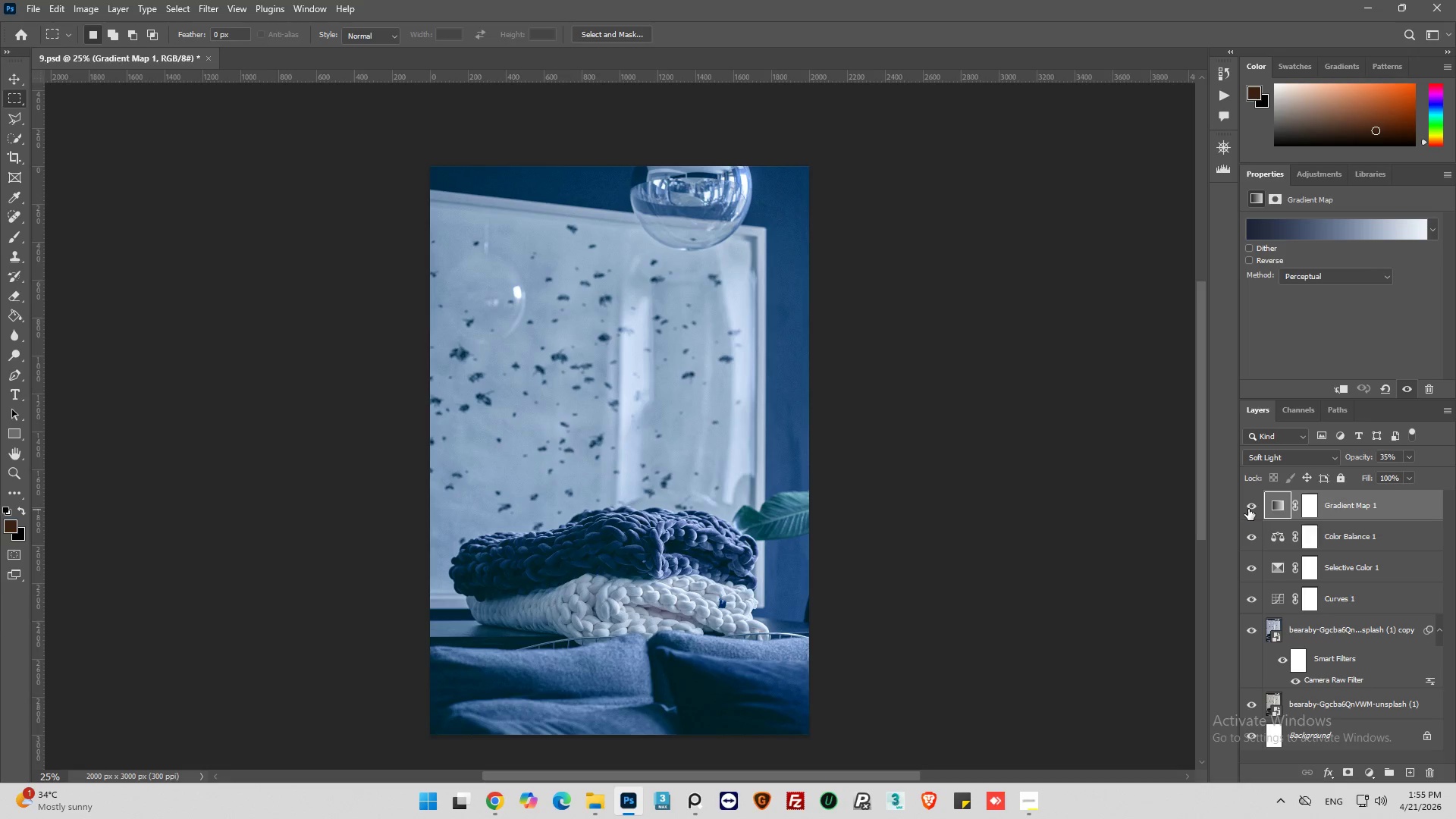 
left_click([1367, 770])
 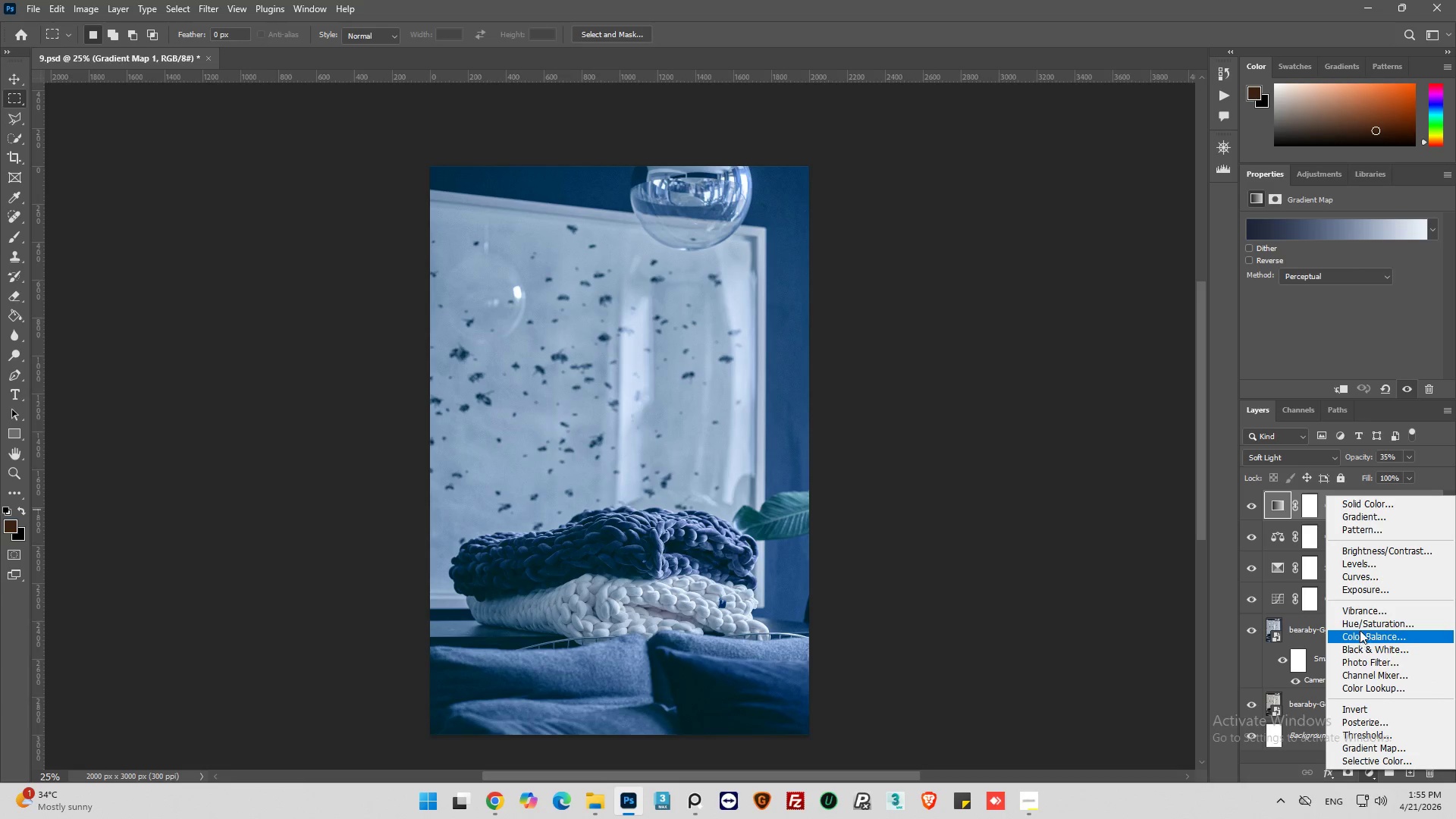 
left_click([1362, 623])
 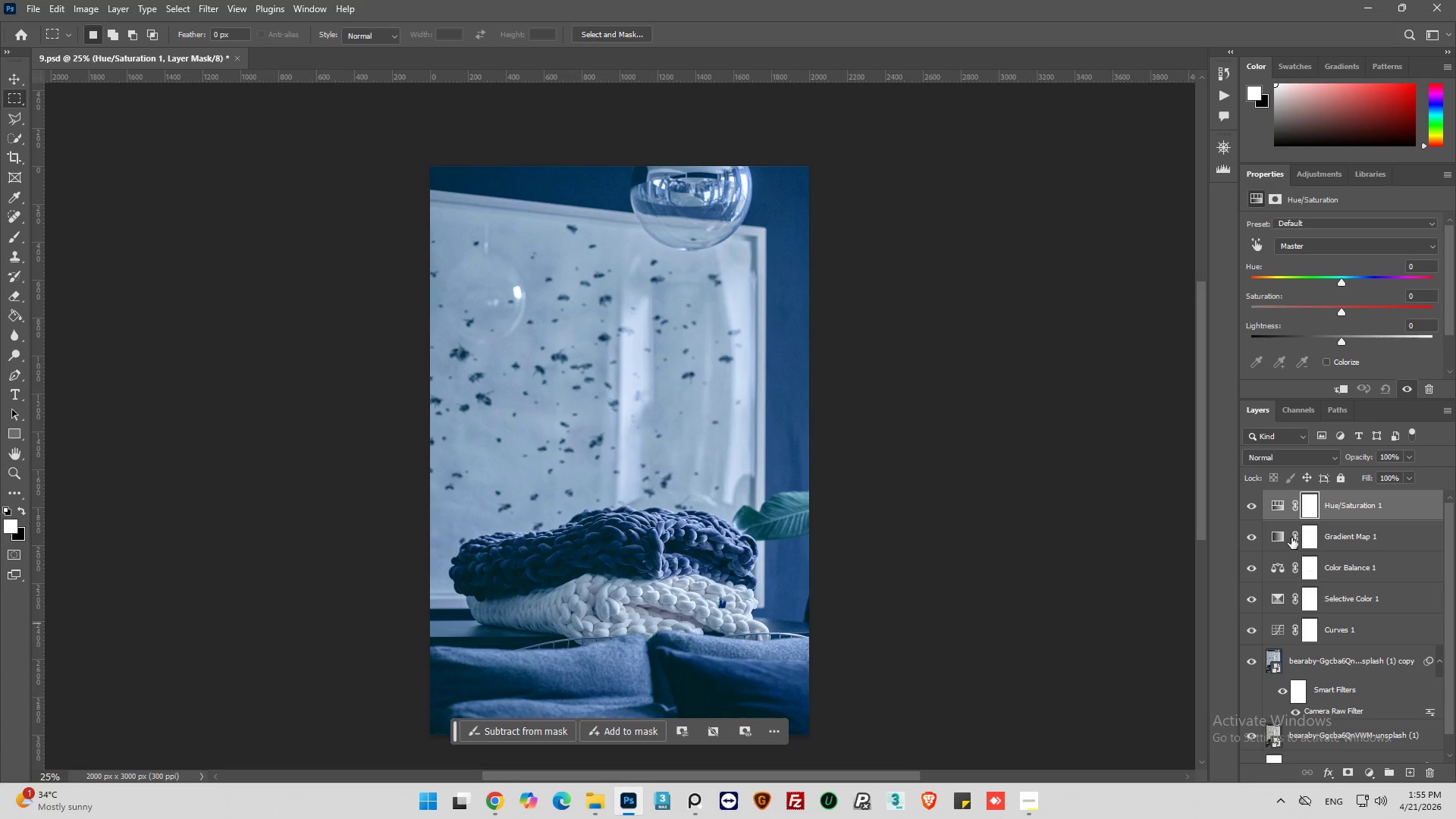 
left_click([1279, 507])
 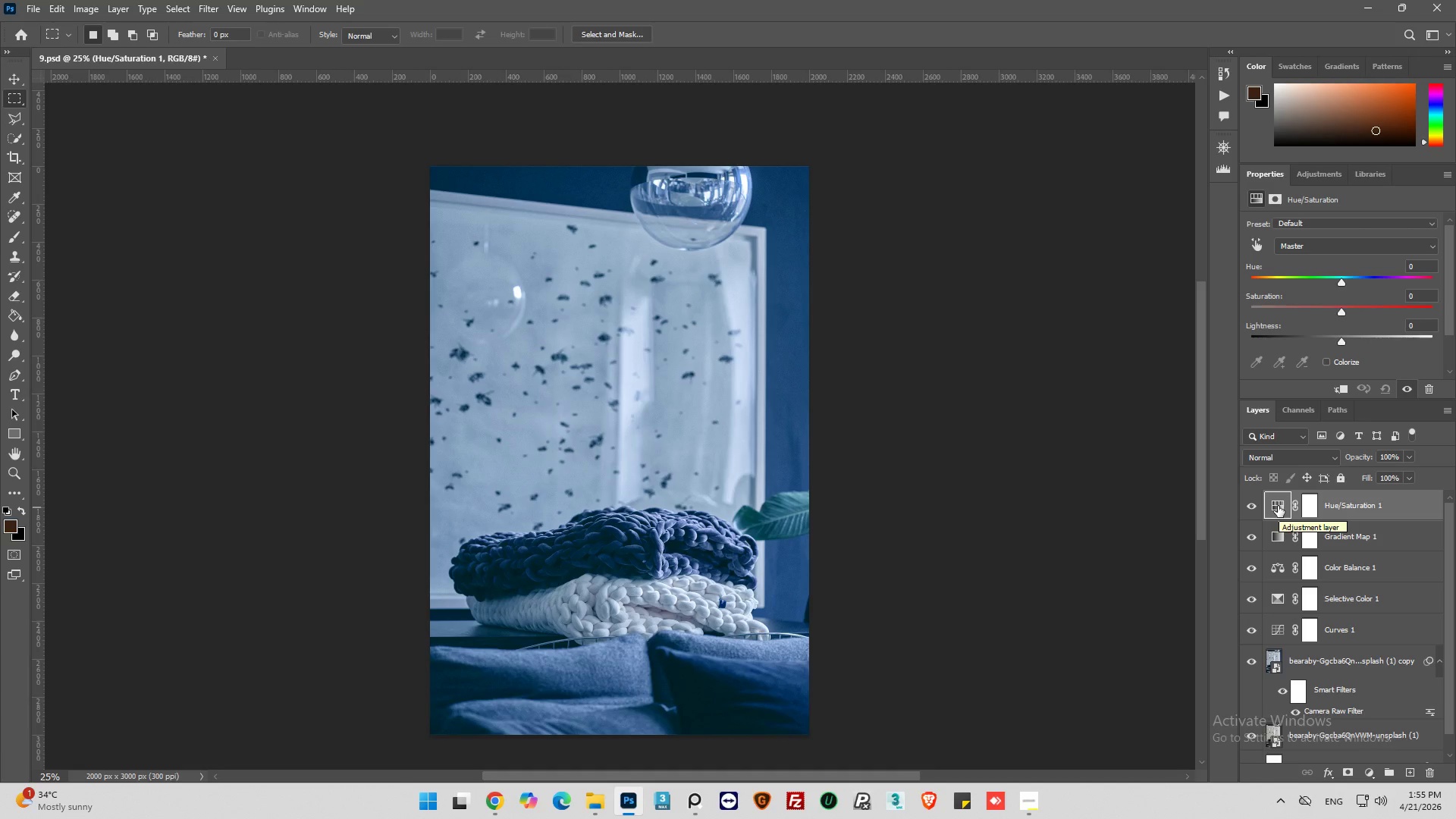 
wait(8.2)
 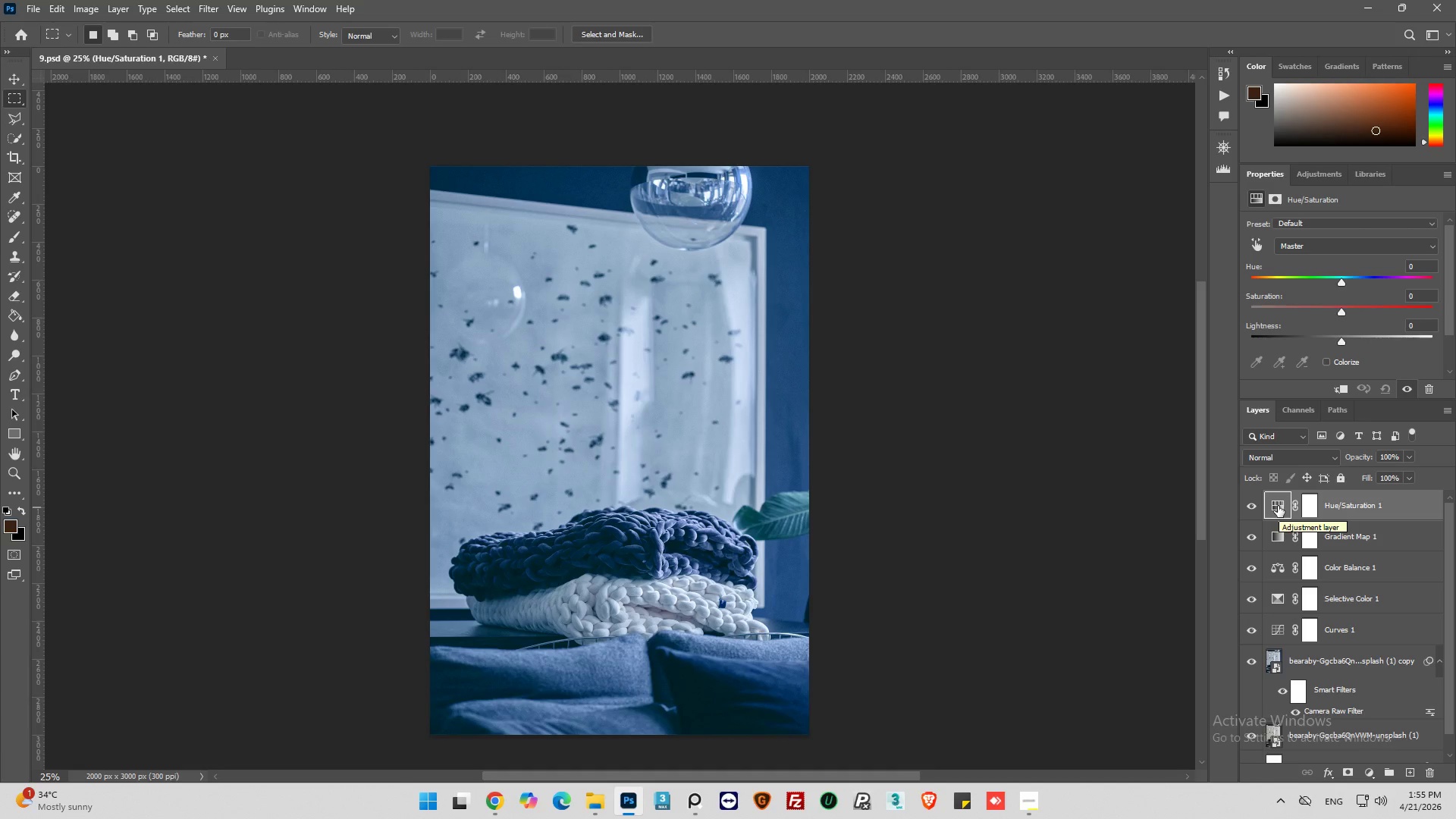 
left_click_drag(start_coordinate=[1341, 312], to_coordinate=[1321, 315])
 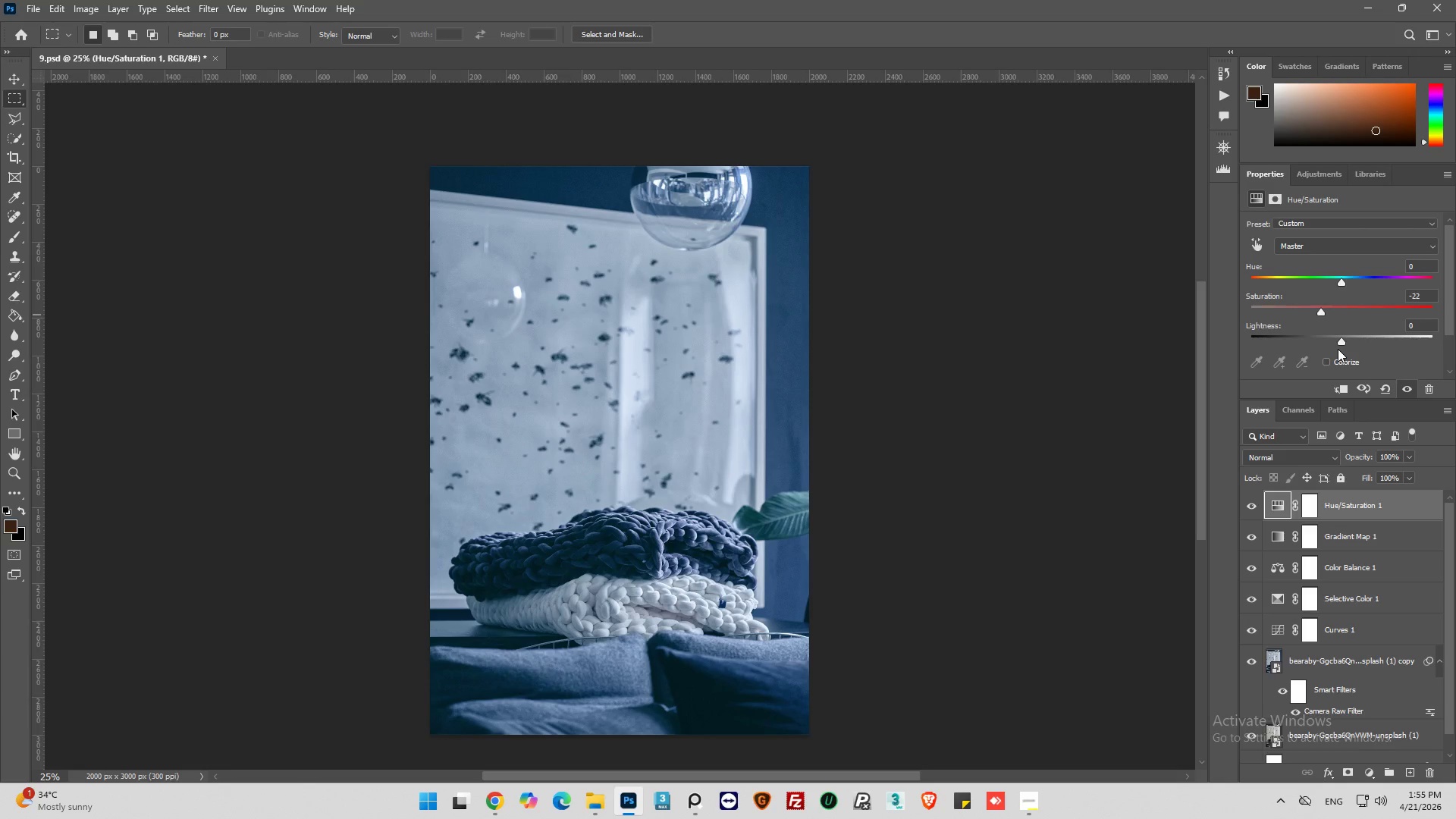 
left_click_drag(start_coordinate=[1338, 343], to_coordinate=[1333, 341])
 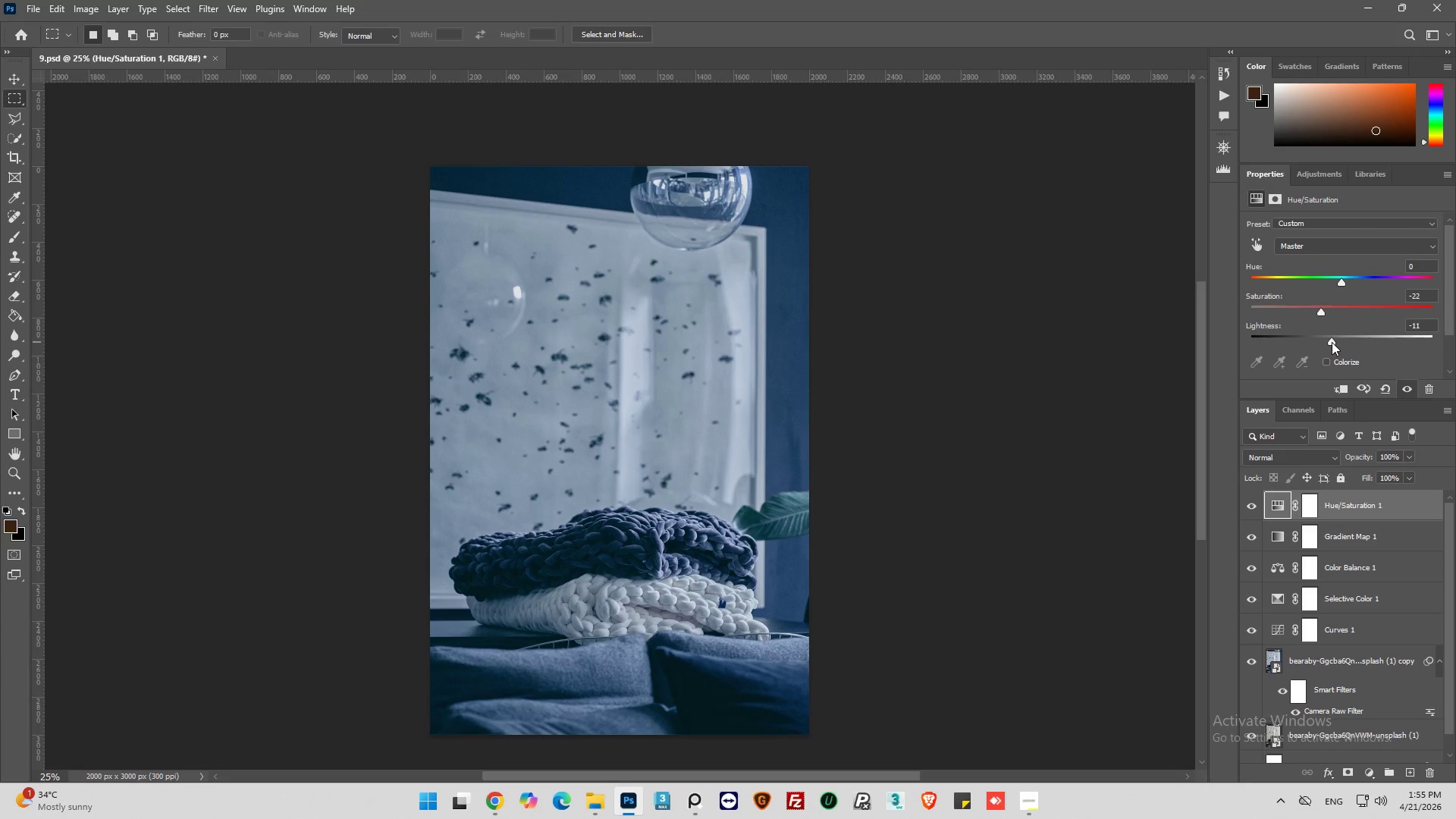 
wait(6.74)
 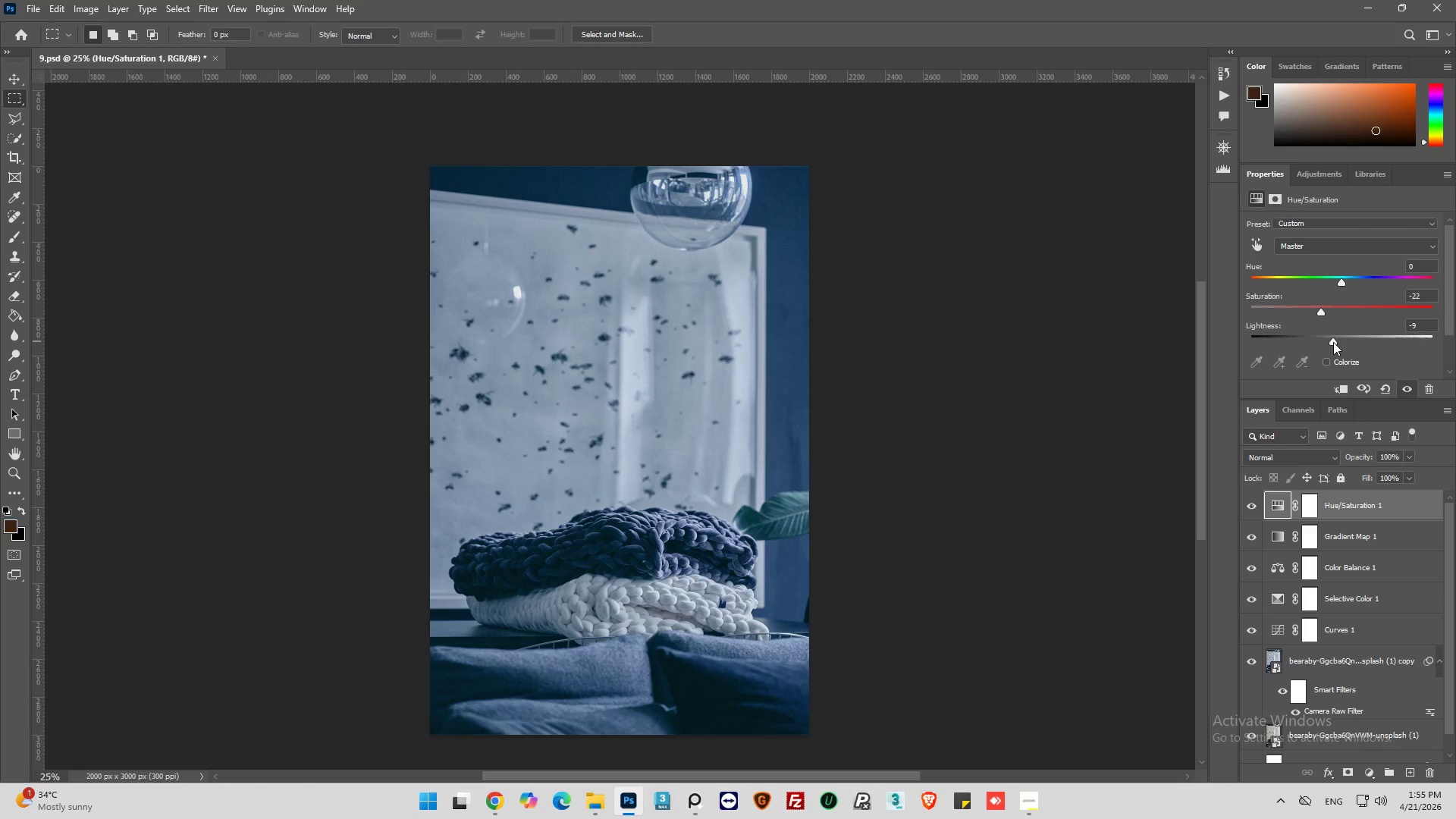 
left_click([1428, 322])
 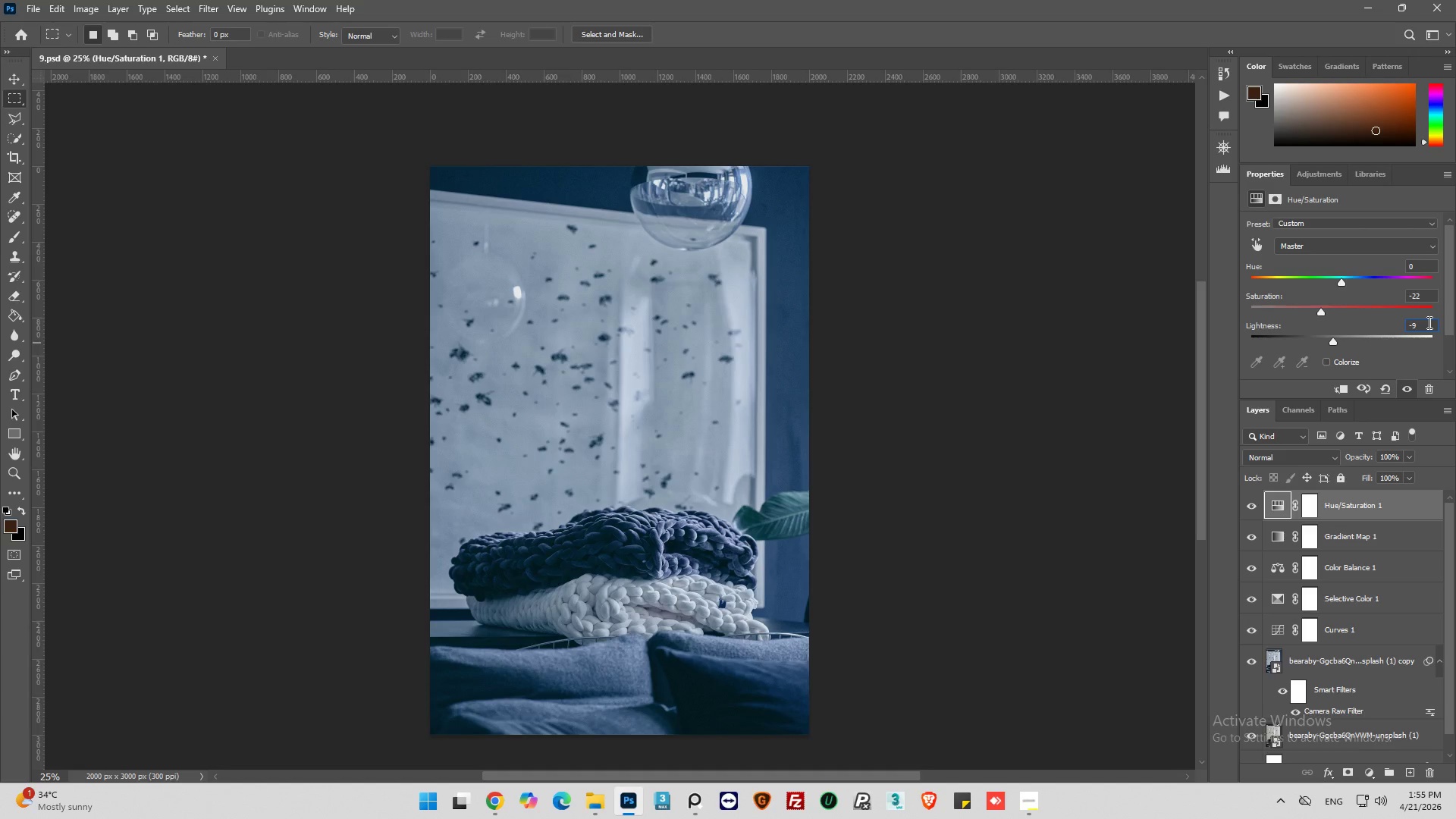 
key(Backspace)
type(10)
 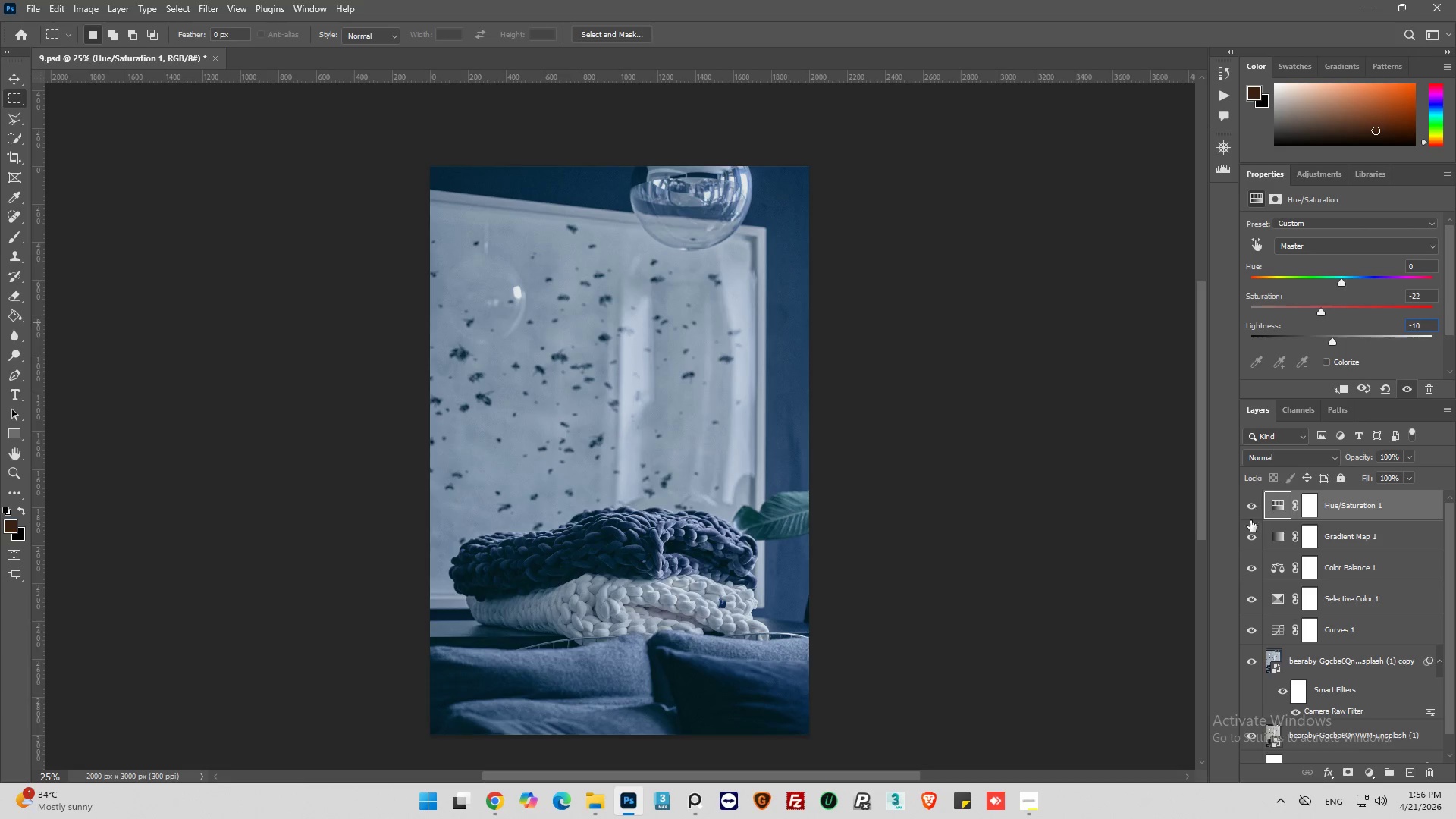 
left_click([1252, 506])
 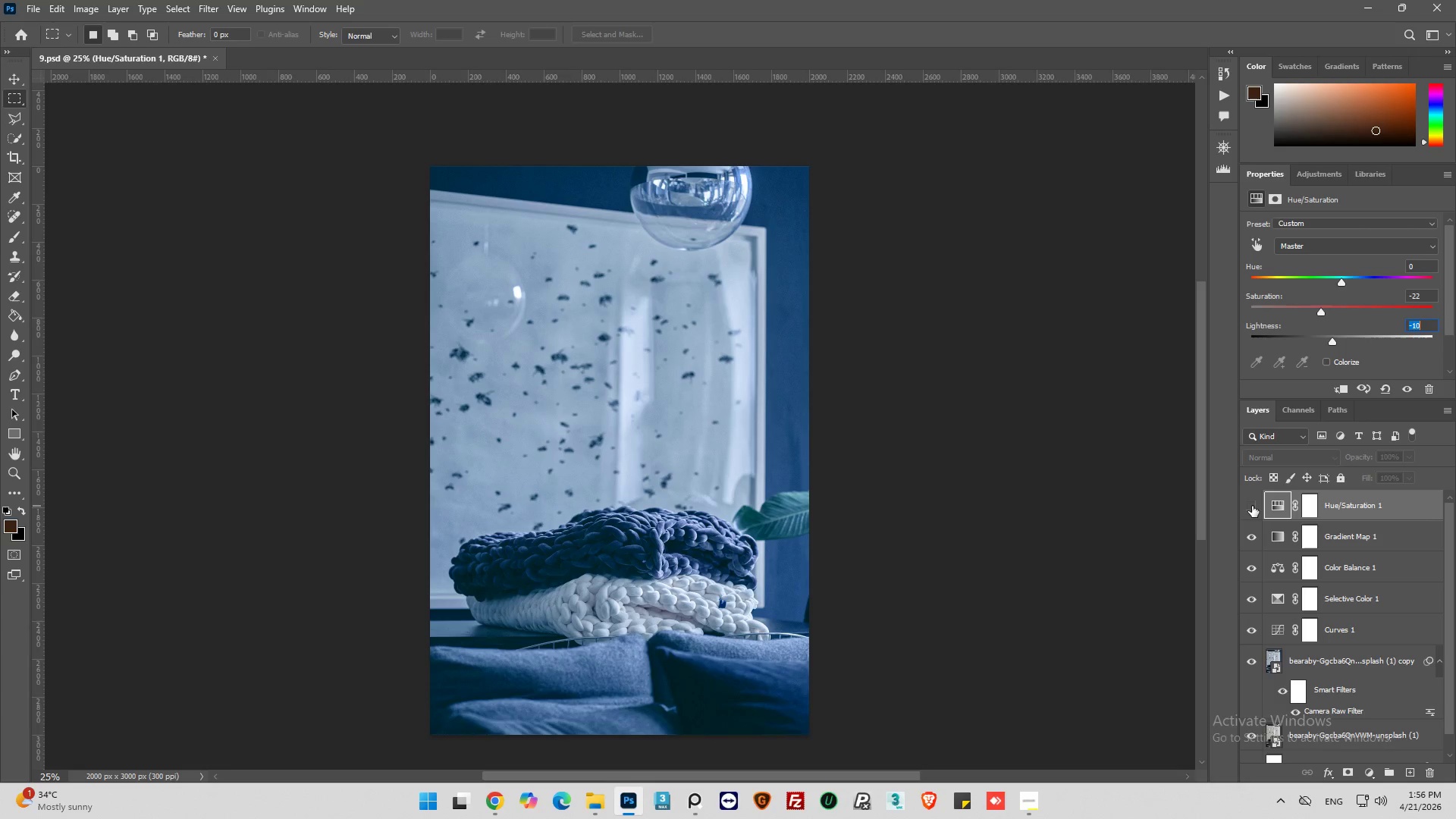 
left_click([1252, 506])
 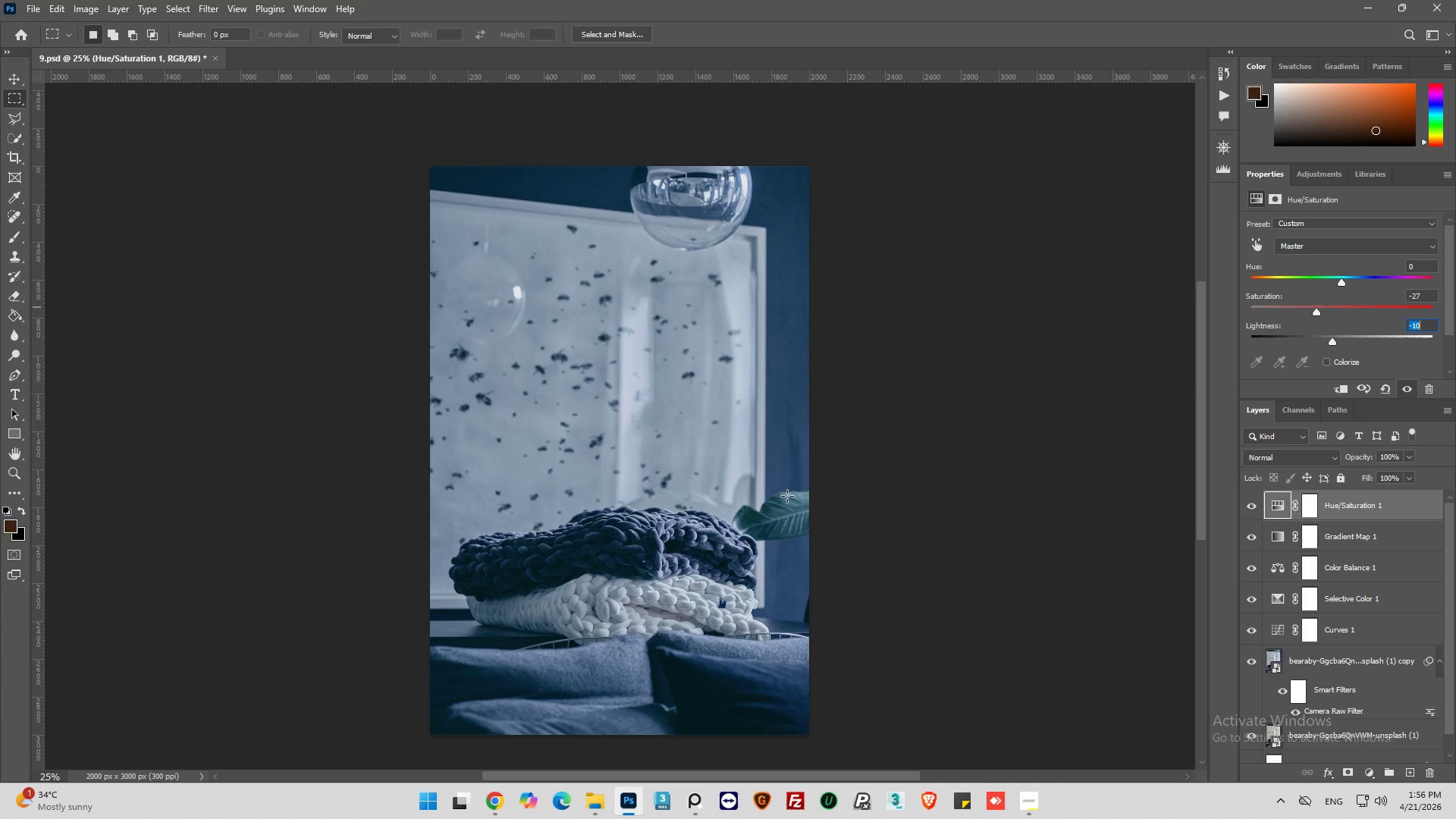 
wait(15.12)
 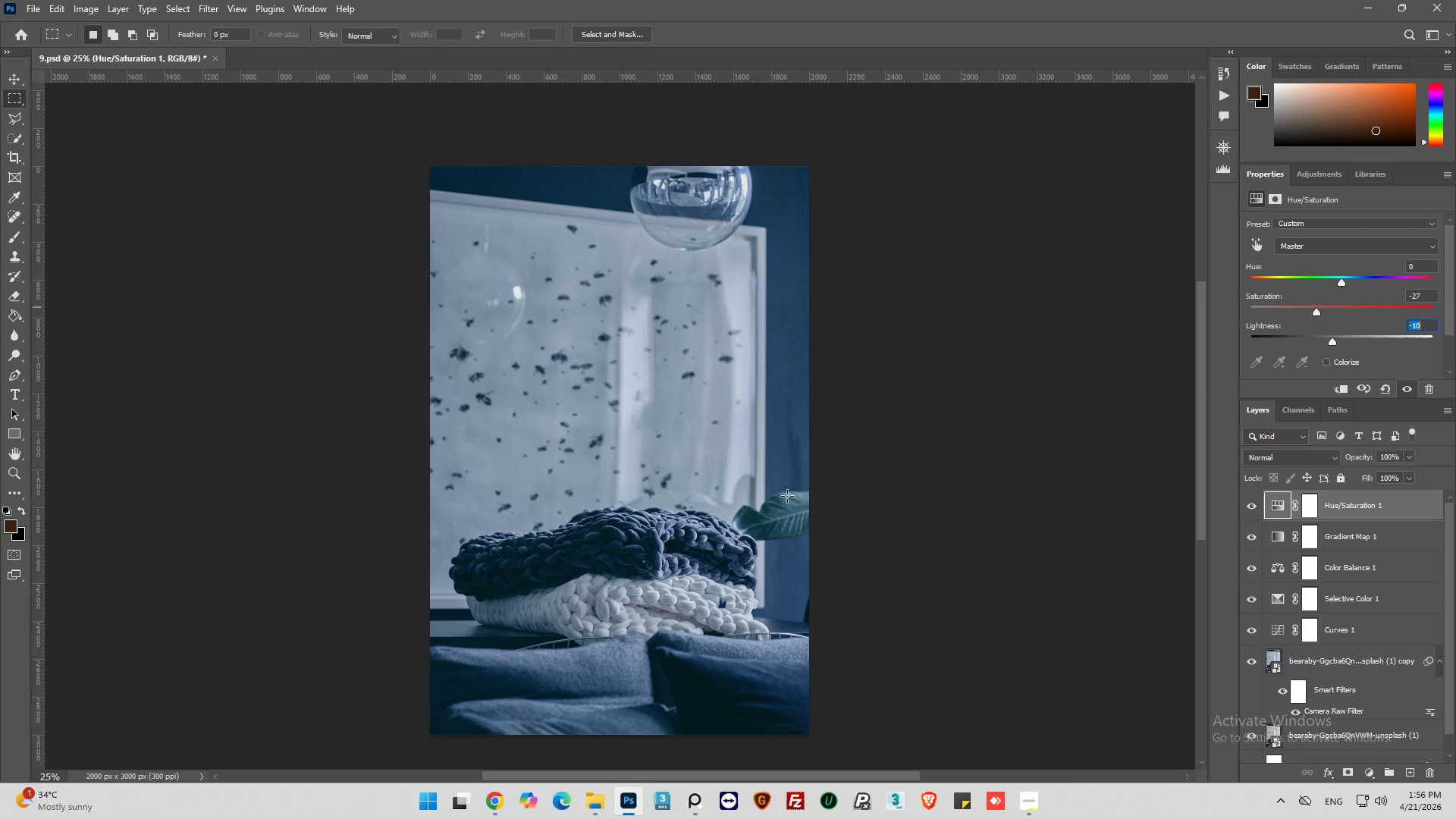 
left_click_drag(start_coordinate=[1320, 312], to_coordinate=[1313, 313])
 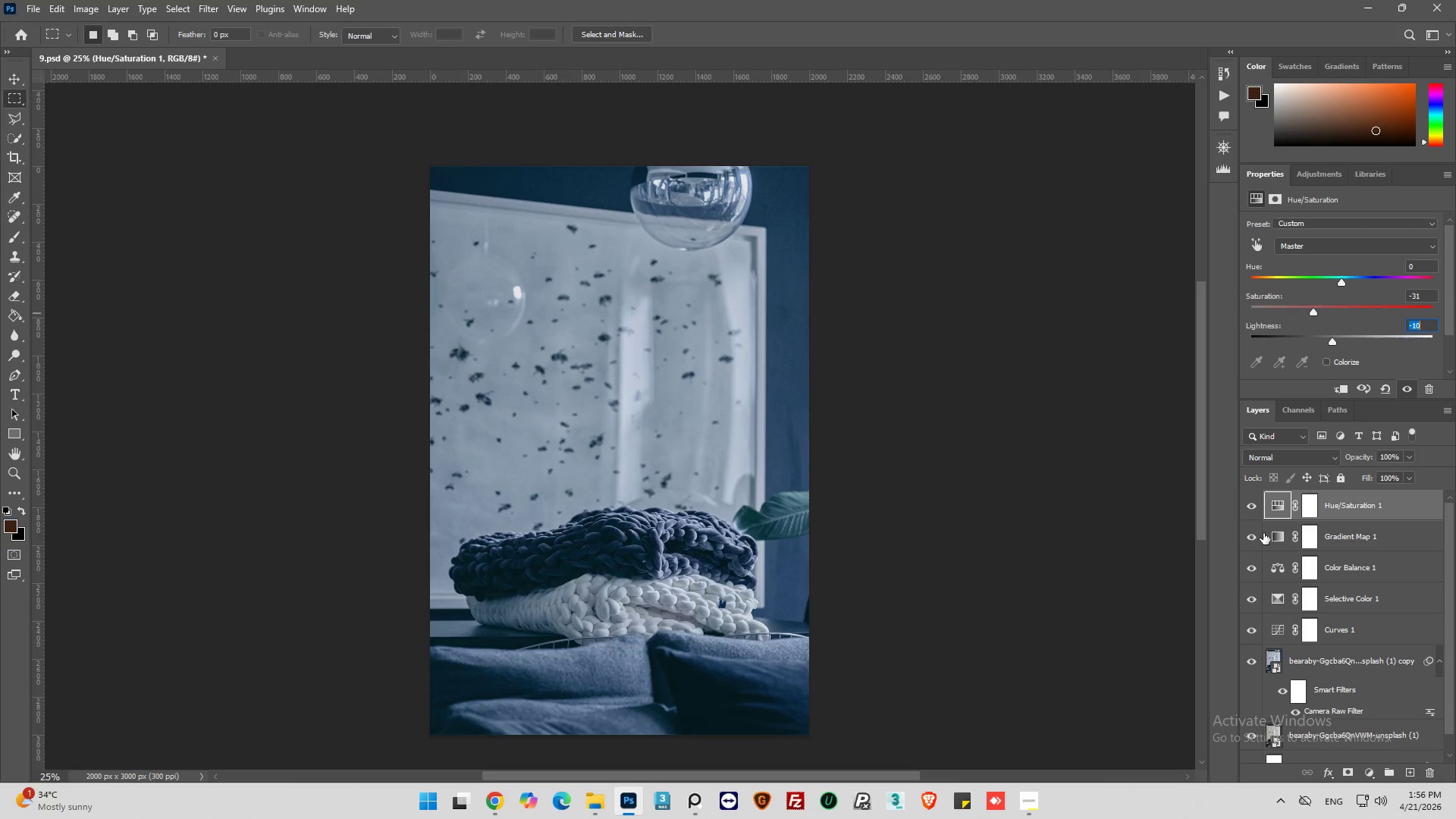 
left_click([1251, 506])
 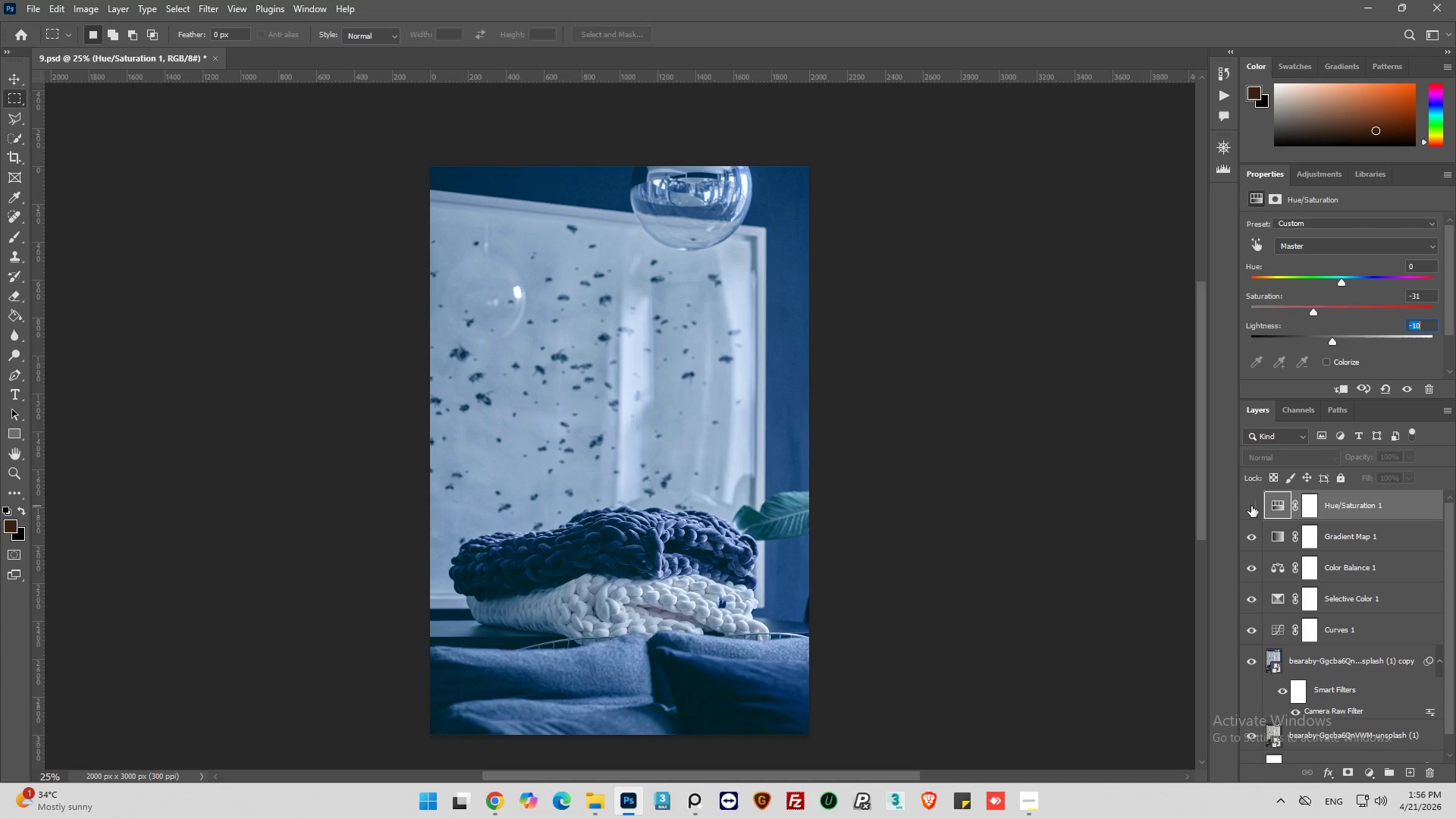 
left_click([1251, 506])
 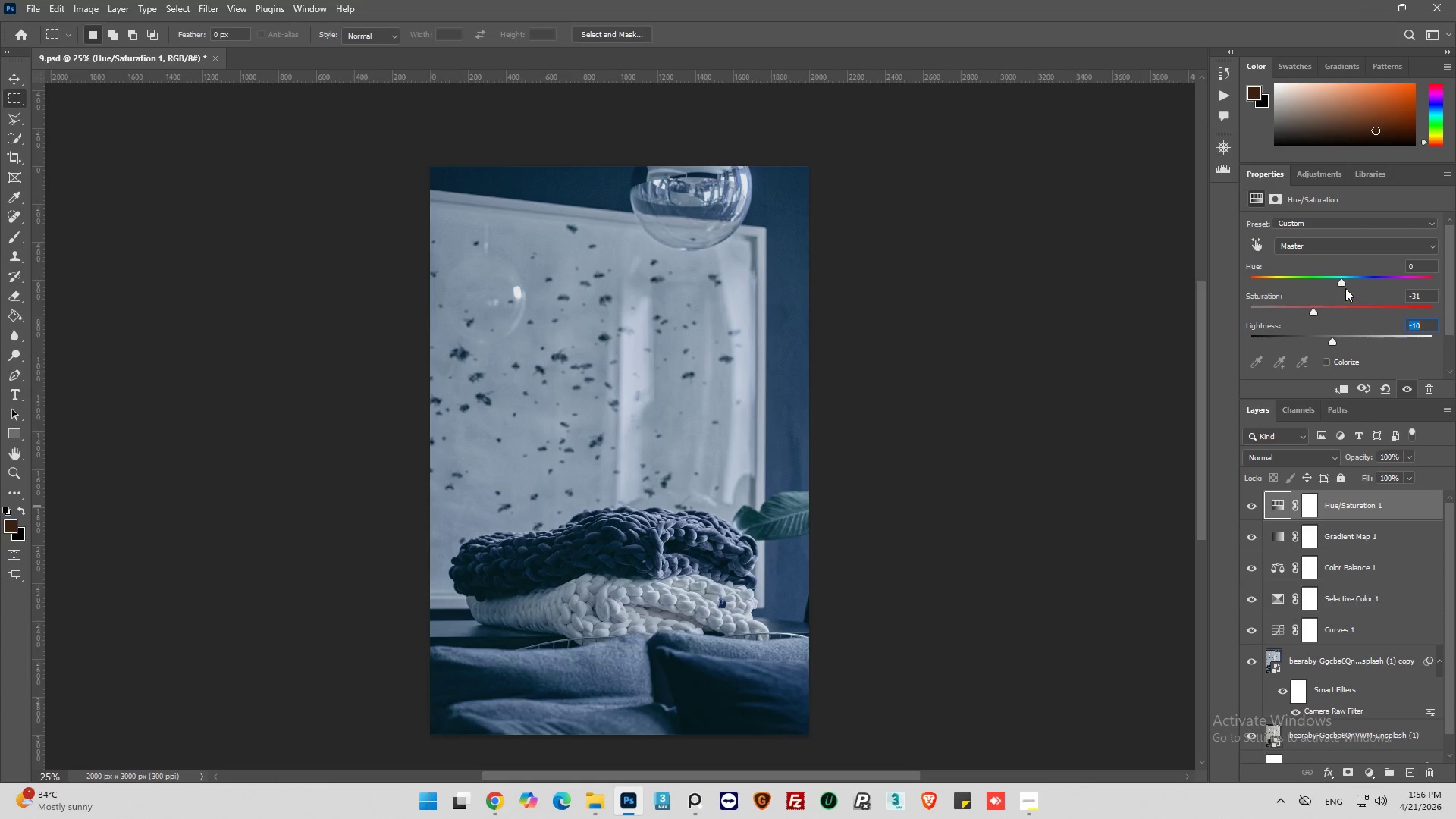 
wait(13.34)
 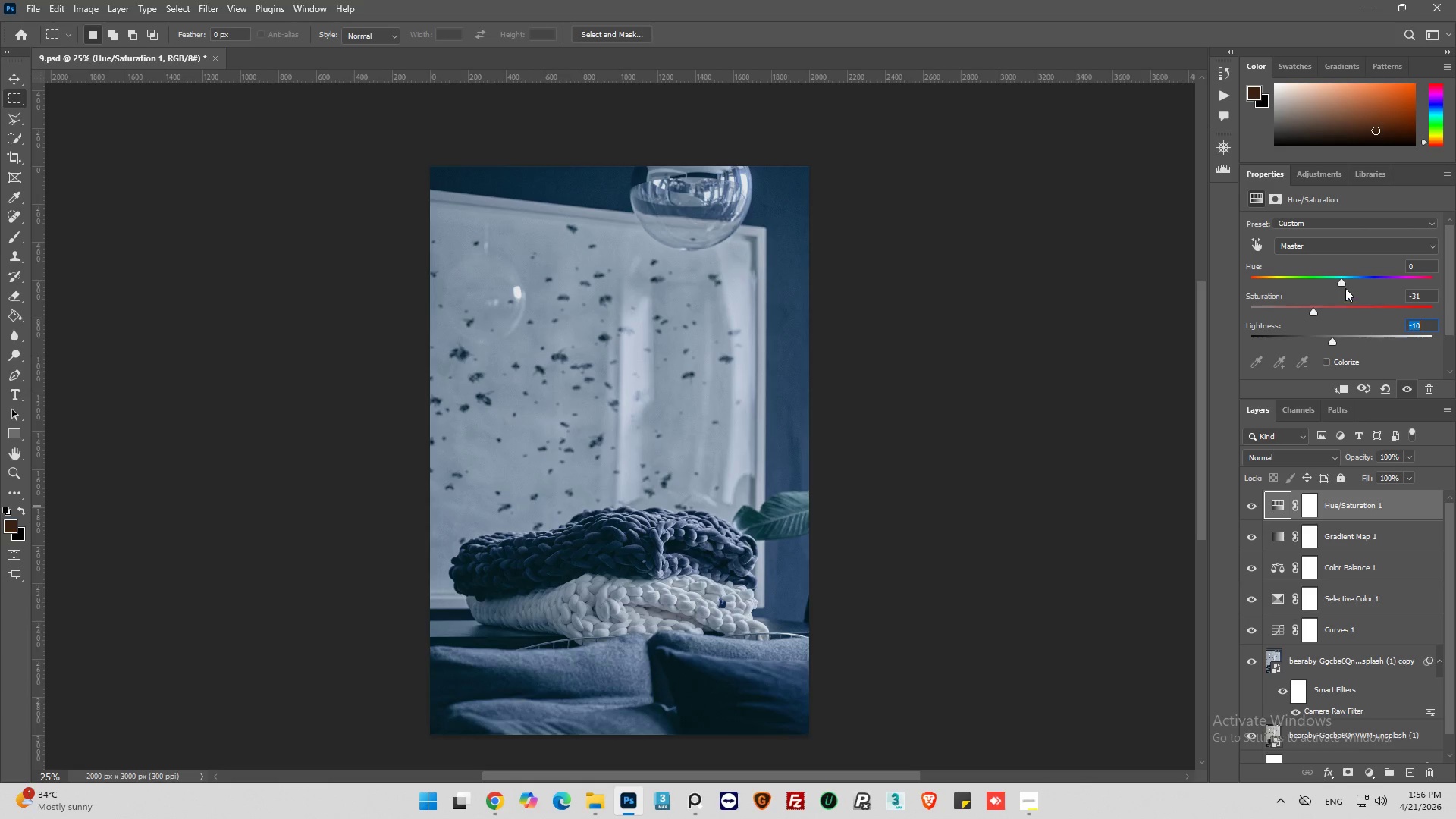 
left_click([1309, 225])
 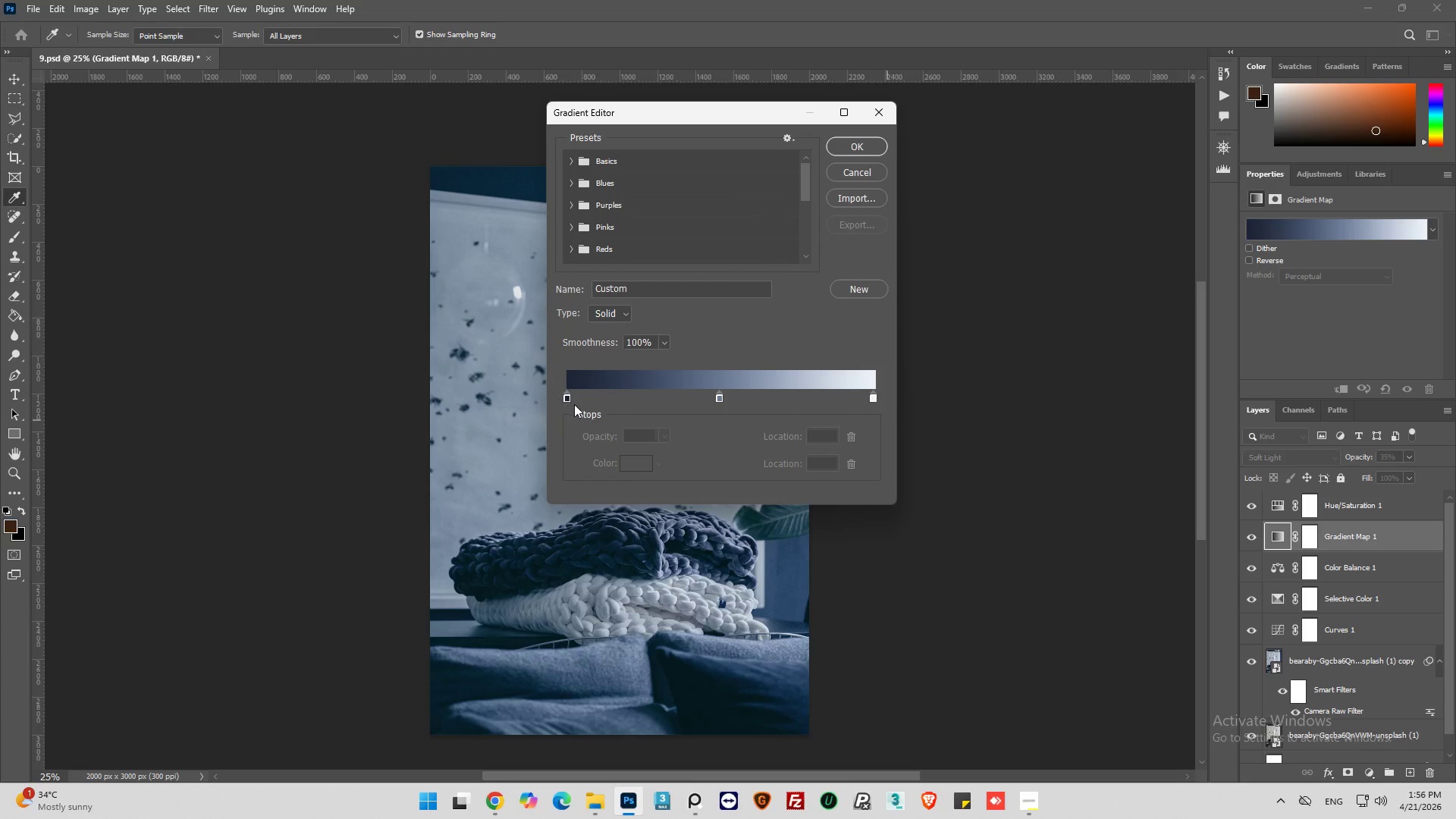 
left_click([566, 398])
 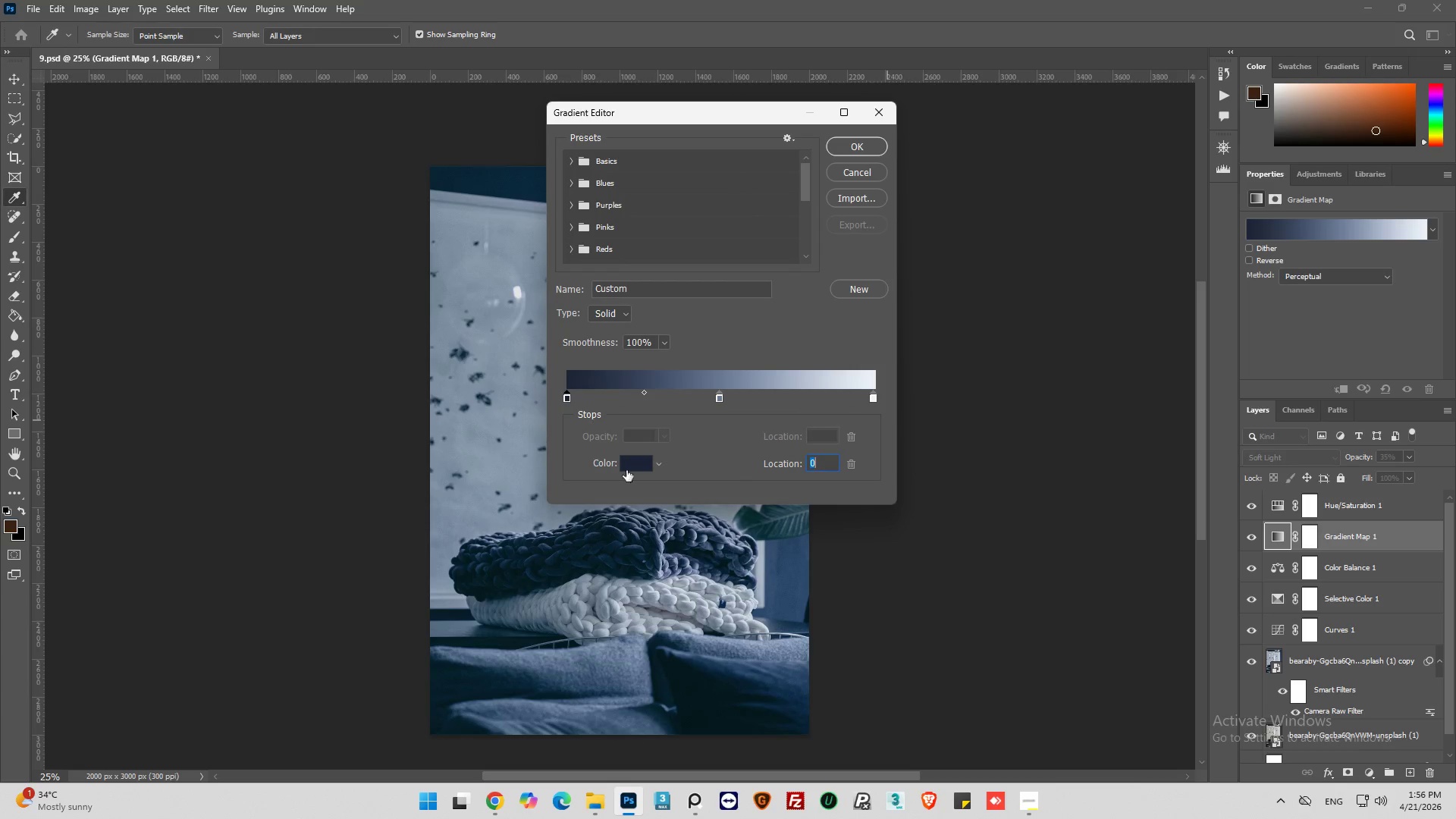 
left_click([629, 460])
 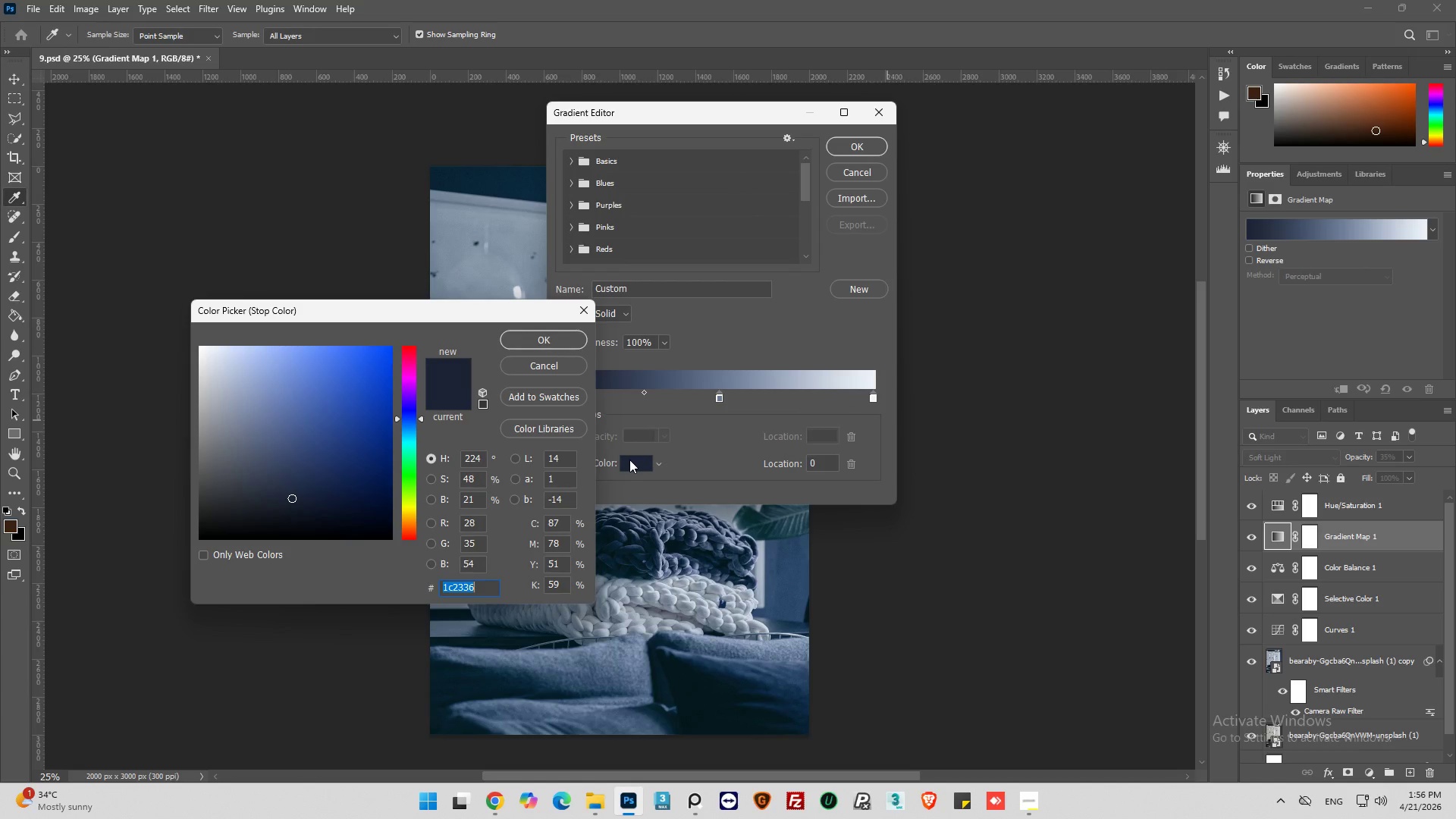 
wait(16.48)
 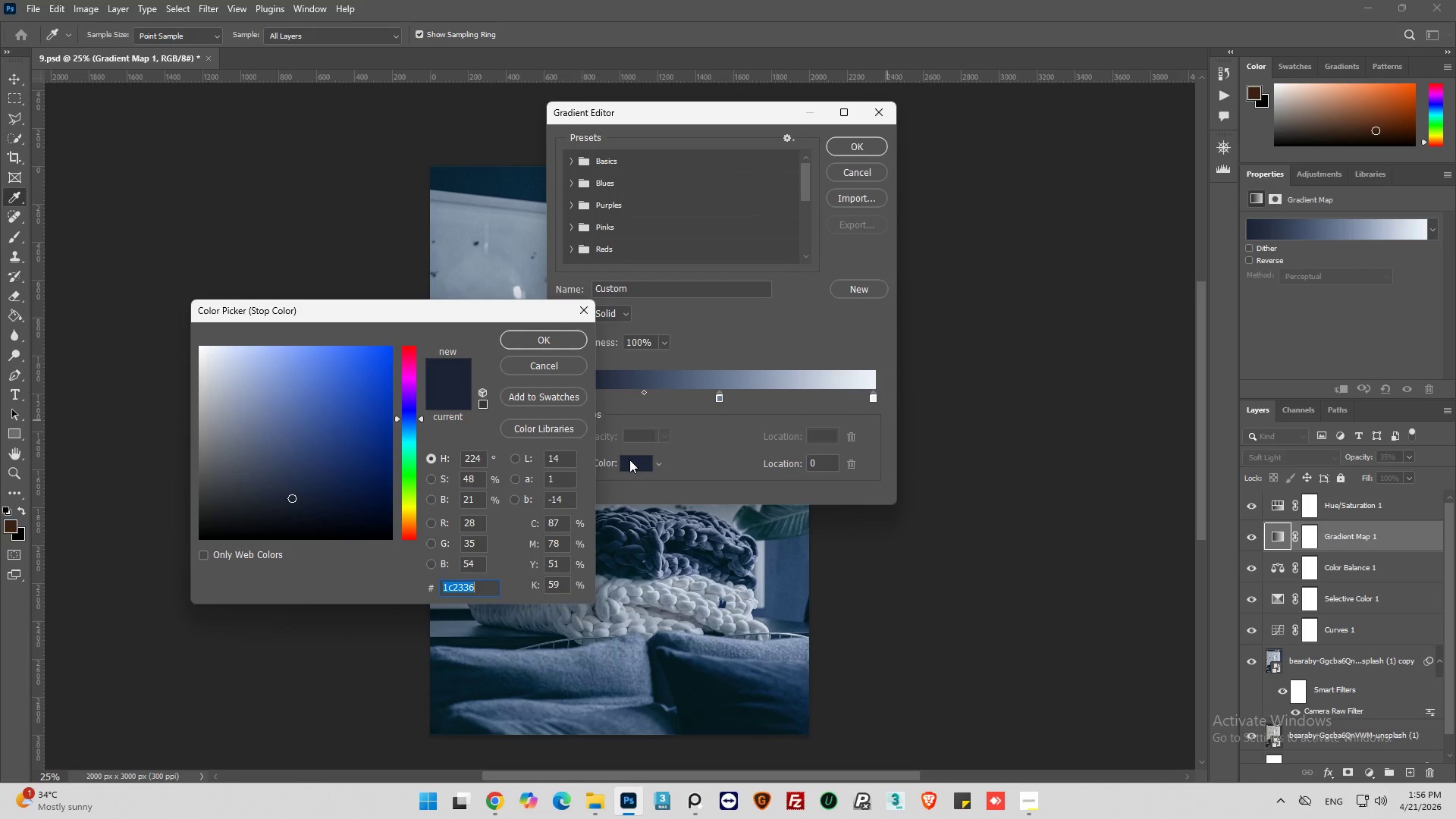 
type(1b)
 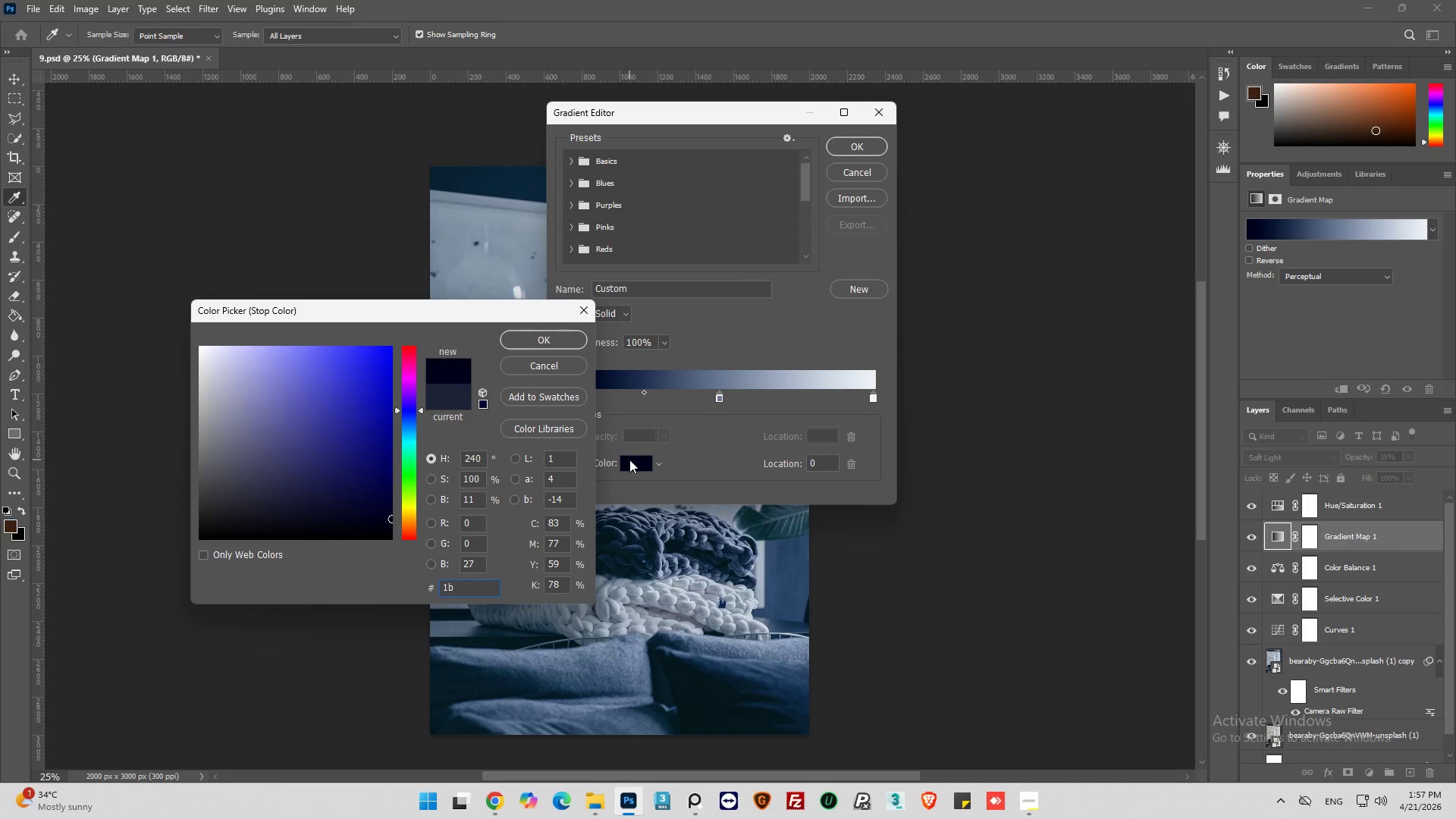 
type(2238)
 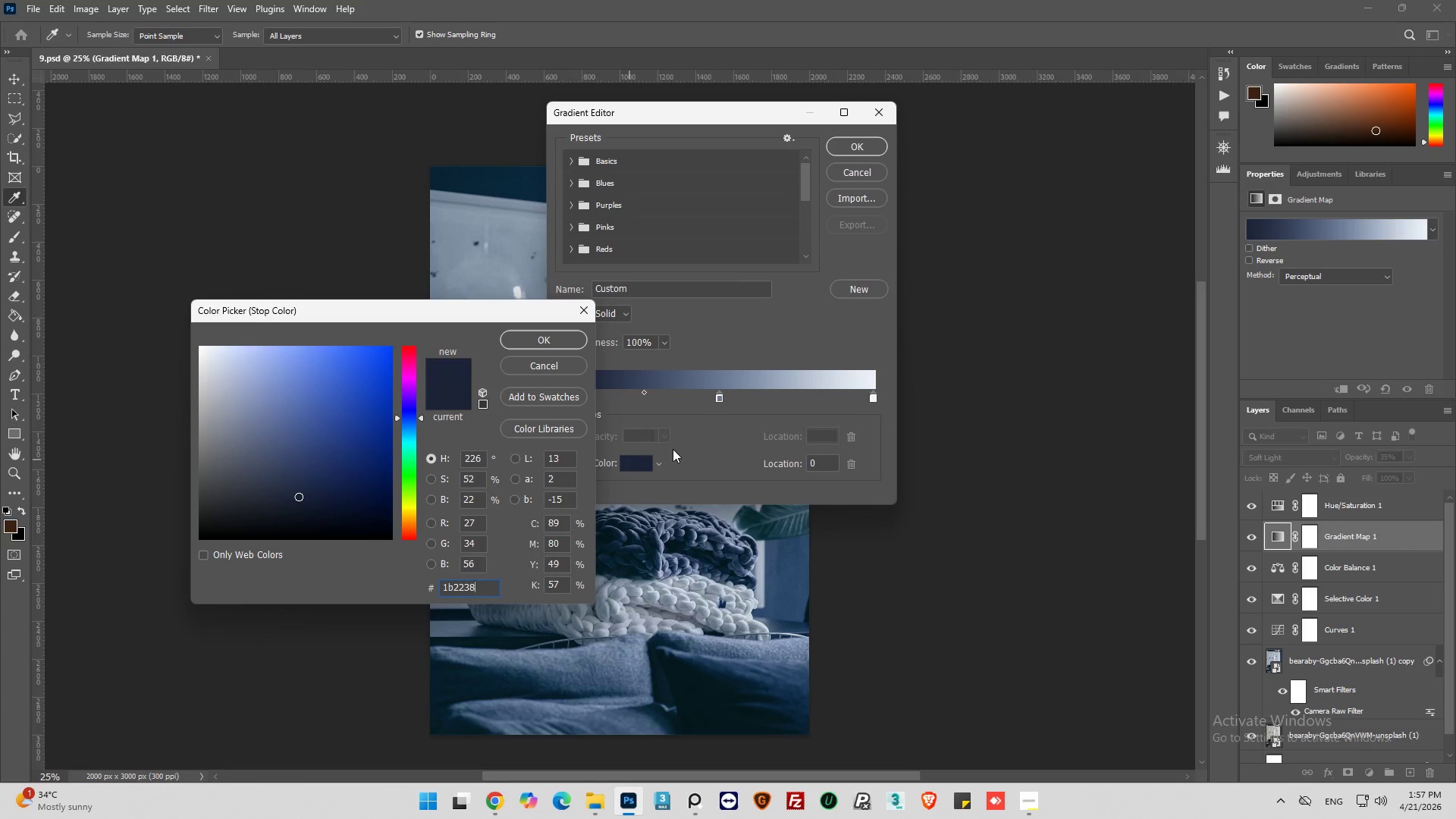 
left_click([560, 344])
 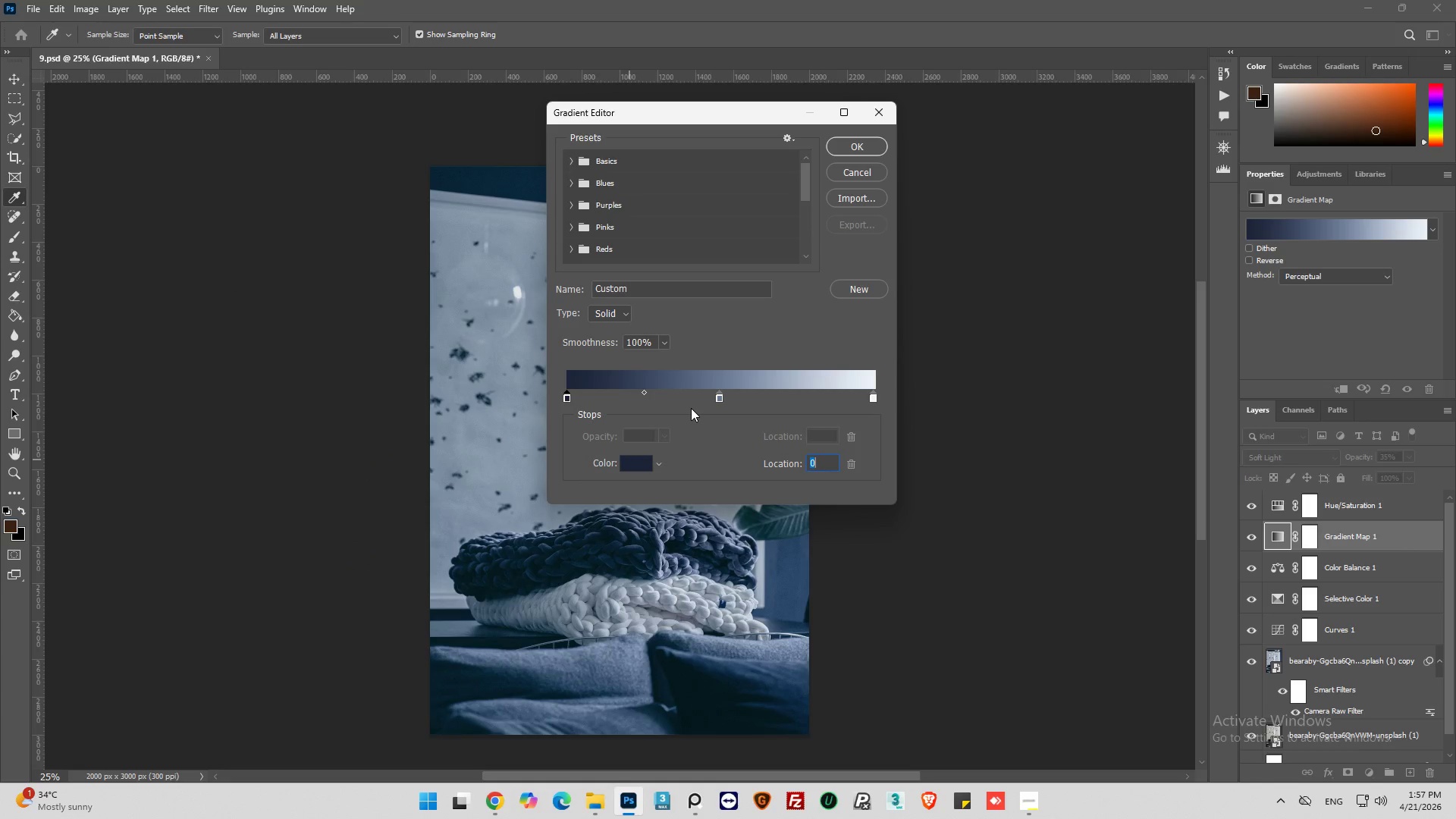 
wait(5.92)
 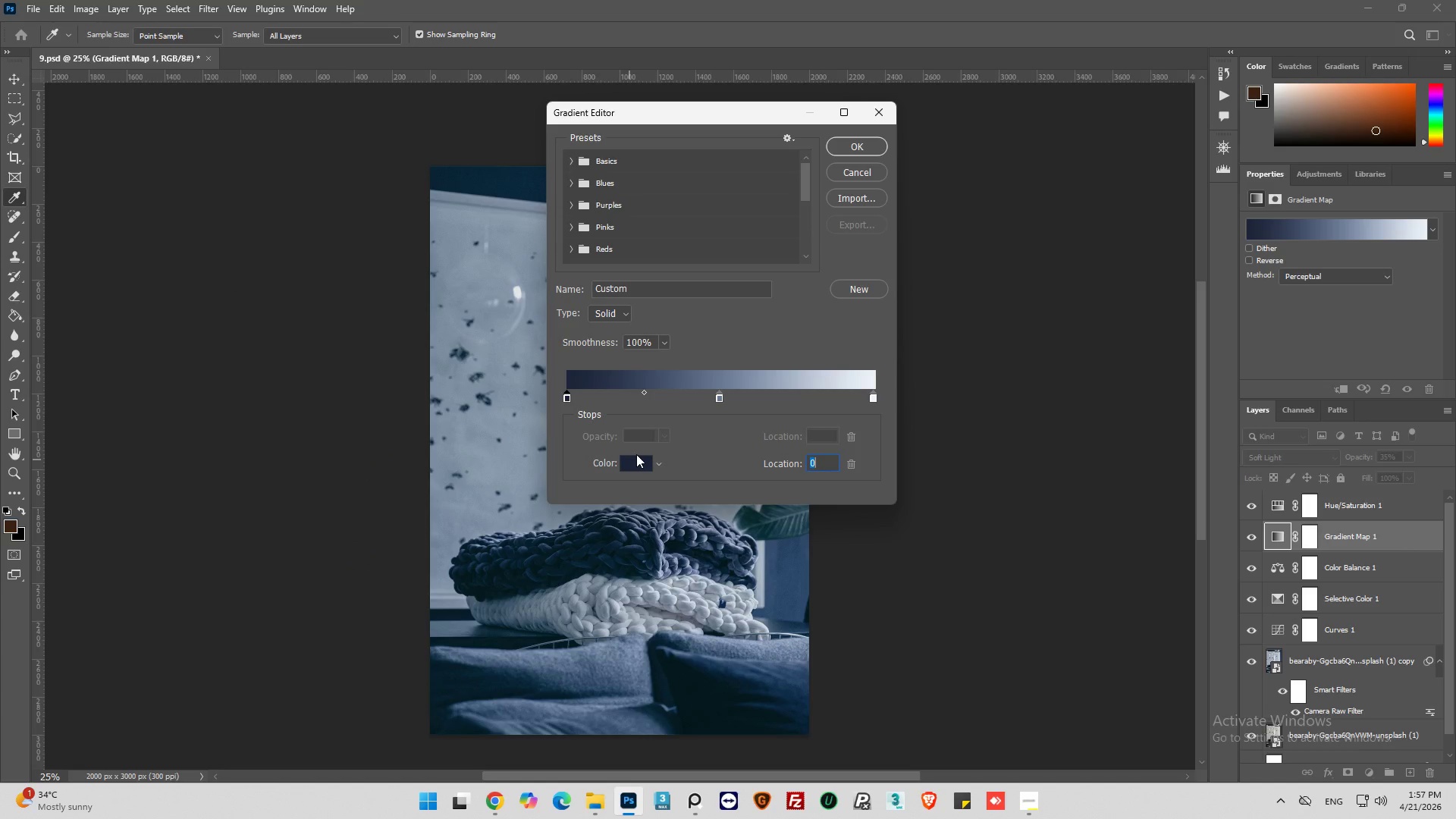 
left_click([861, 177])
 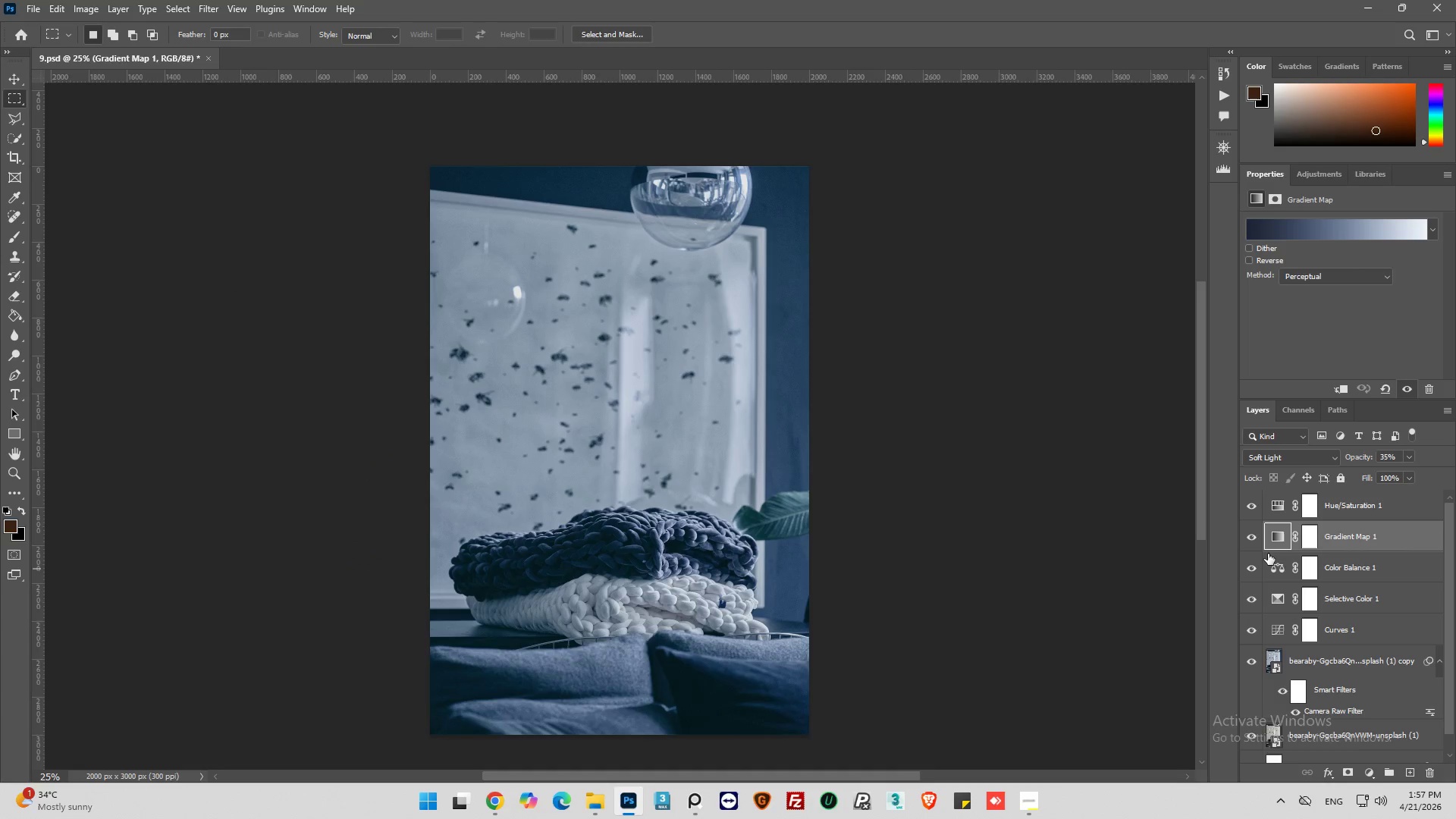 
key(Control+J)
 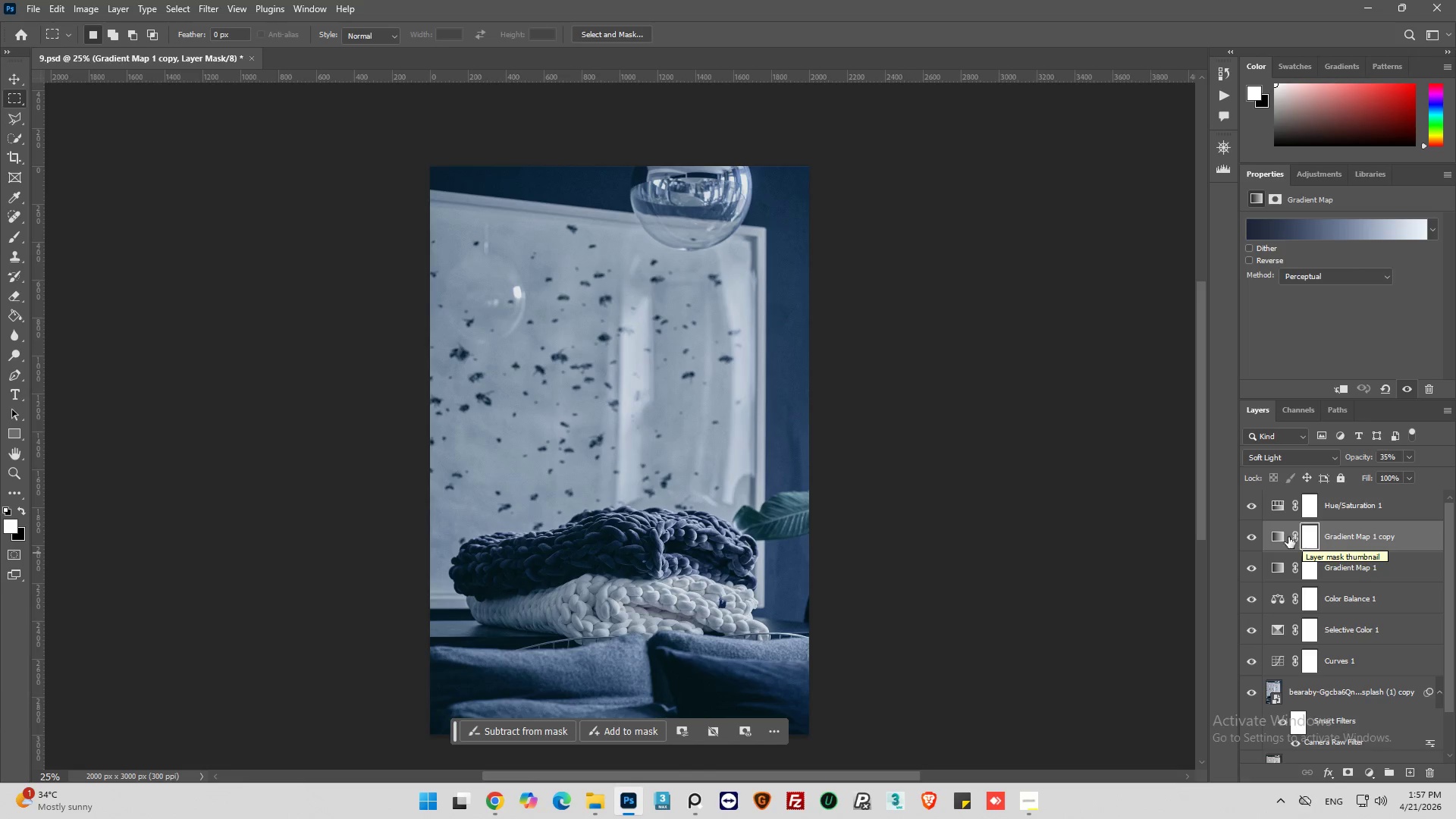 
left_click([1274, 537])
 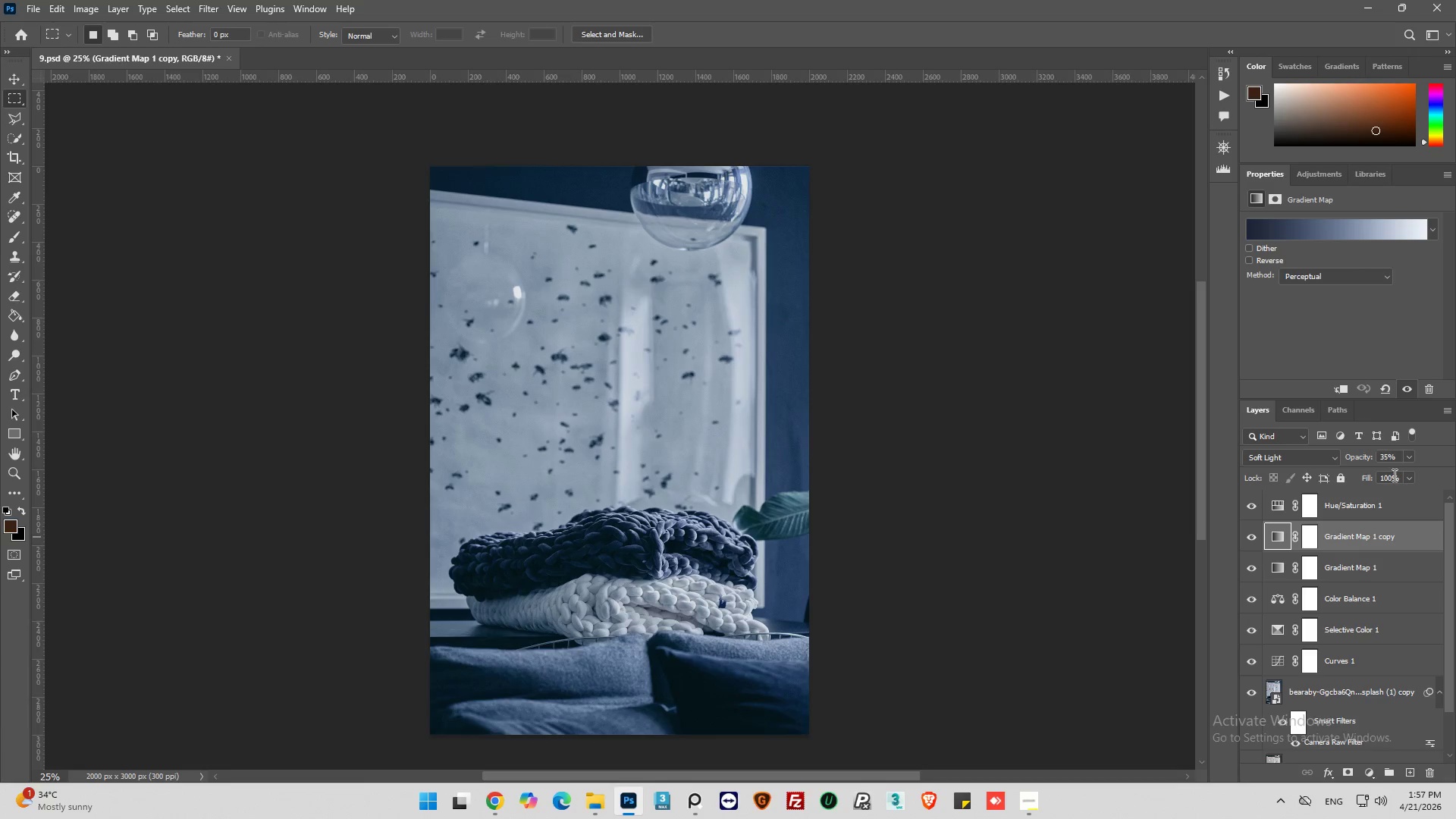 
left_click([1407, 457])
 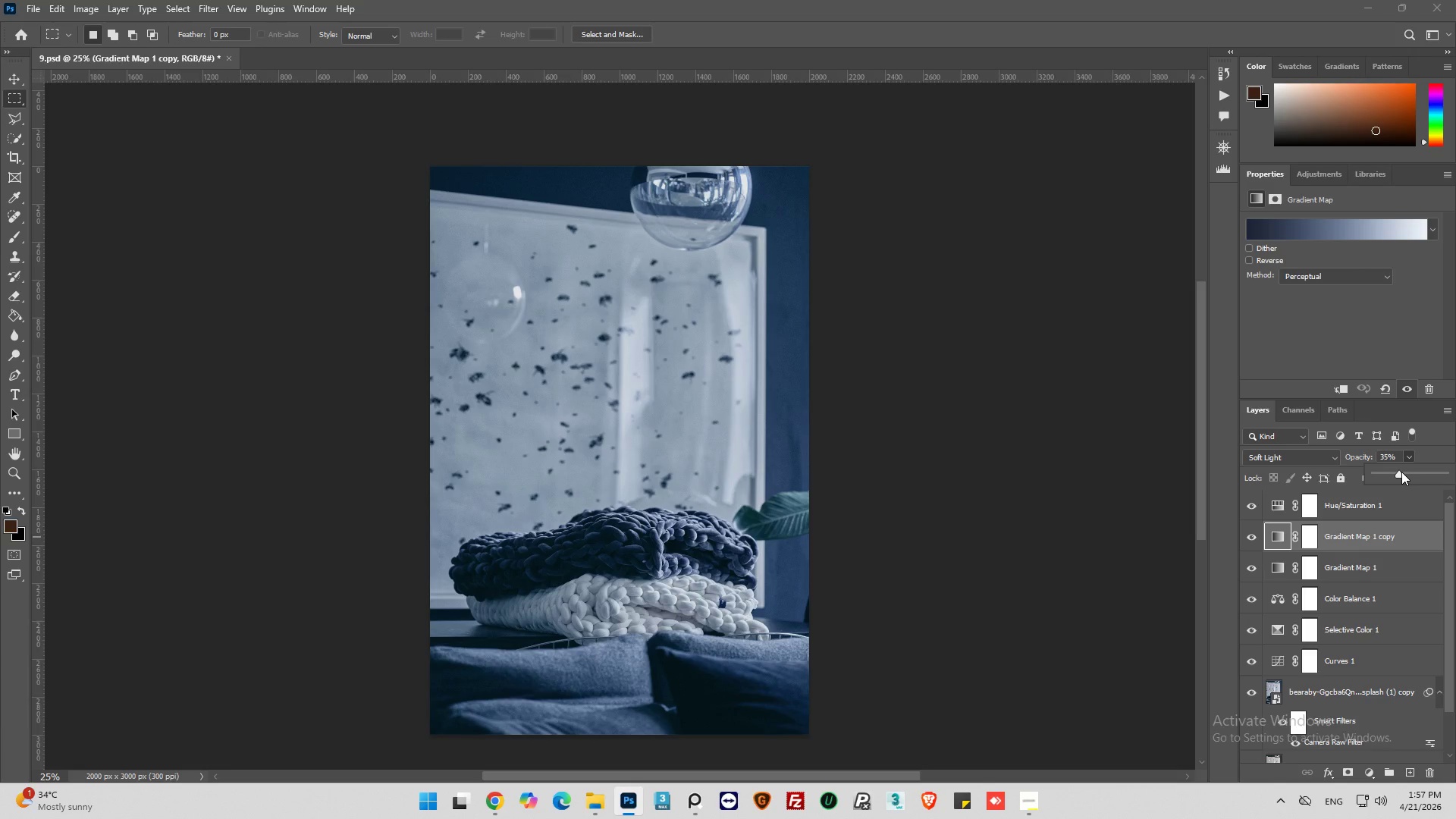 
left_click_drag(start_coordinate=[1401, 472], to_coordinate=[1455, 465])
 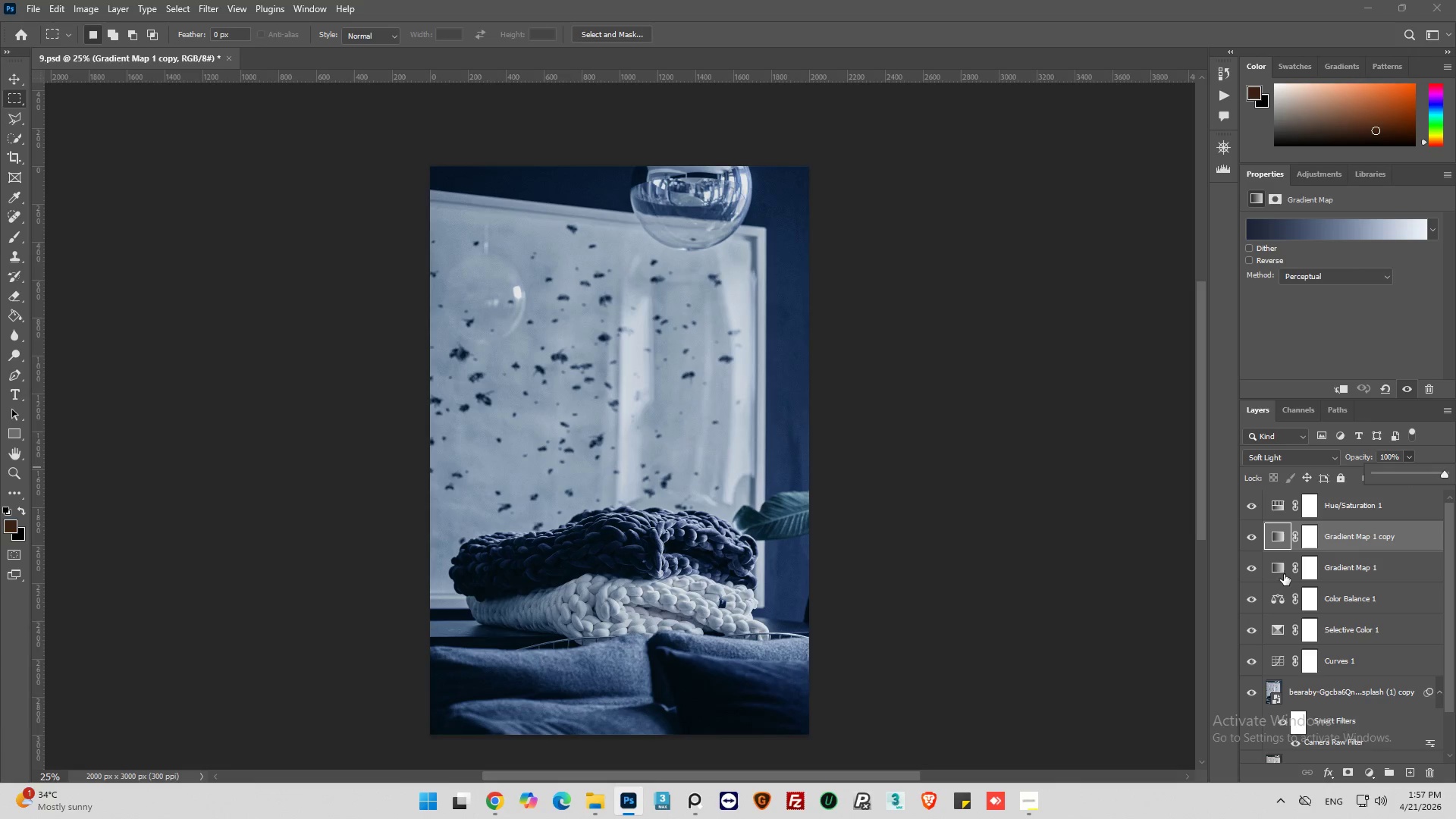 
left_click([1277, 571])
 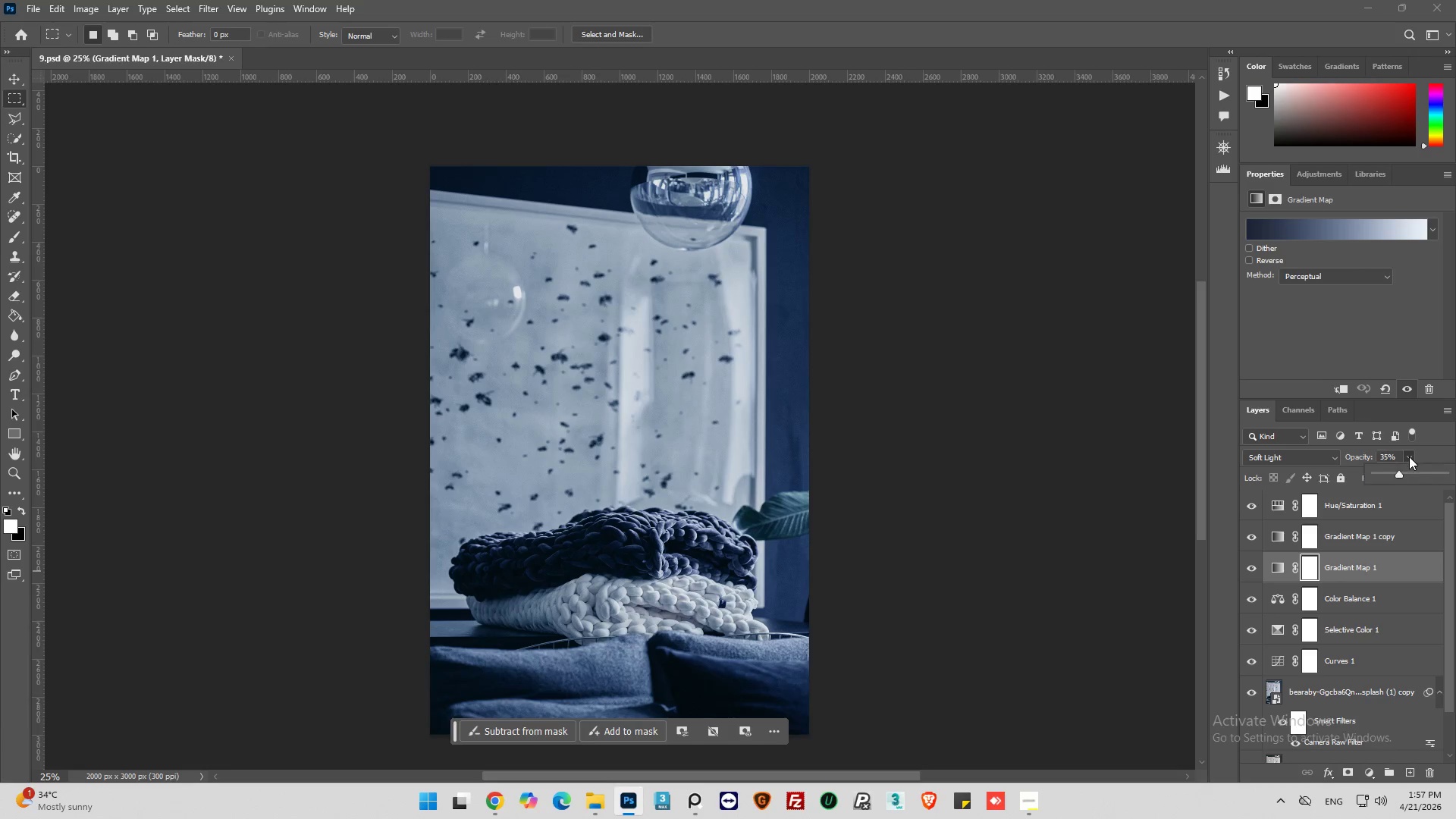 
left_click_drag(start_coordinate=[1401, 474], to_coordinate=[1455, 475])
 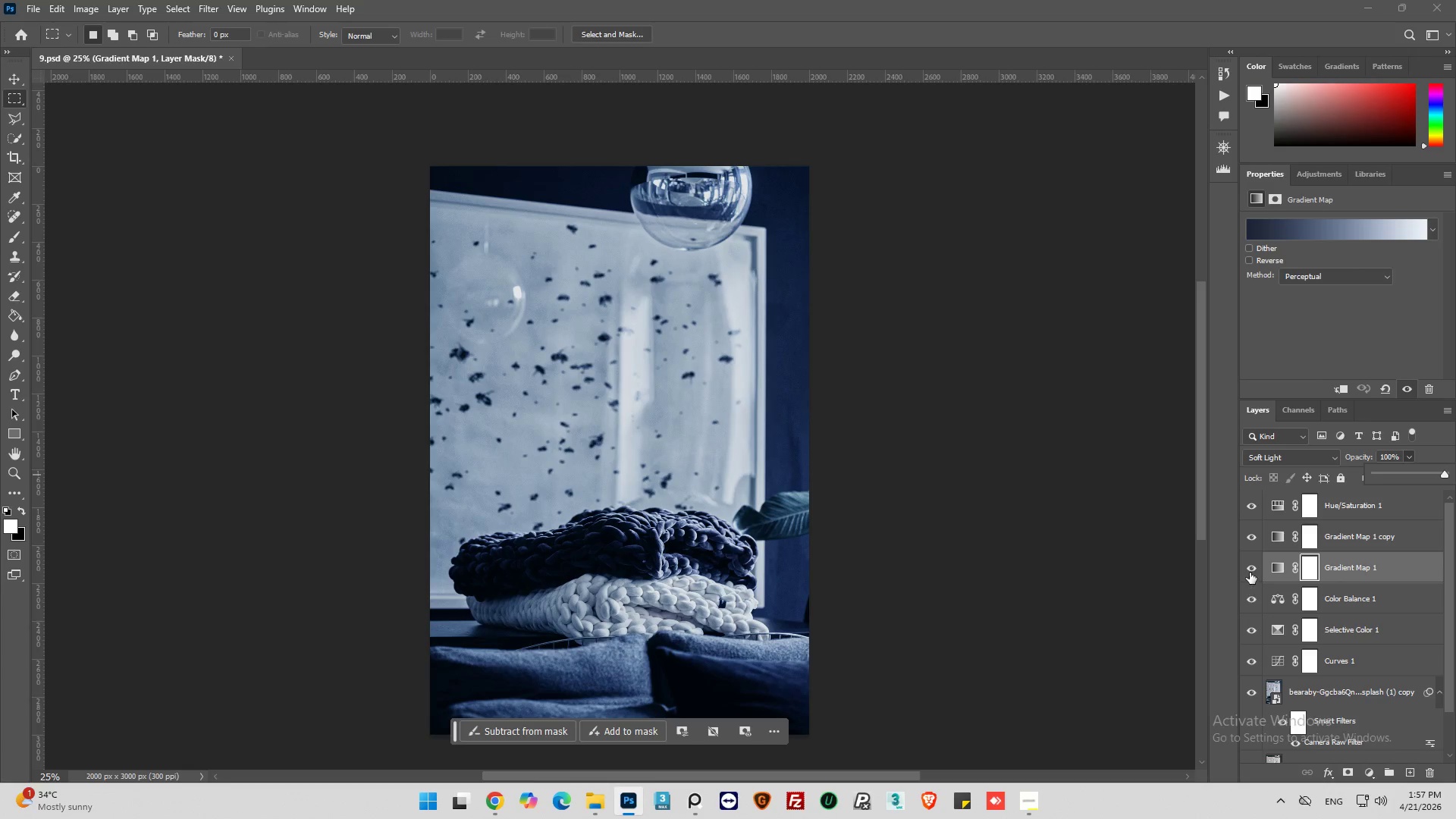 
left_click([1250, 570])
 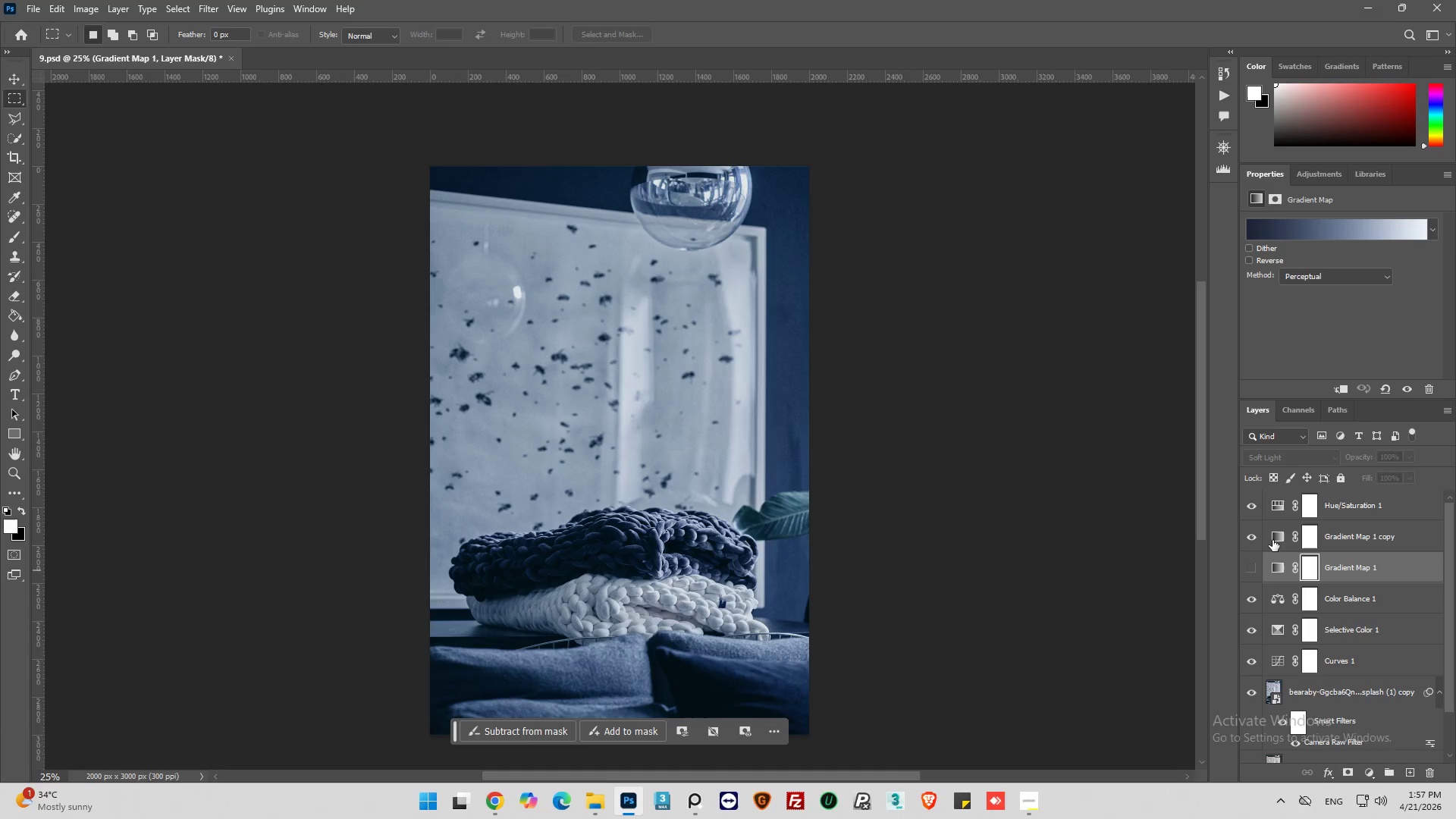 
left_click([1276, 538])
 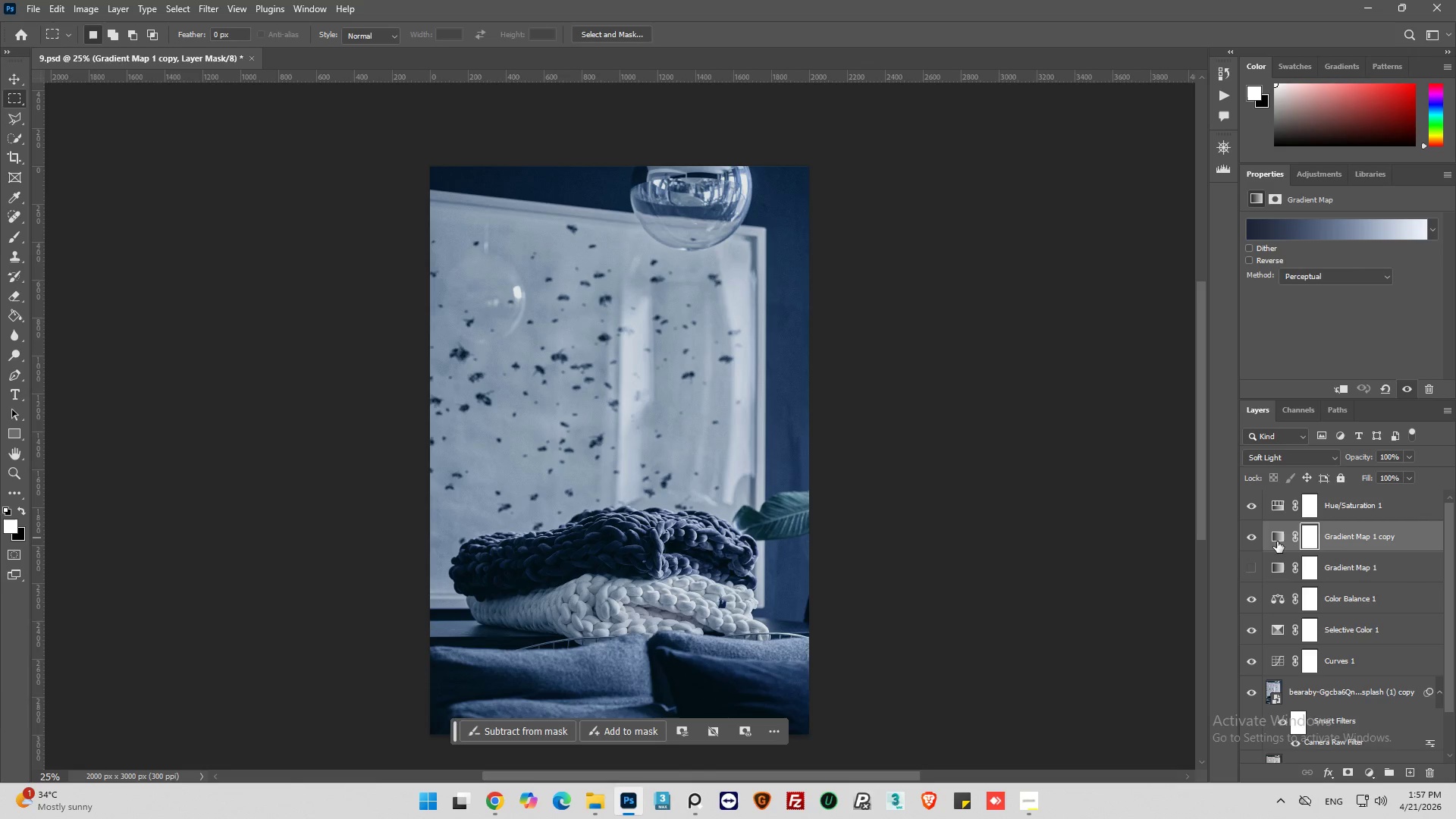 
left_click([1276, 542])
 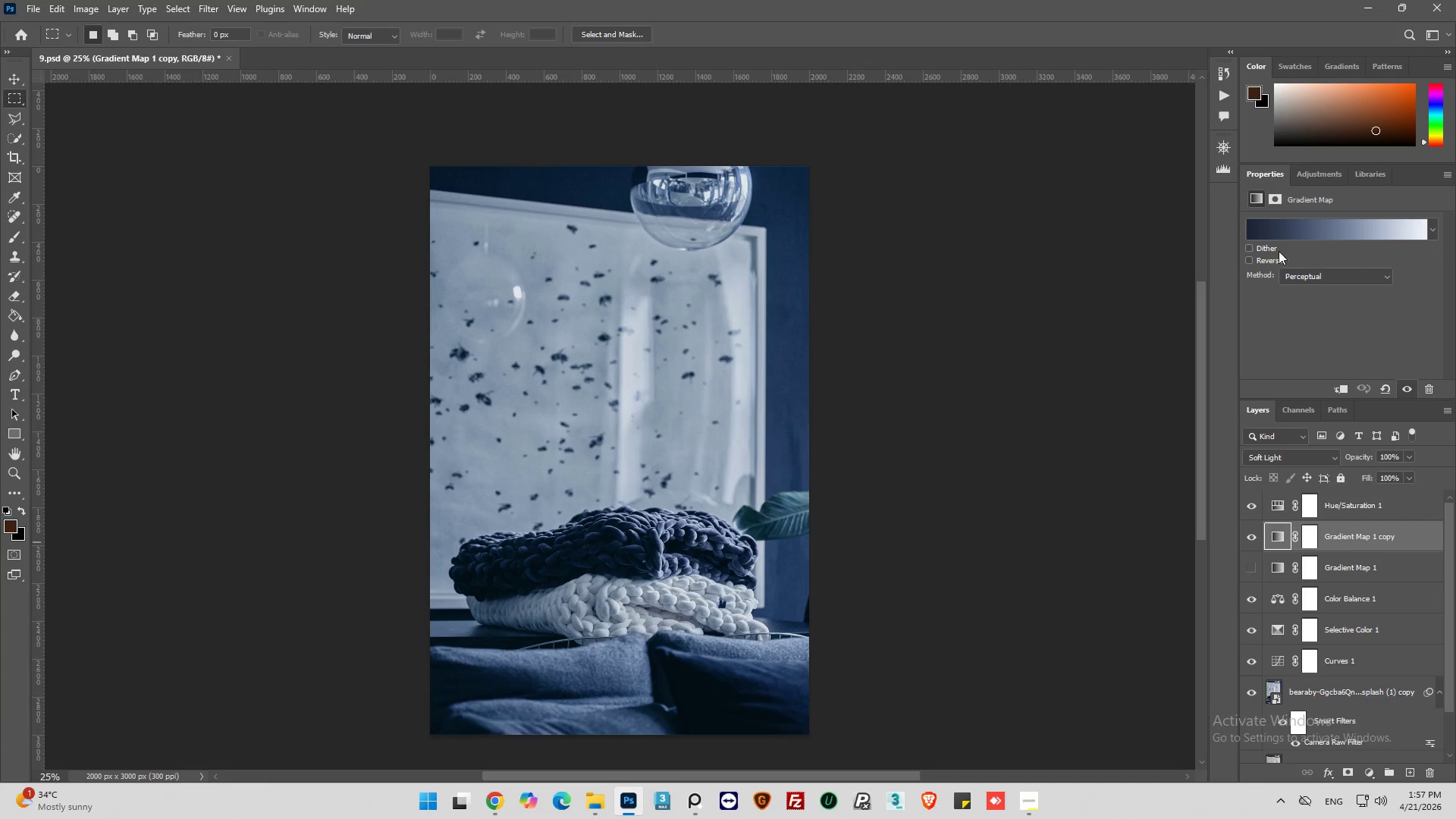 
left_click([1271, 227])
 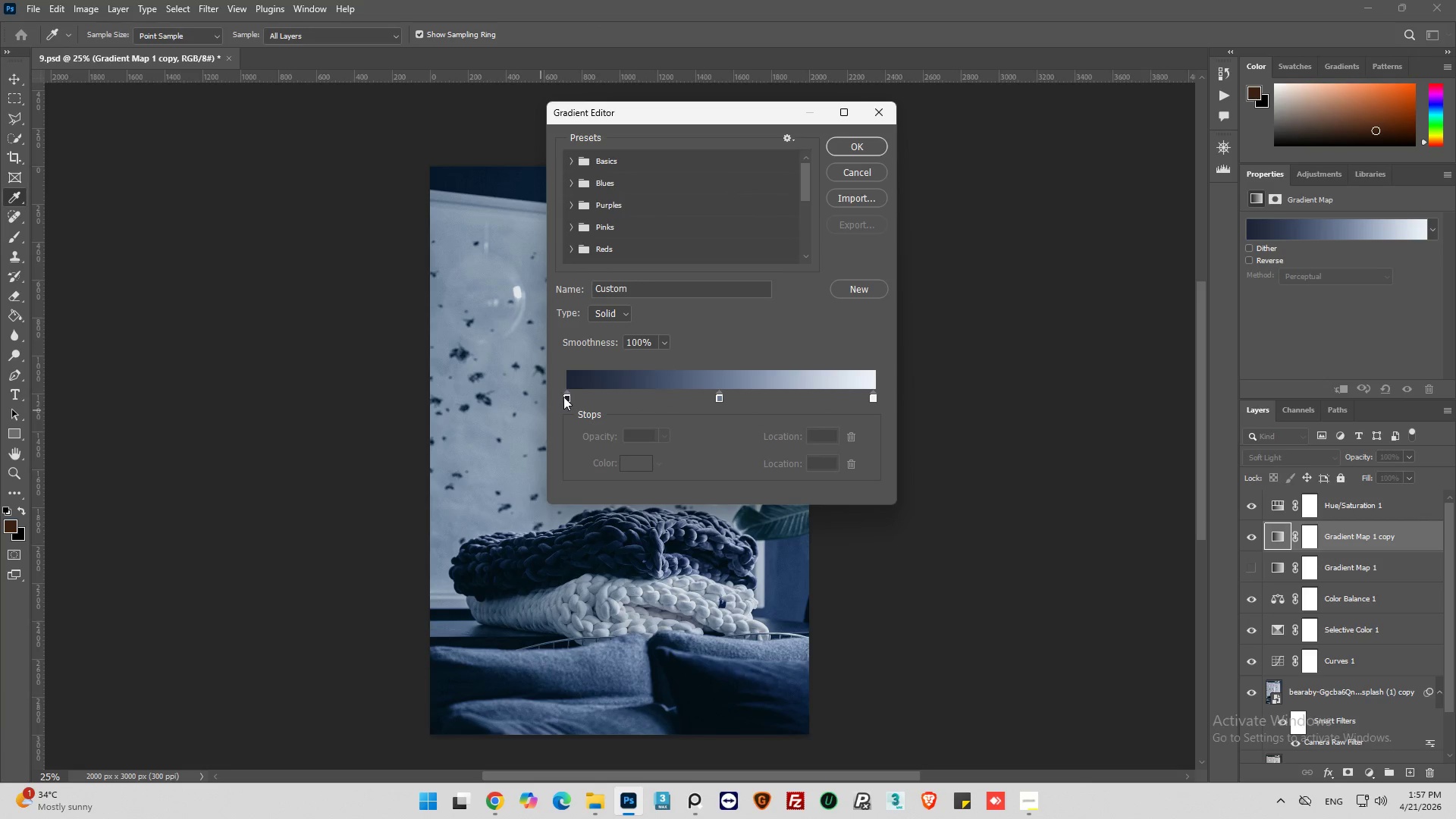 
left_click([566, 399])
 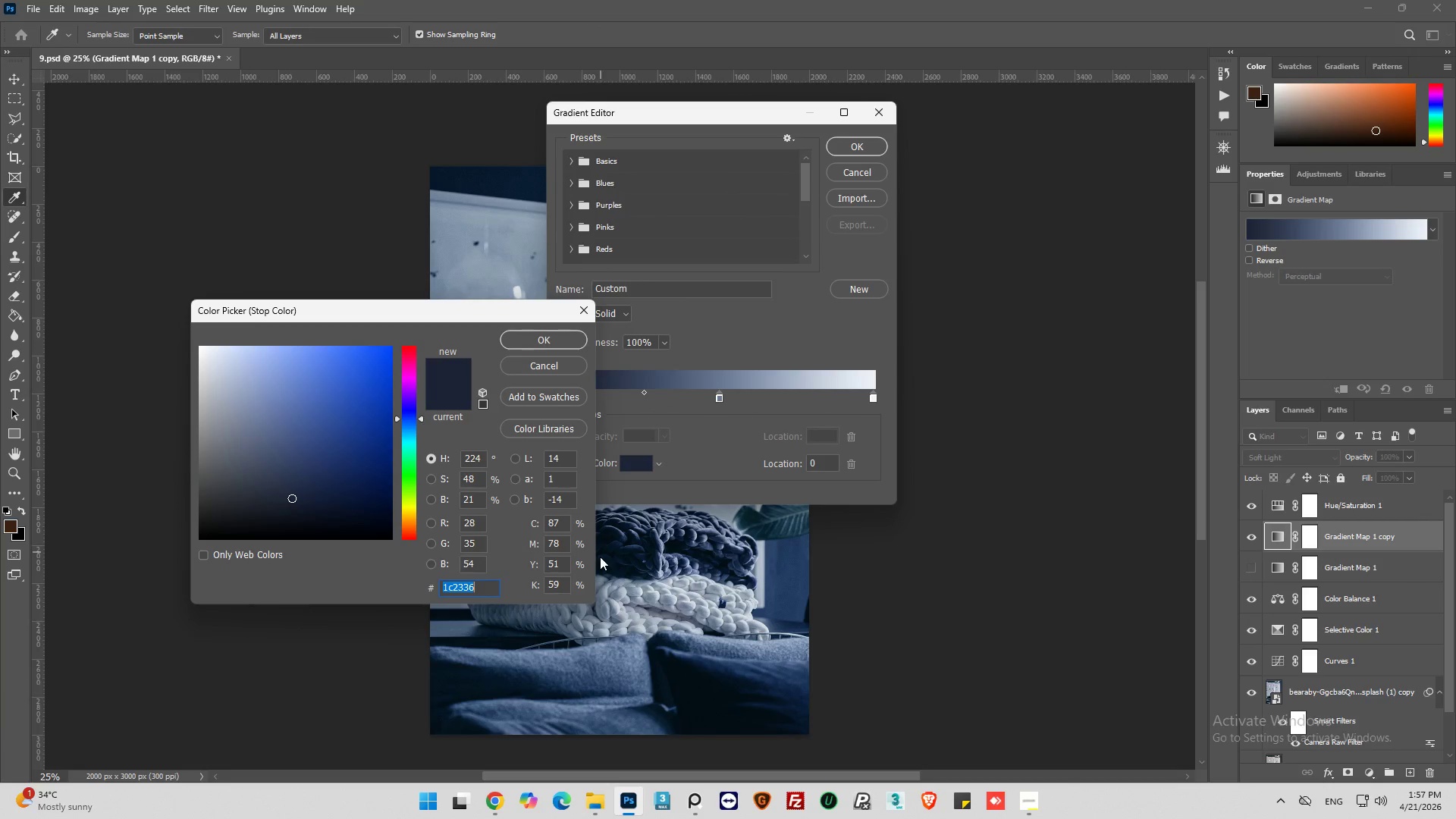 
key(1)
 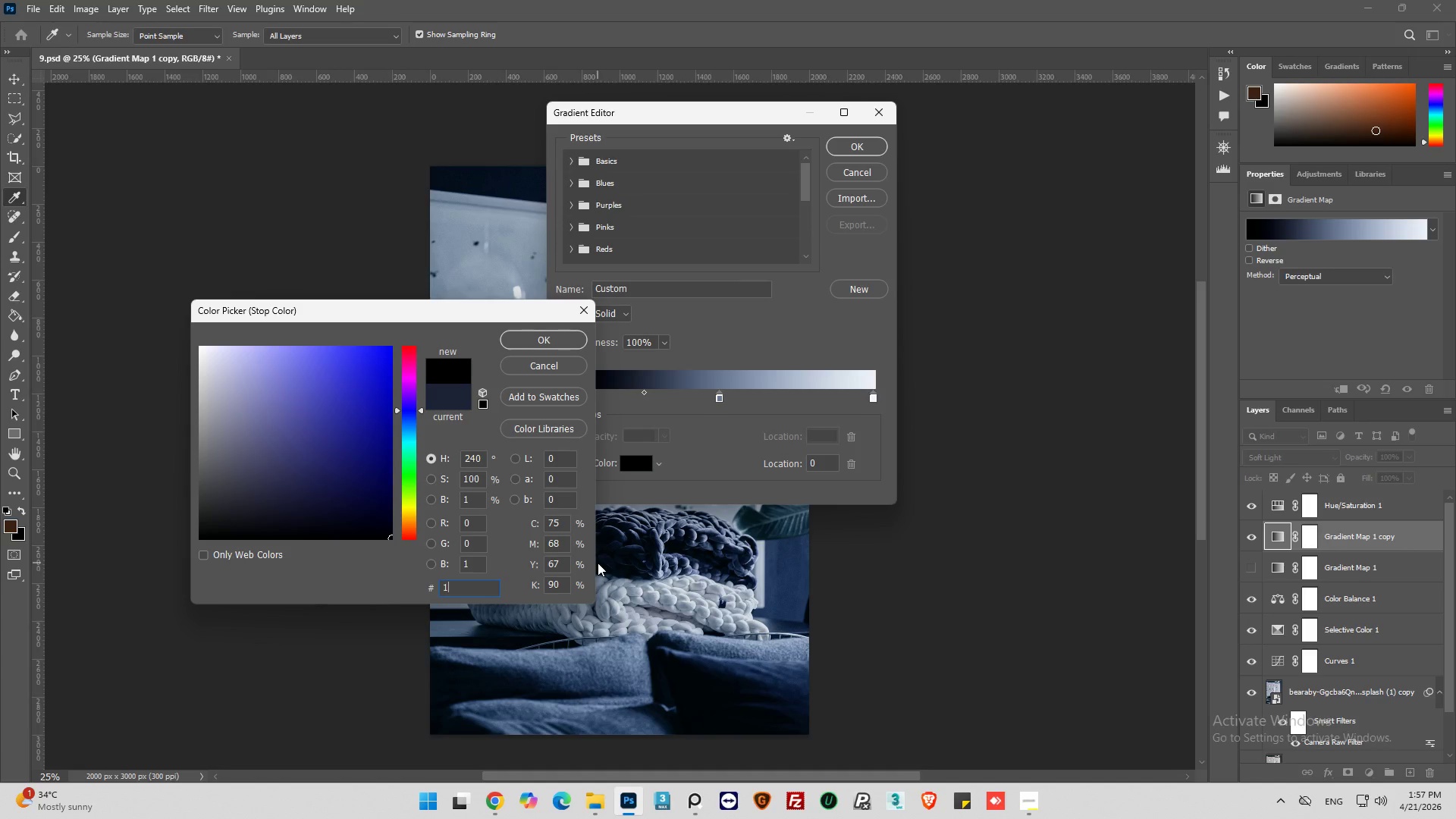 
type(b2238)
 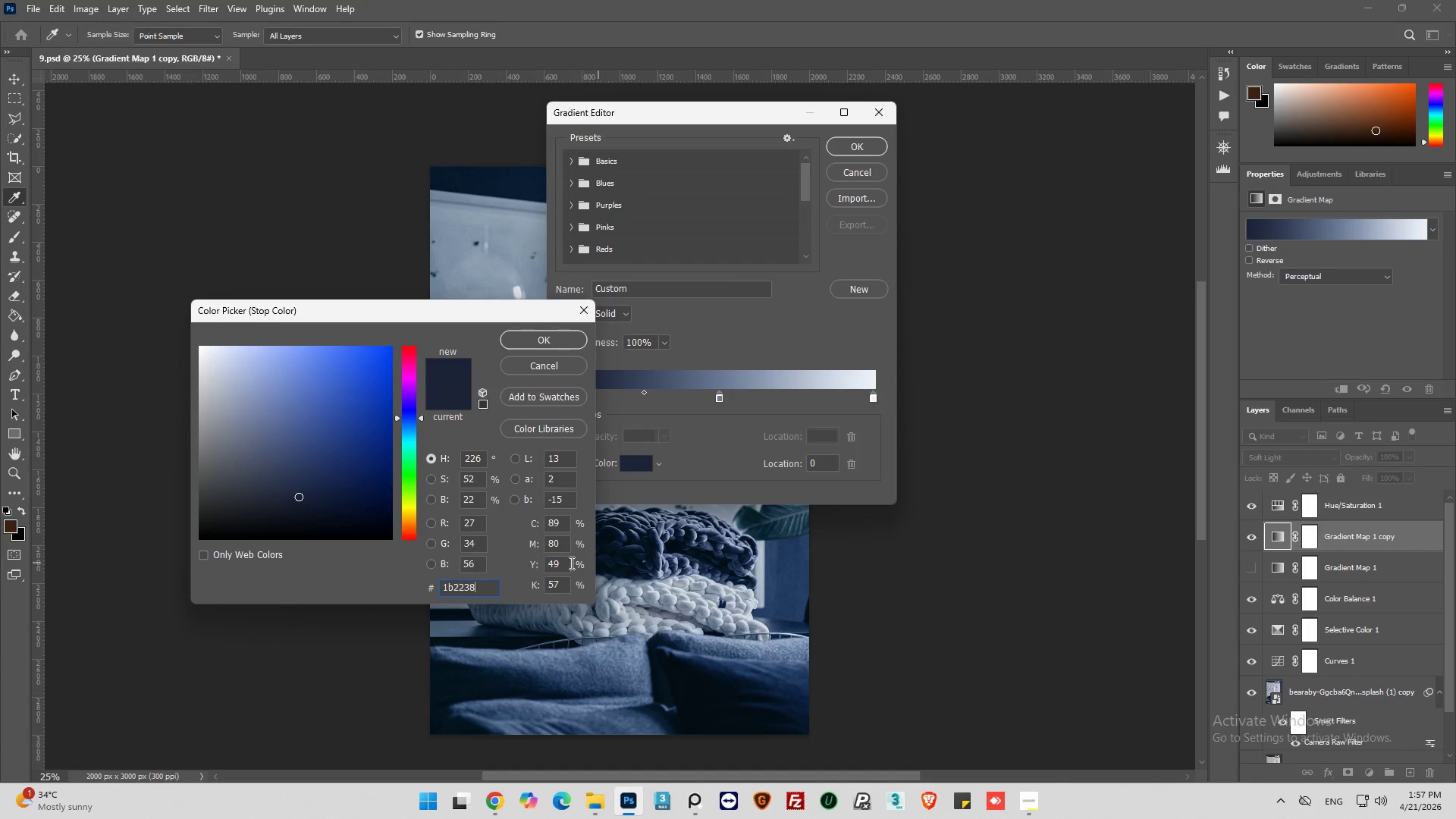 
left_click([538, 343])
 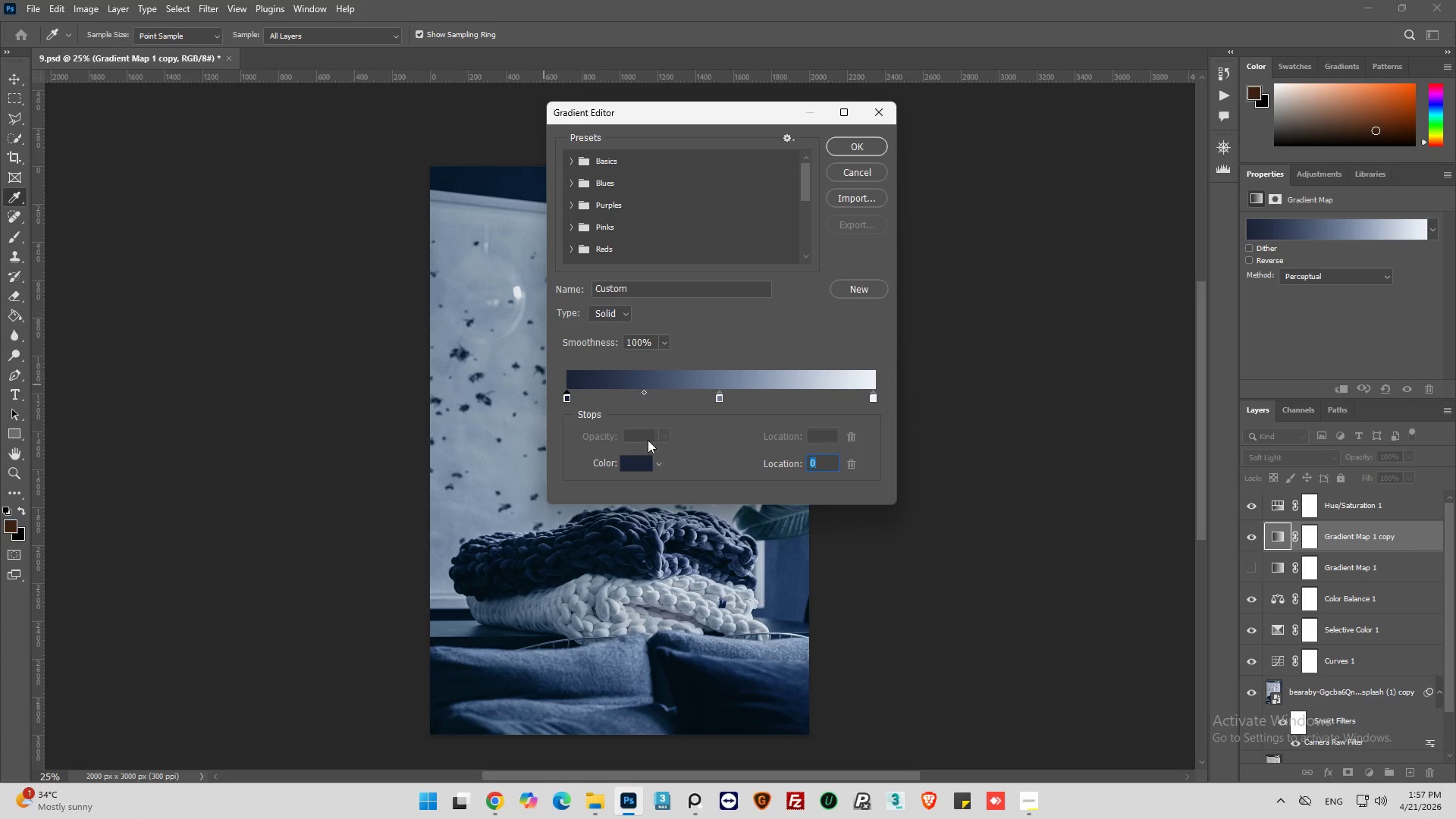 
wait(8.91)
 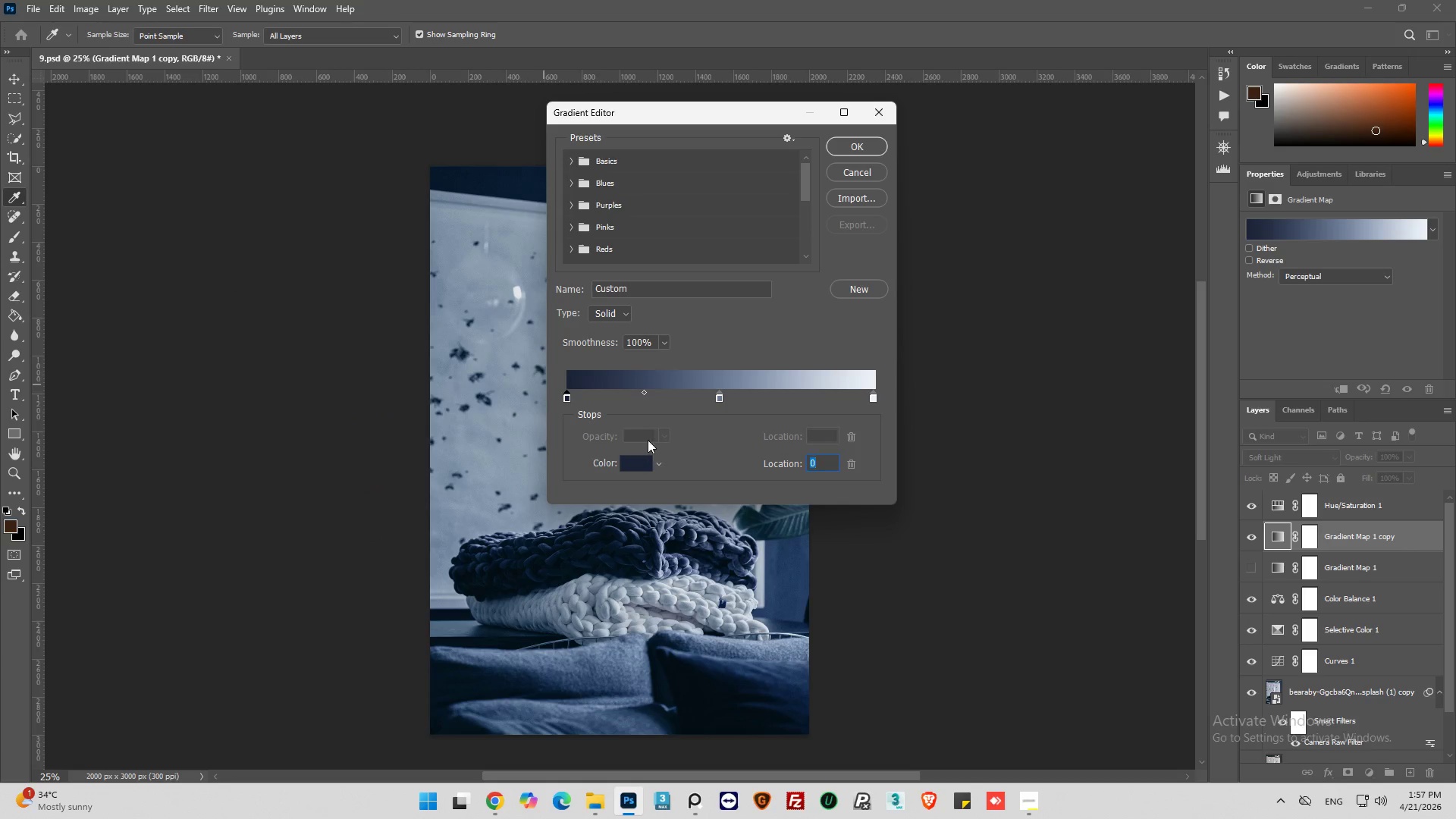 
left_click([719, 398])
 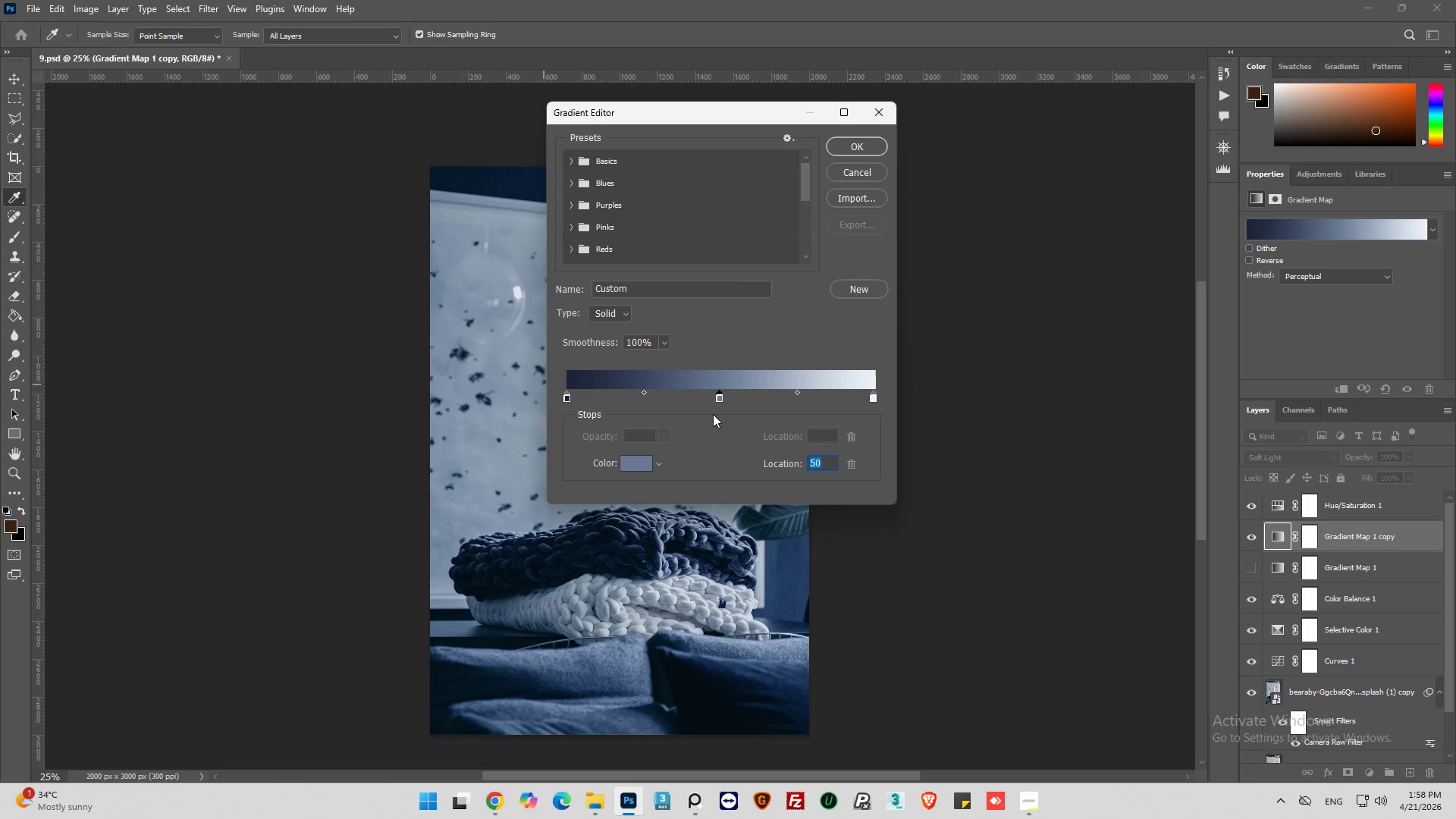 
left_click([718, 397])
 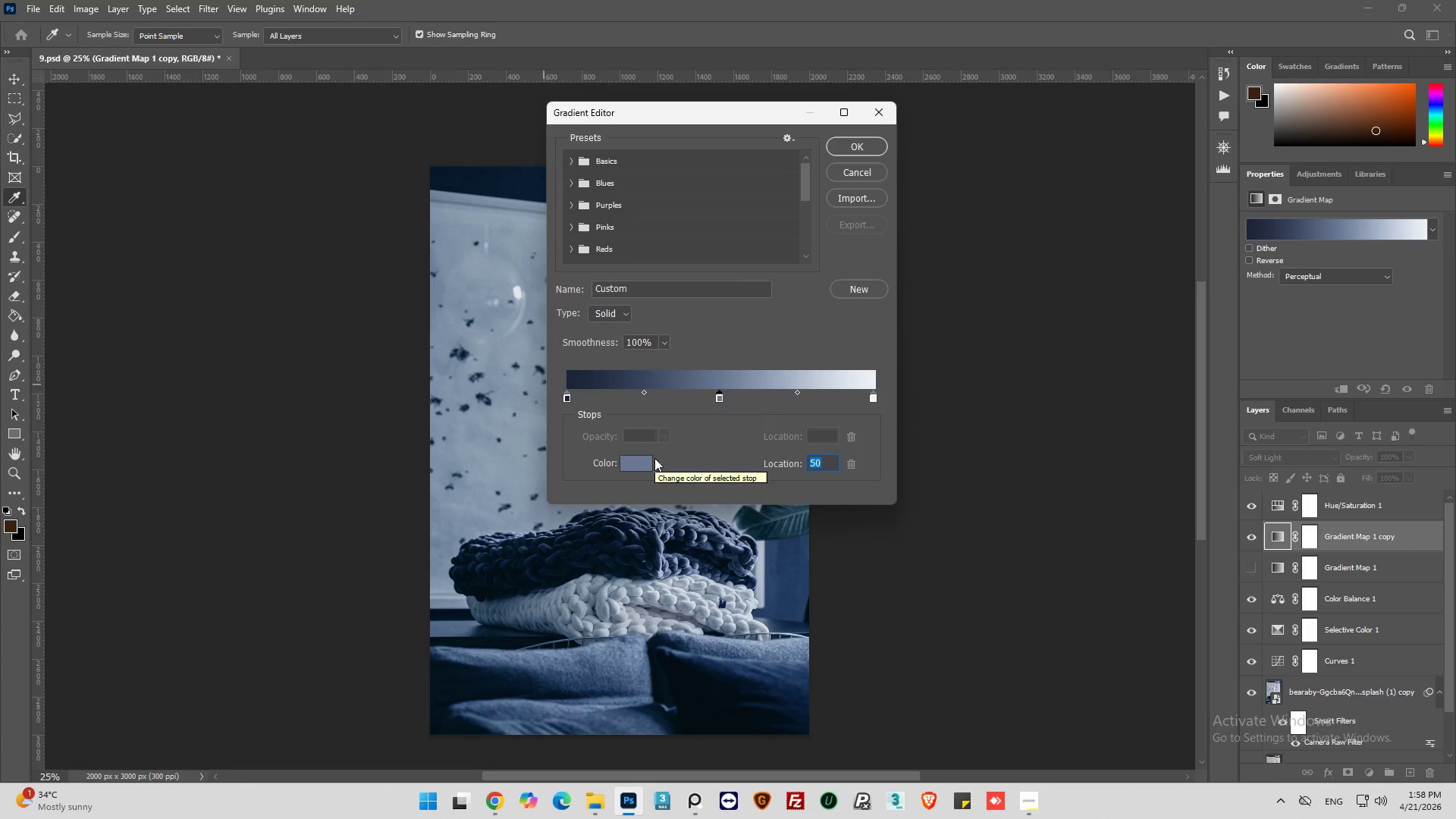 
left_click([635, 462])
 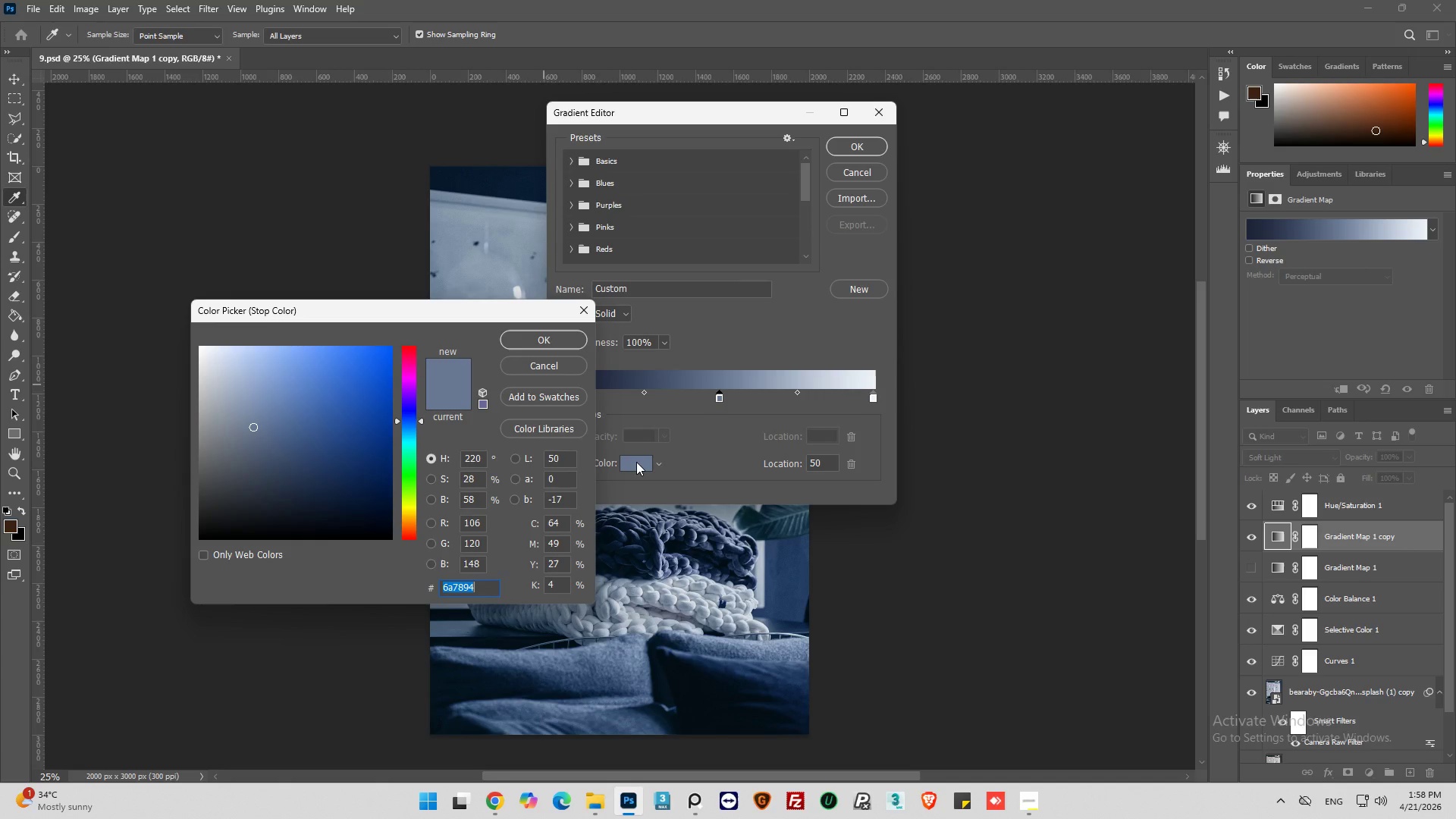 
type(5d)
 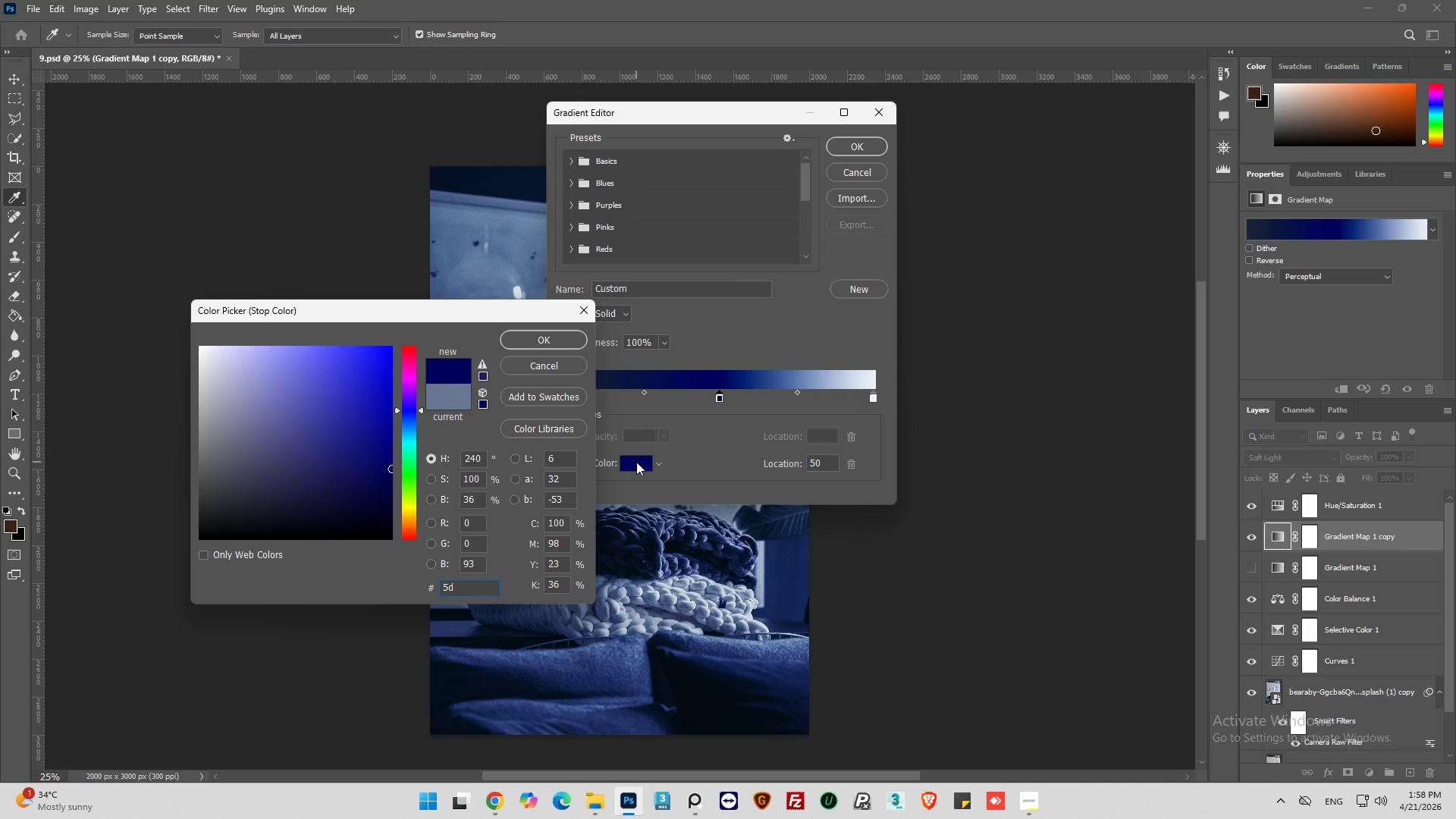 
key(6)
 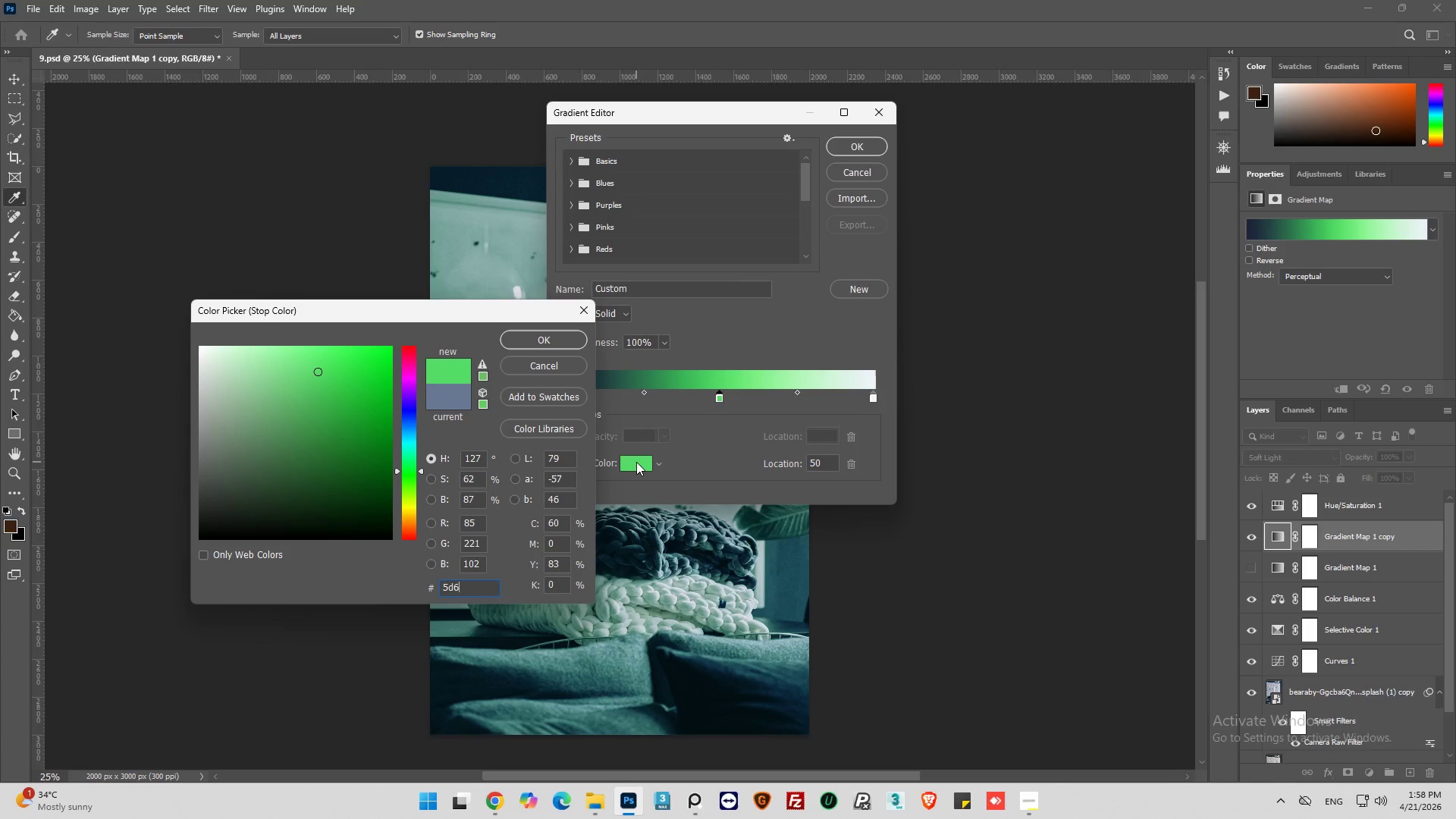 
type(f8)
 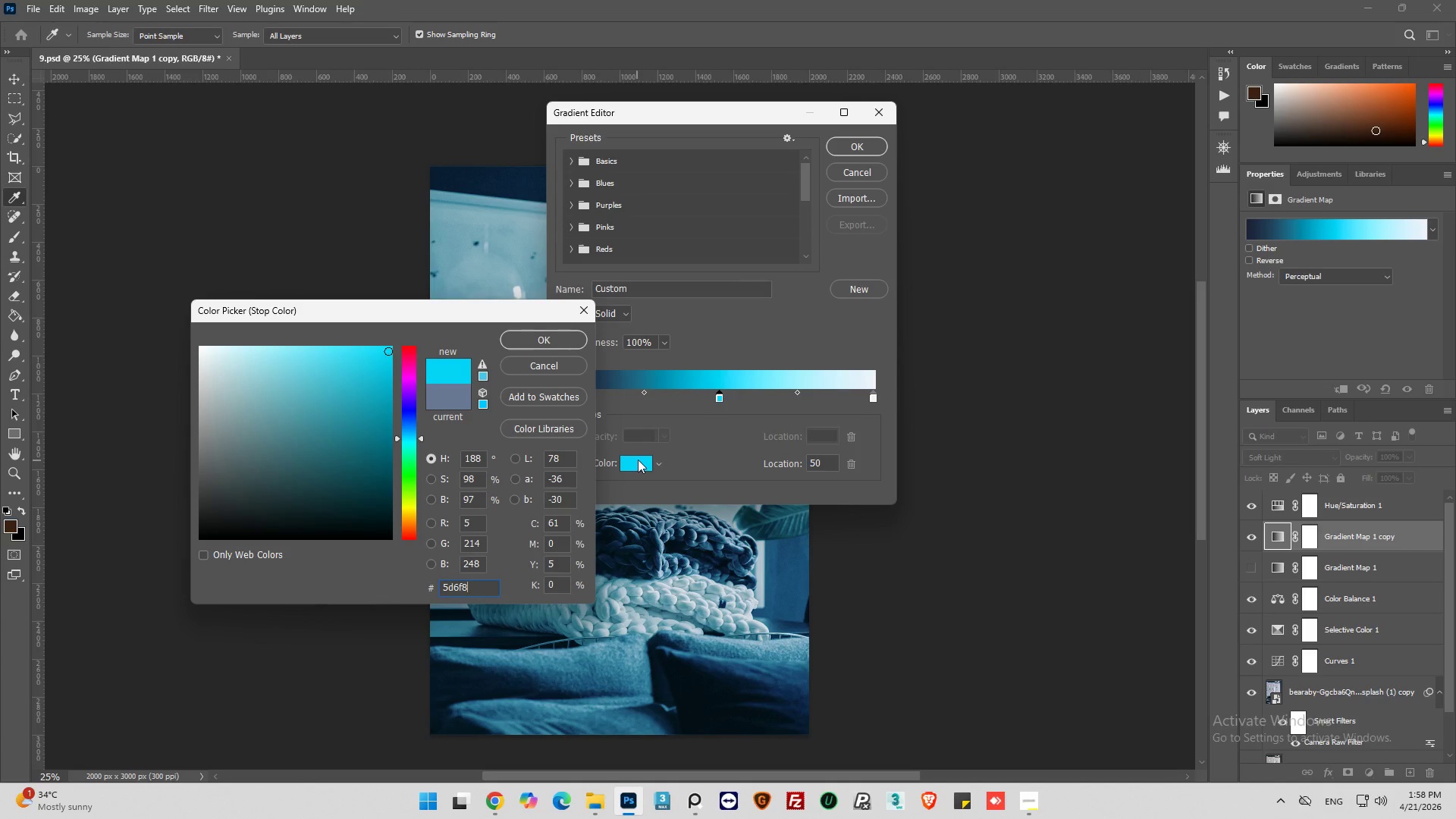 
key(F)
 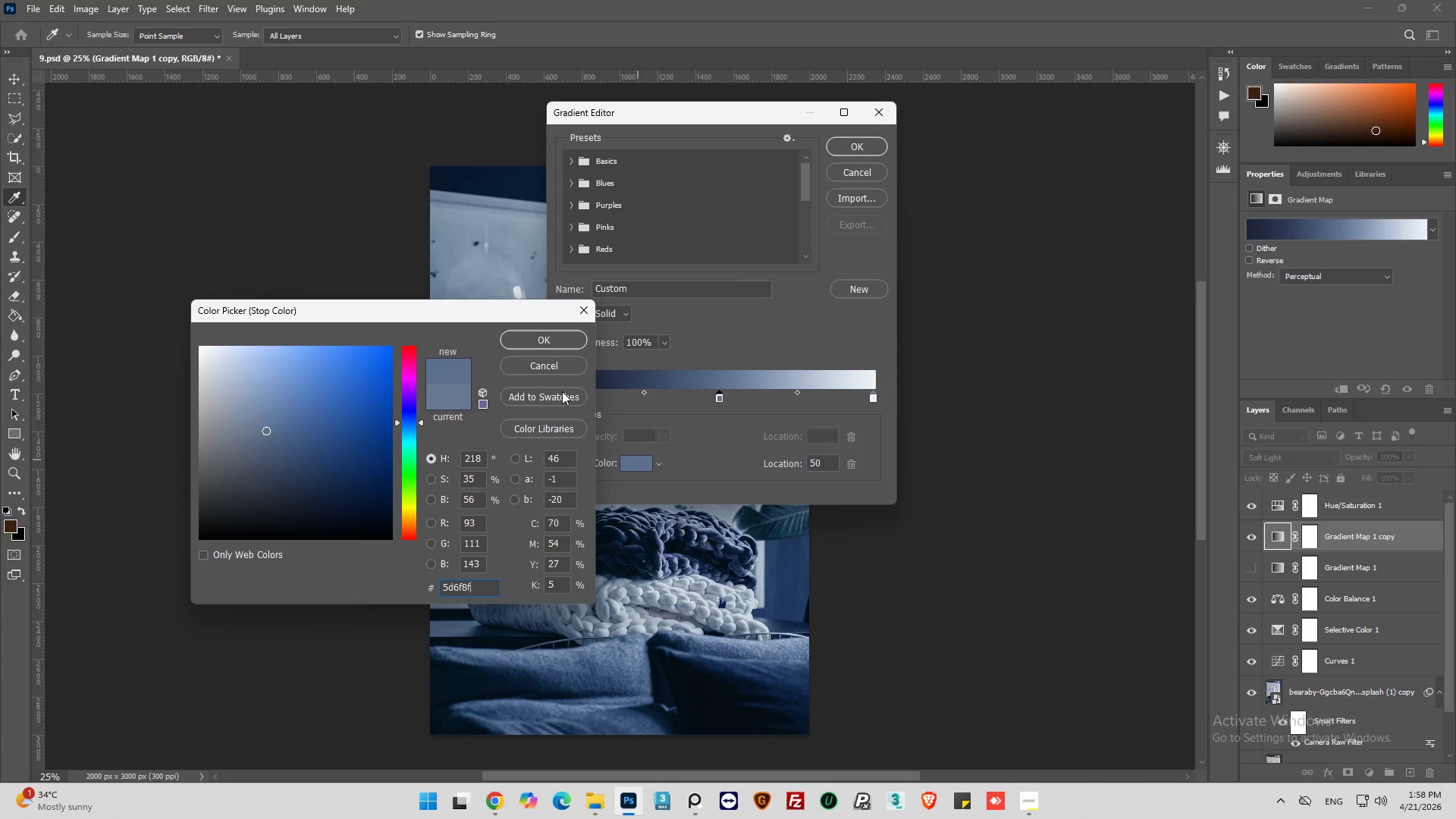 
wait(8.33)
 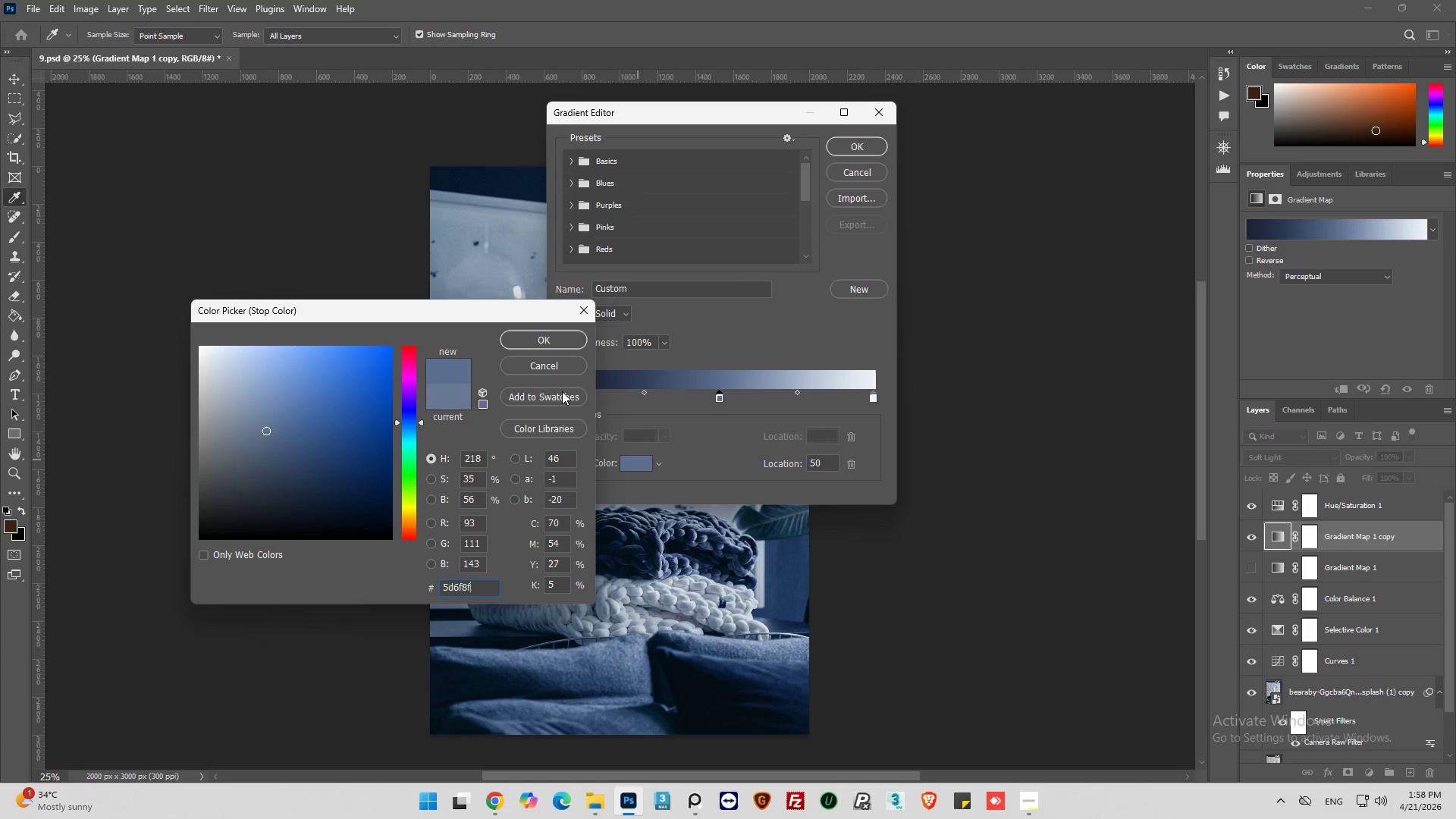 
left_click([556, 340])
 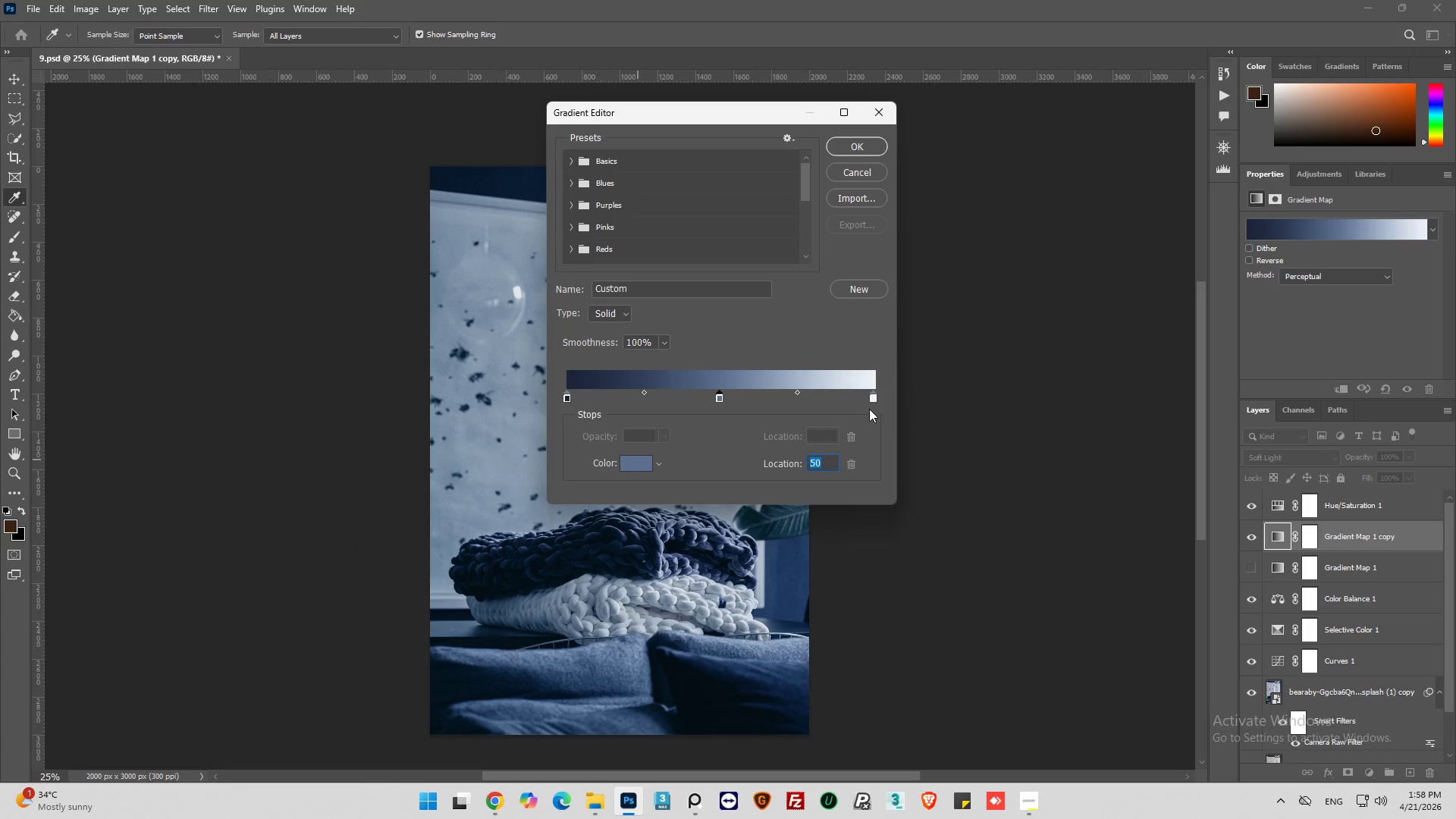 
left_click([873, 397])
 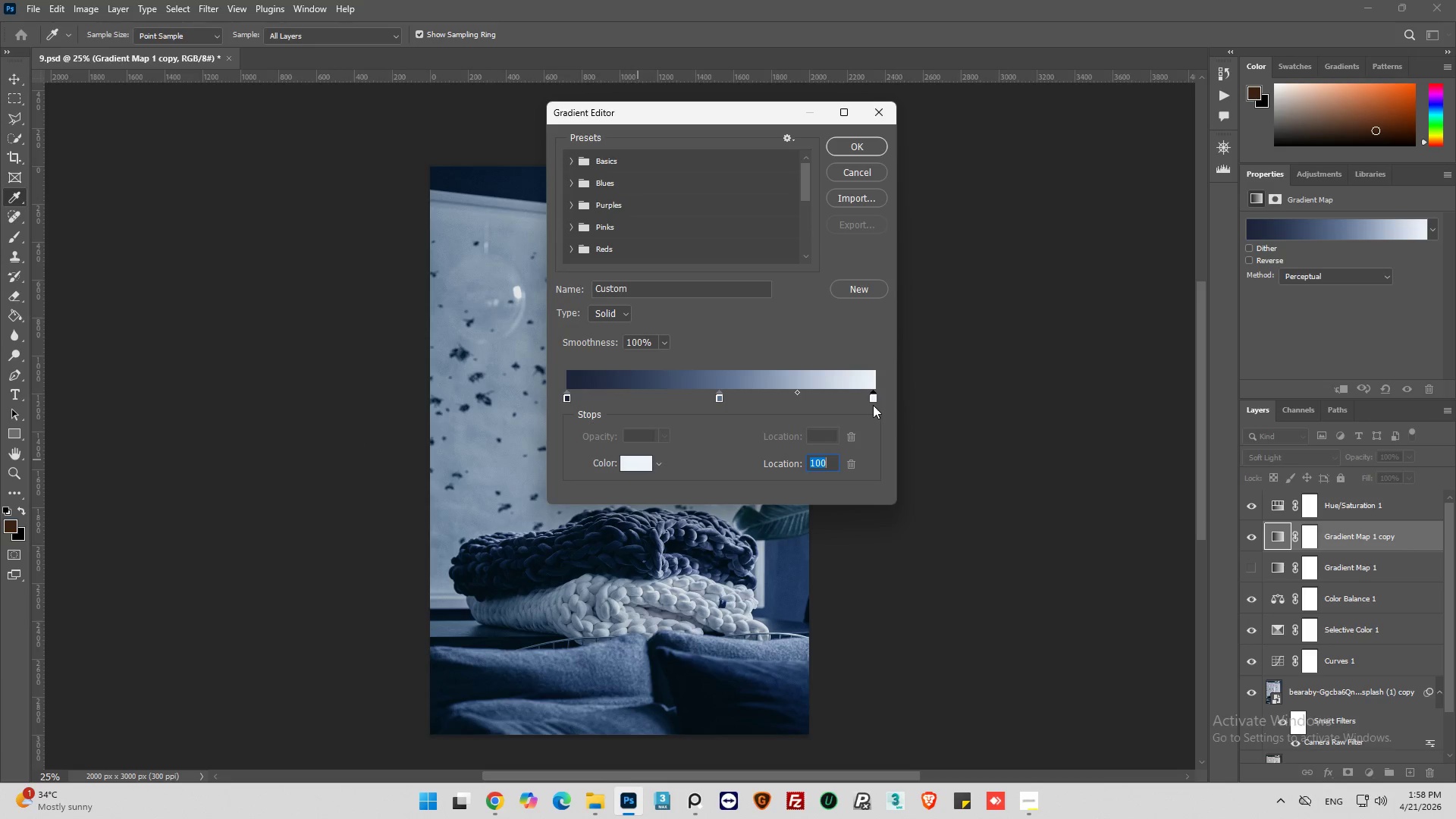 
wait(22.28)
 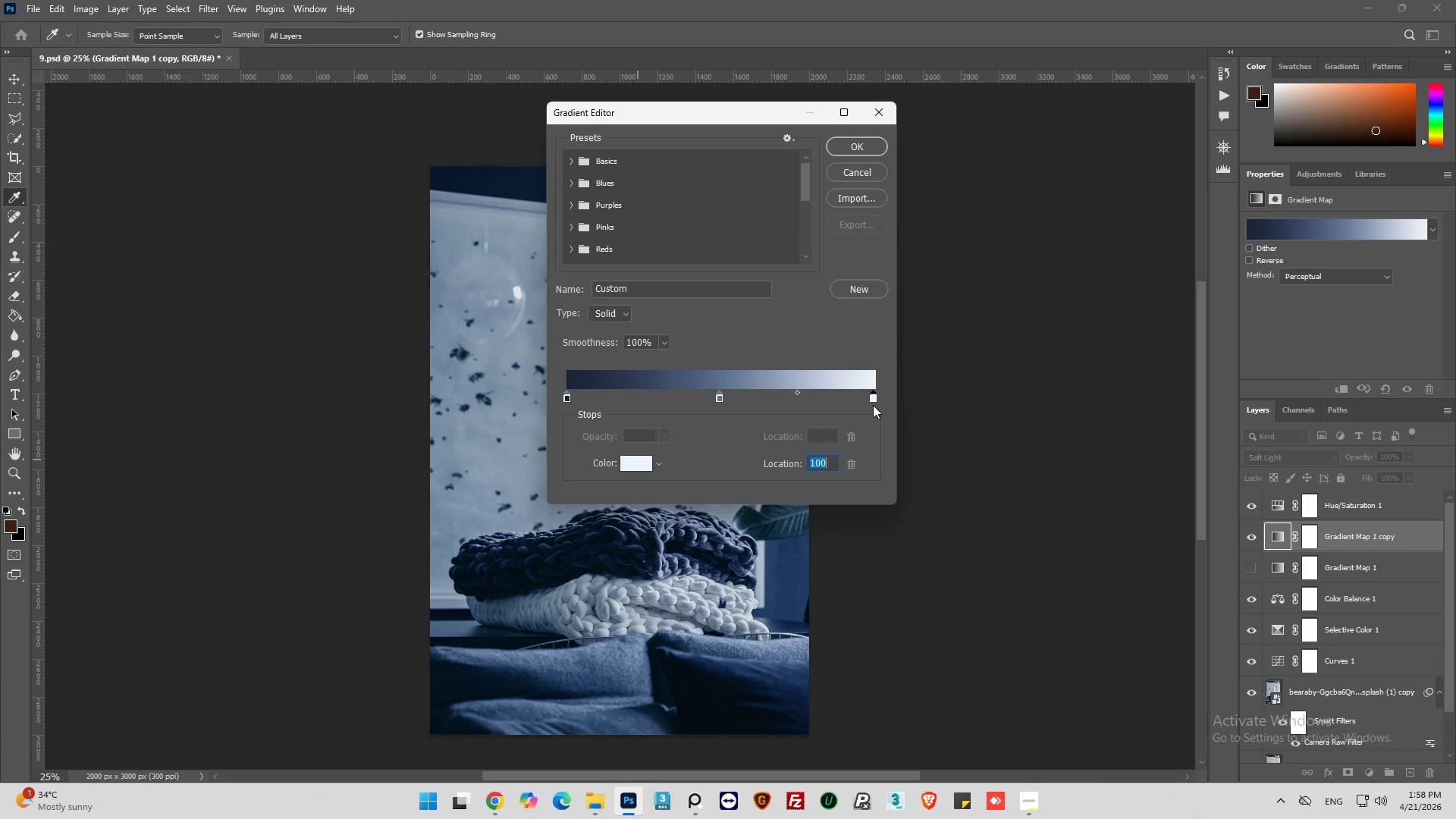 
left_click([872, 399])
 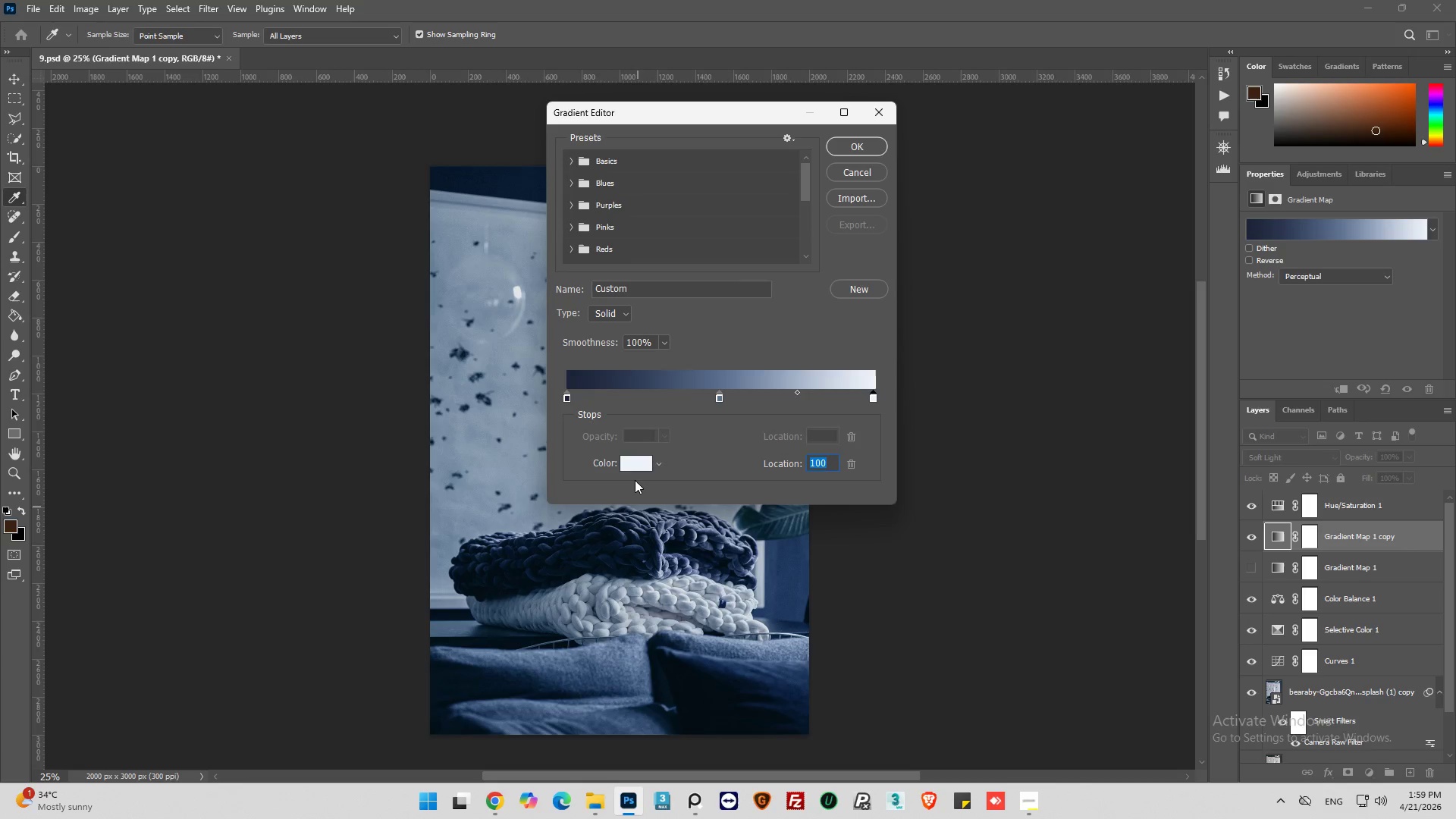 
left_click([636, 465])
 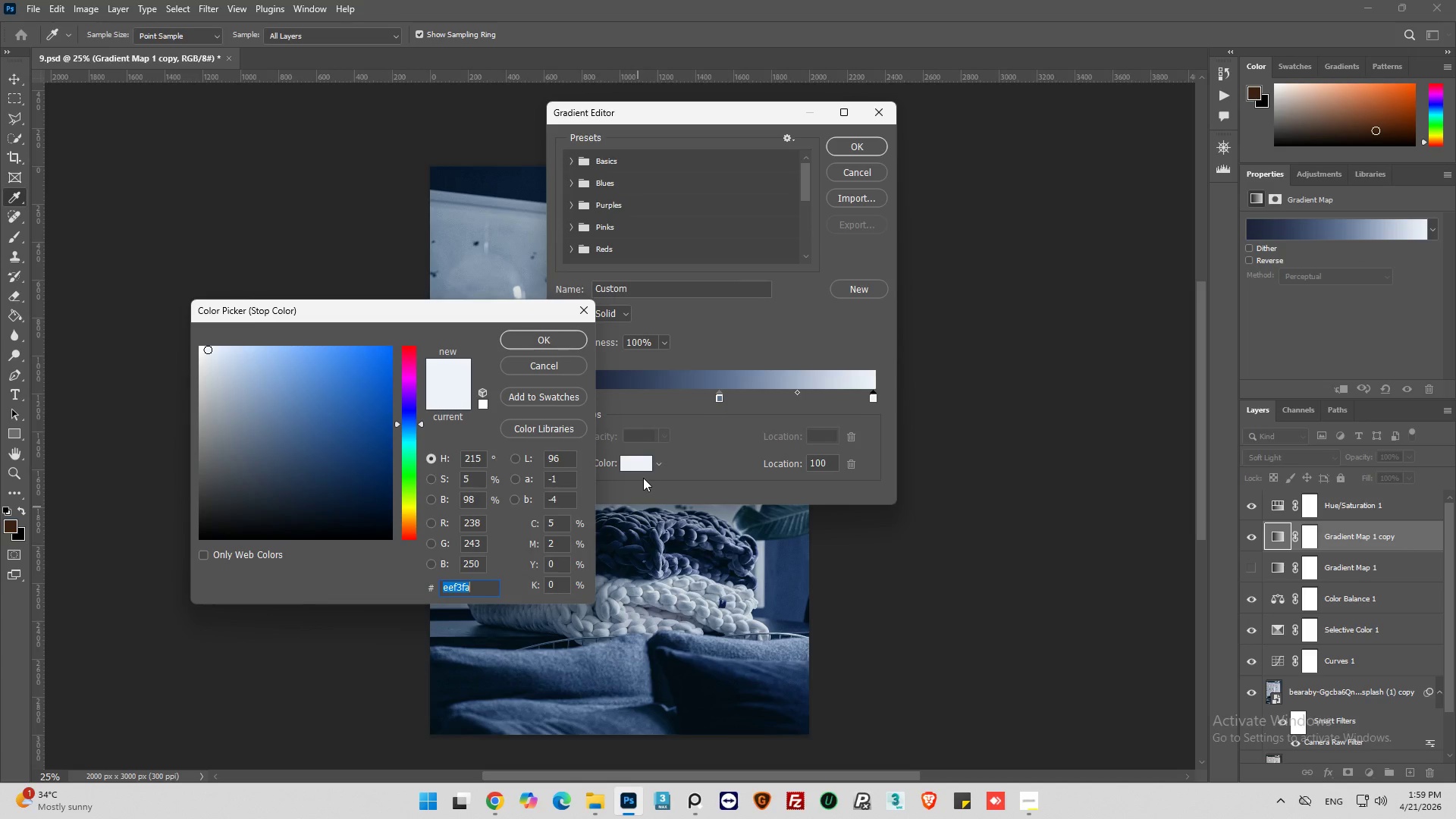 
type(e7)
 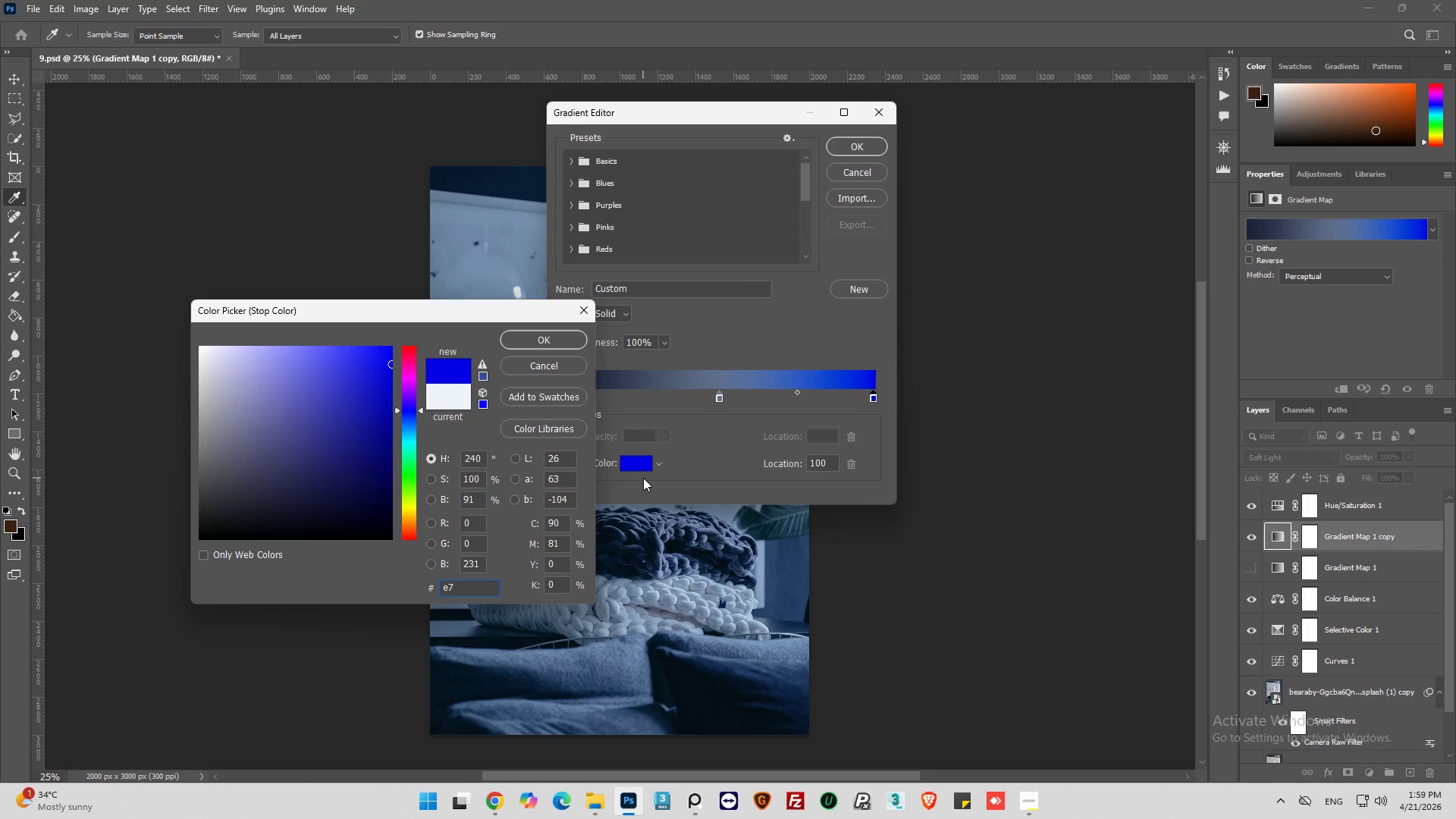 
type(eef7)
 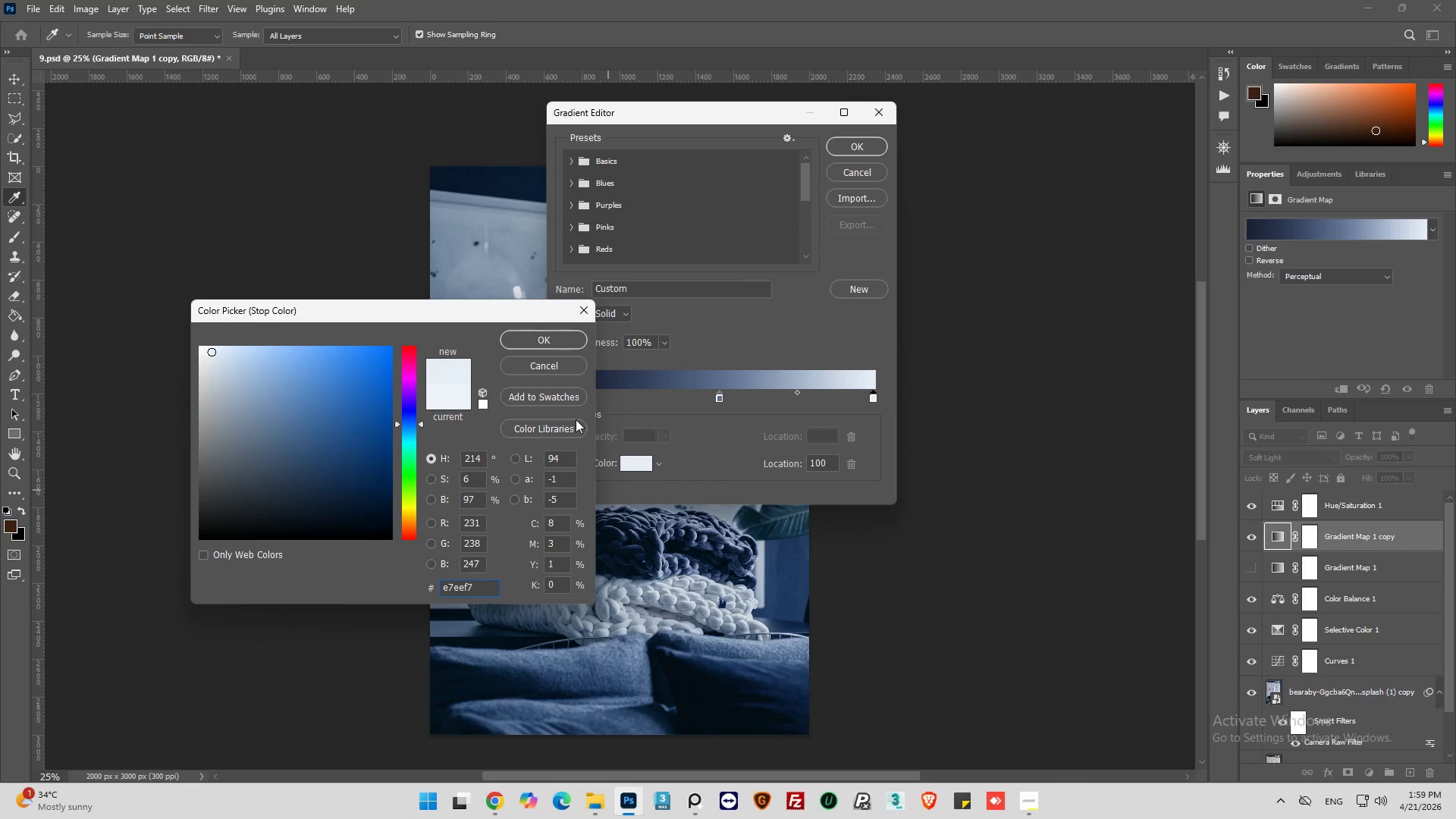 
left_click([560, 338])
 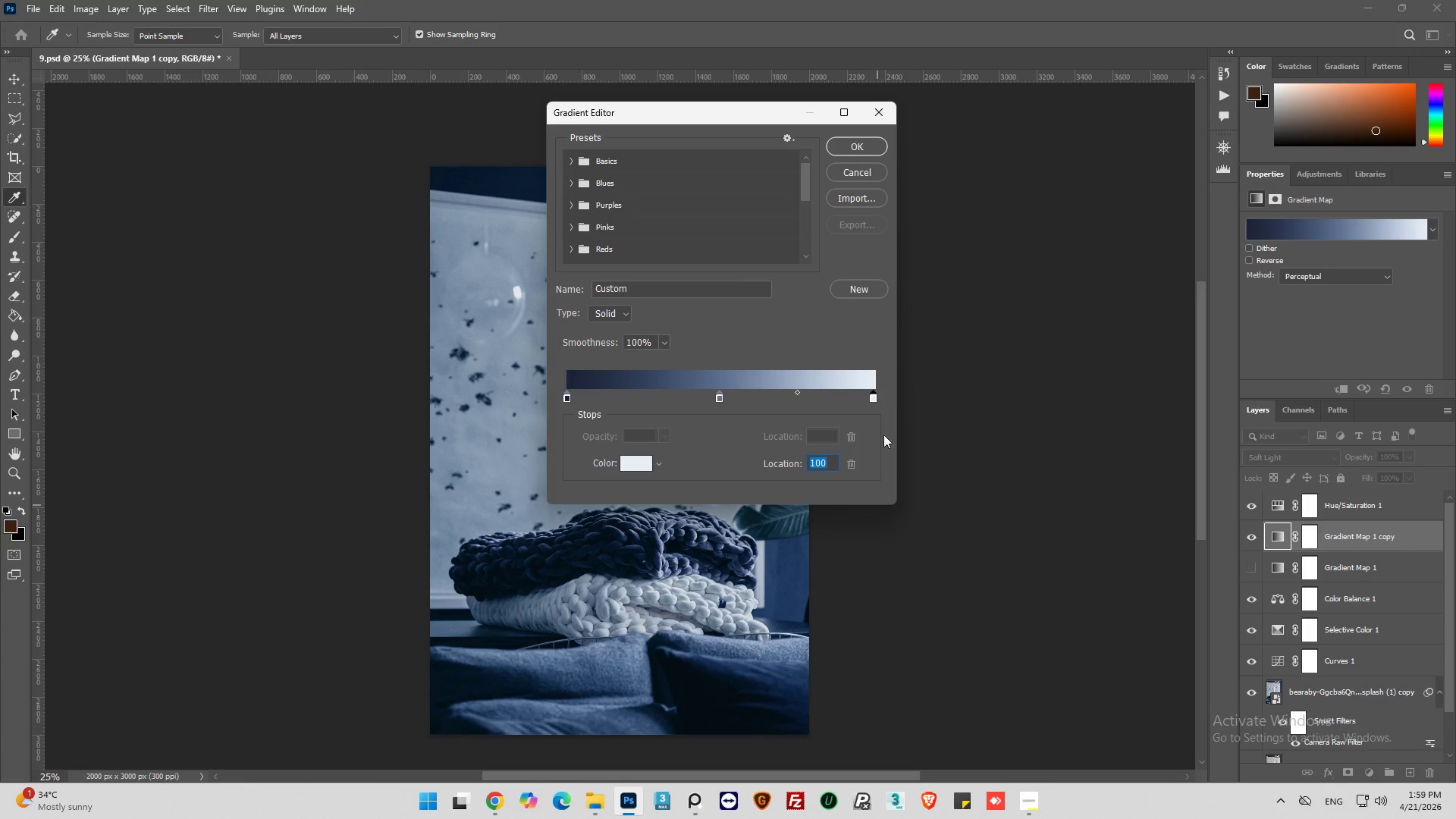 
left_click([868, 146])
 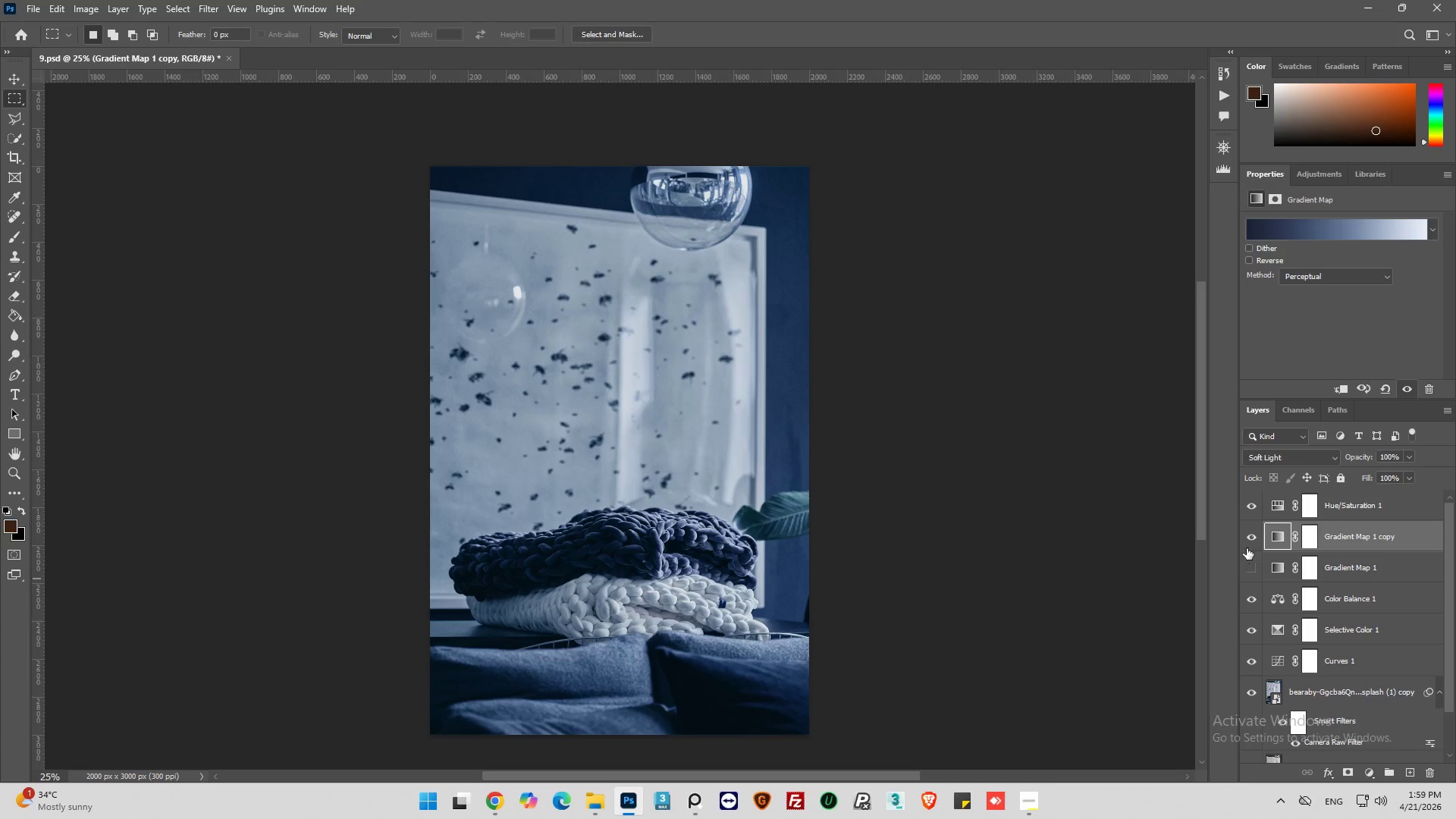 
left_click([1248, 538])
 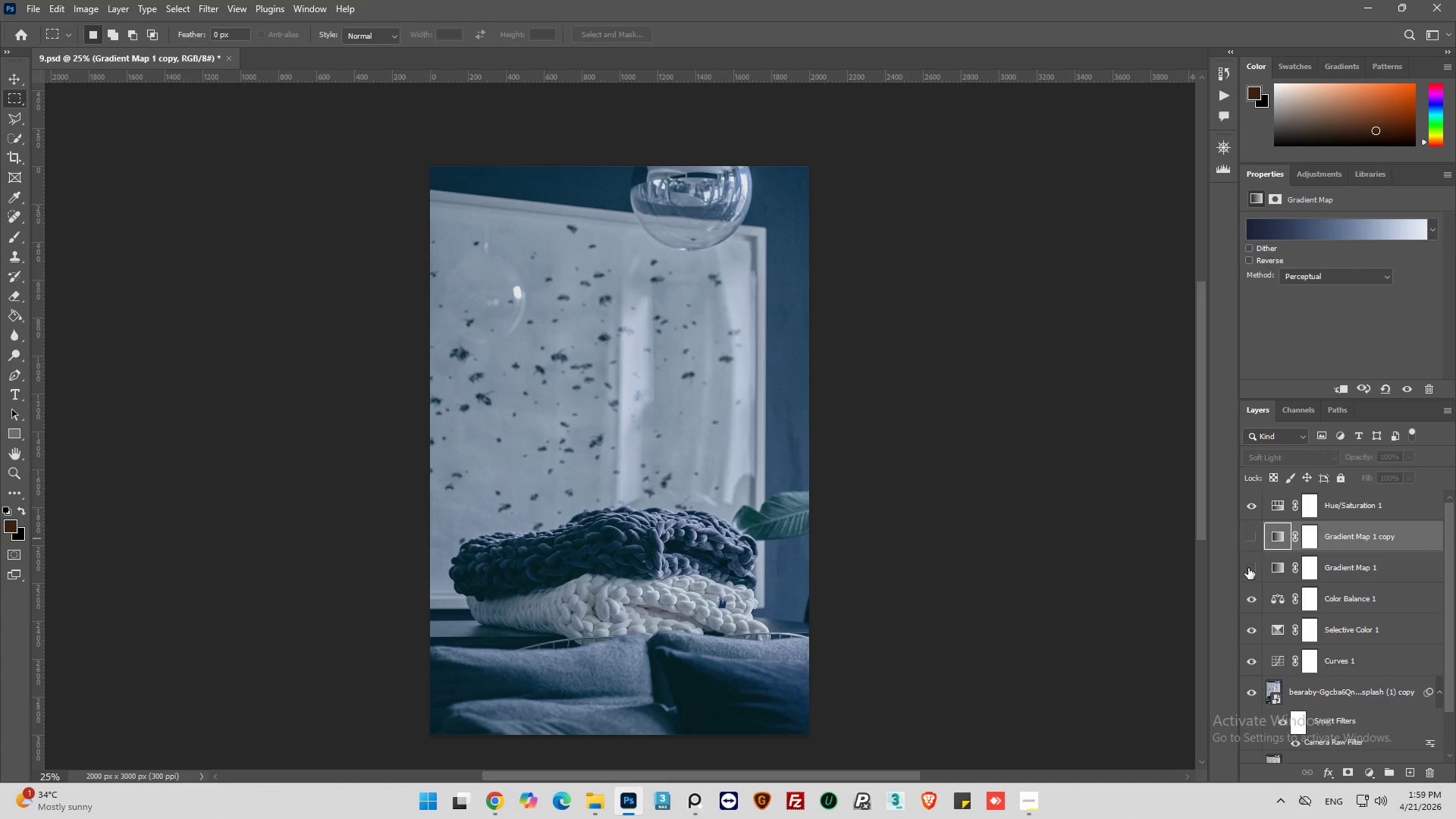 
left_click([1247, 569])
 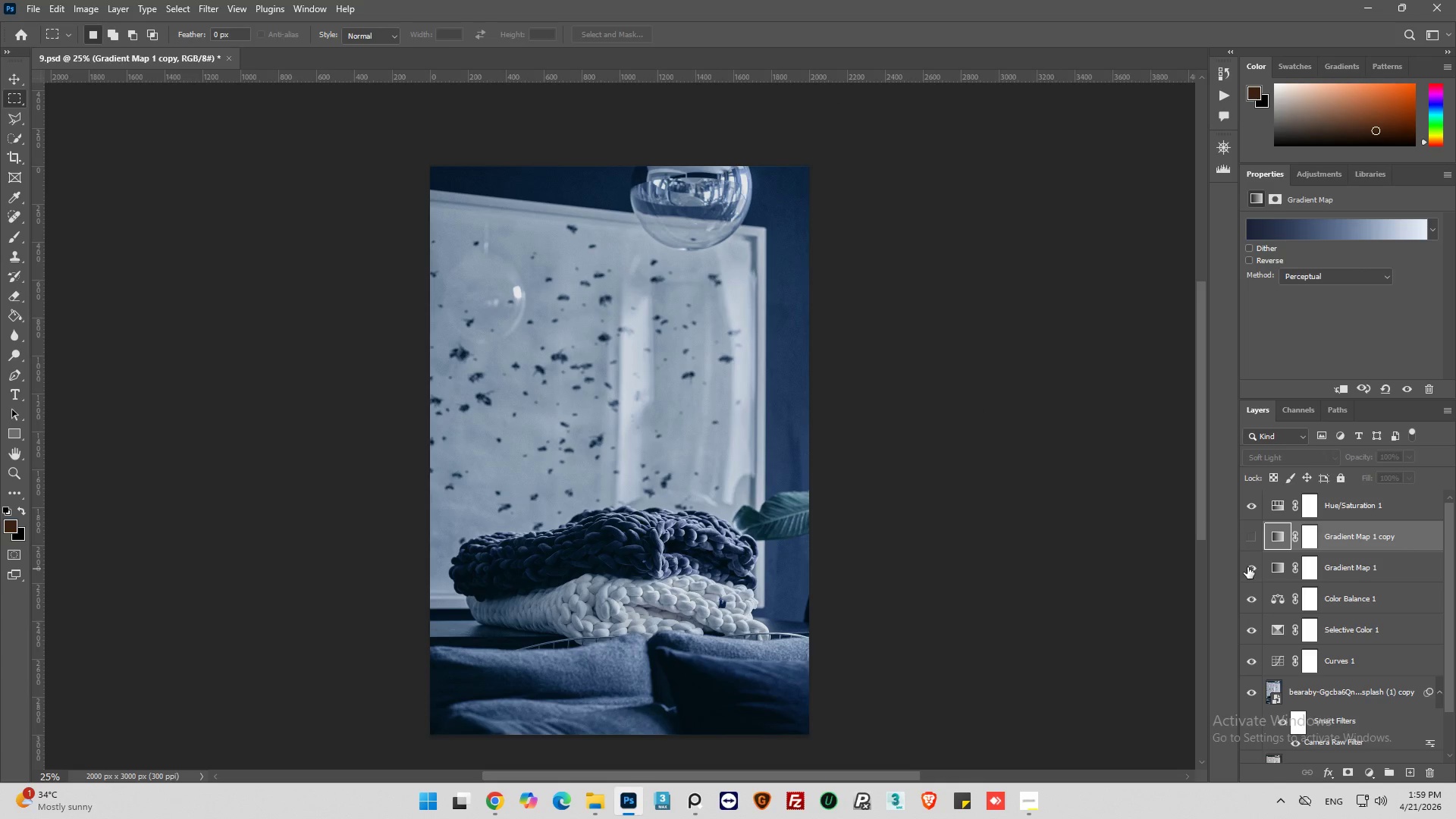 
left_click([1247, 568])
 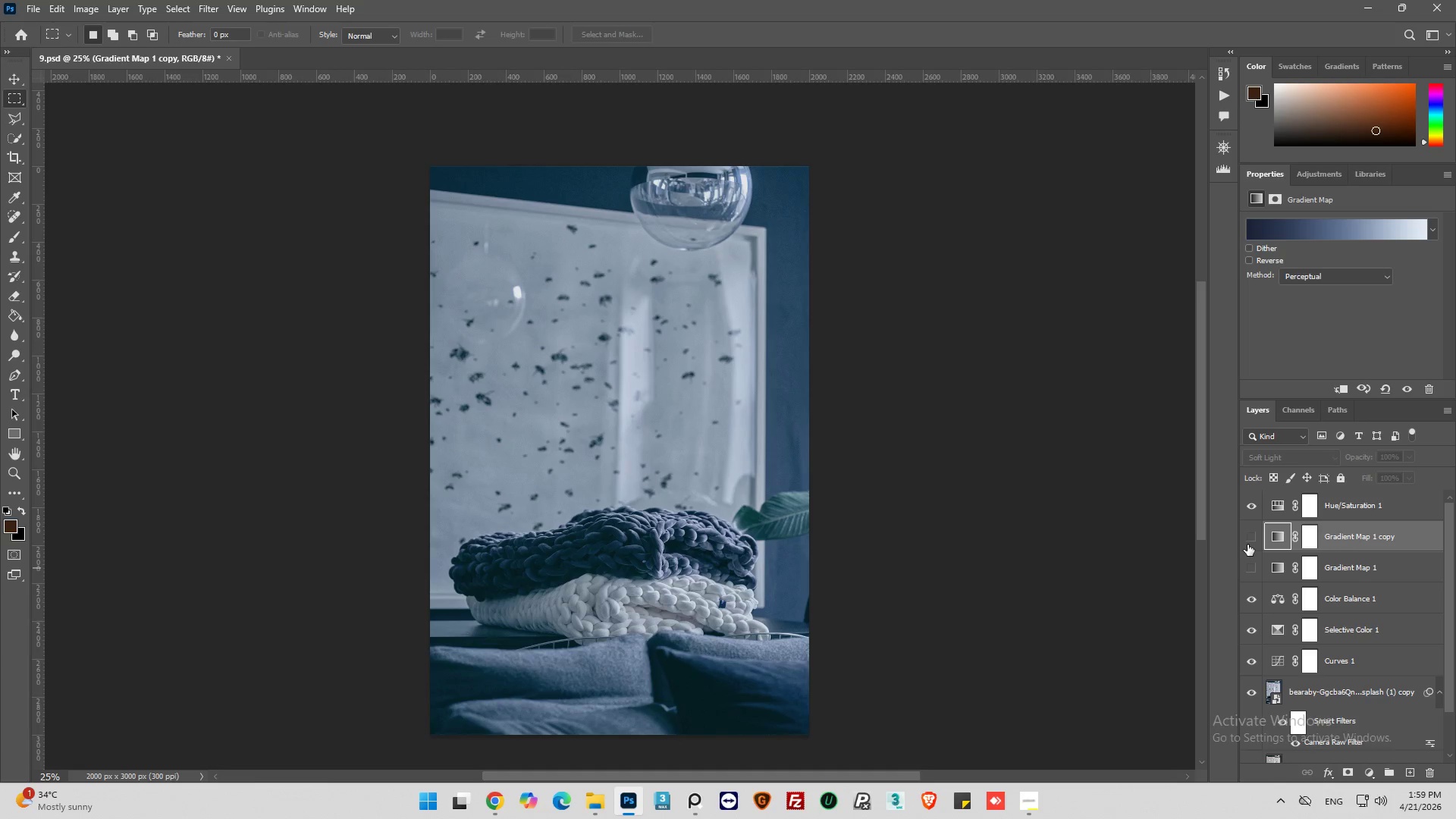 
left_click([1248, 540])
 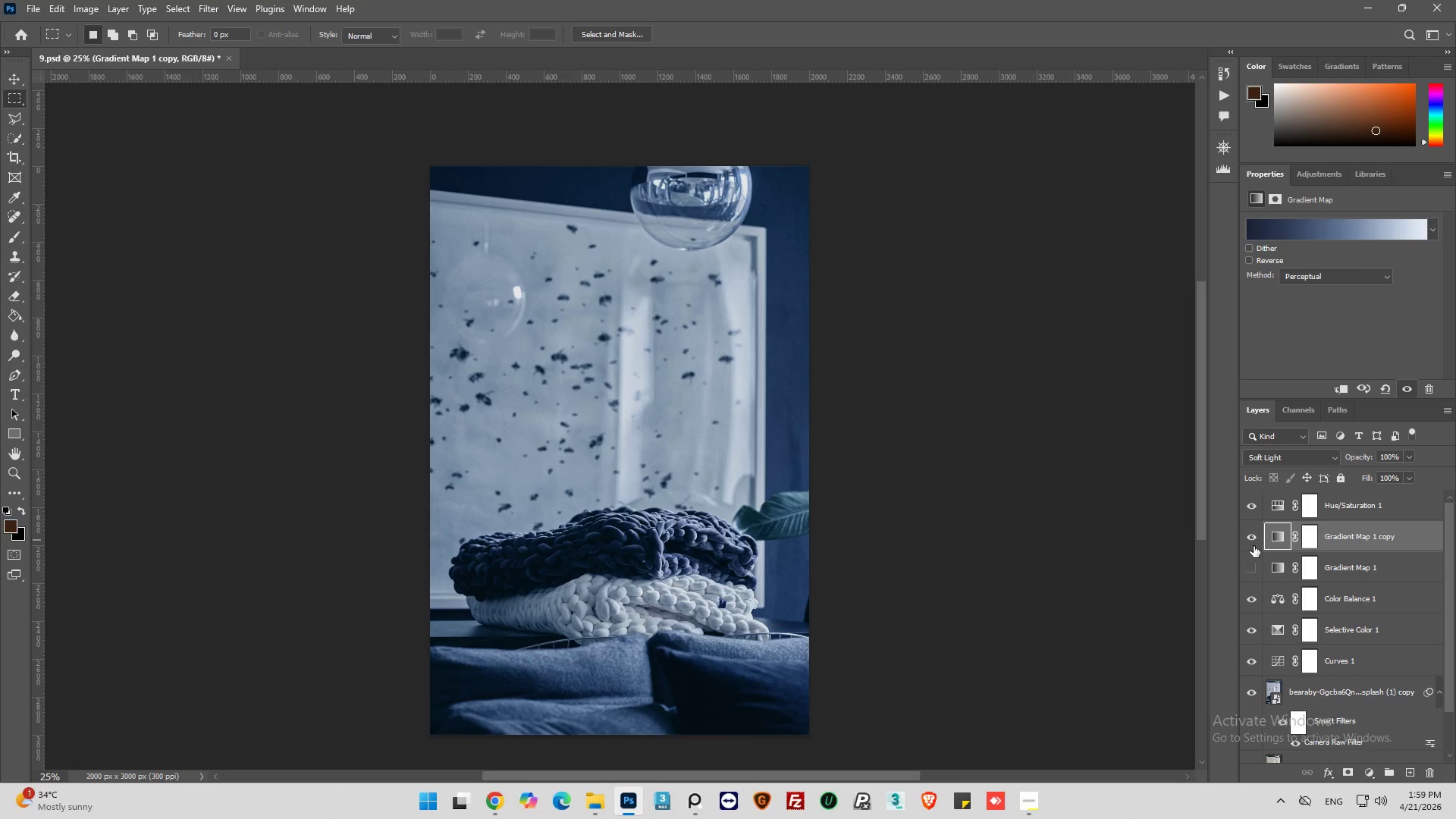 
left_click([1251, 538])
 